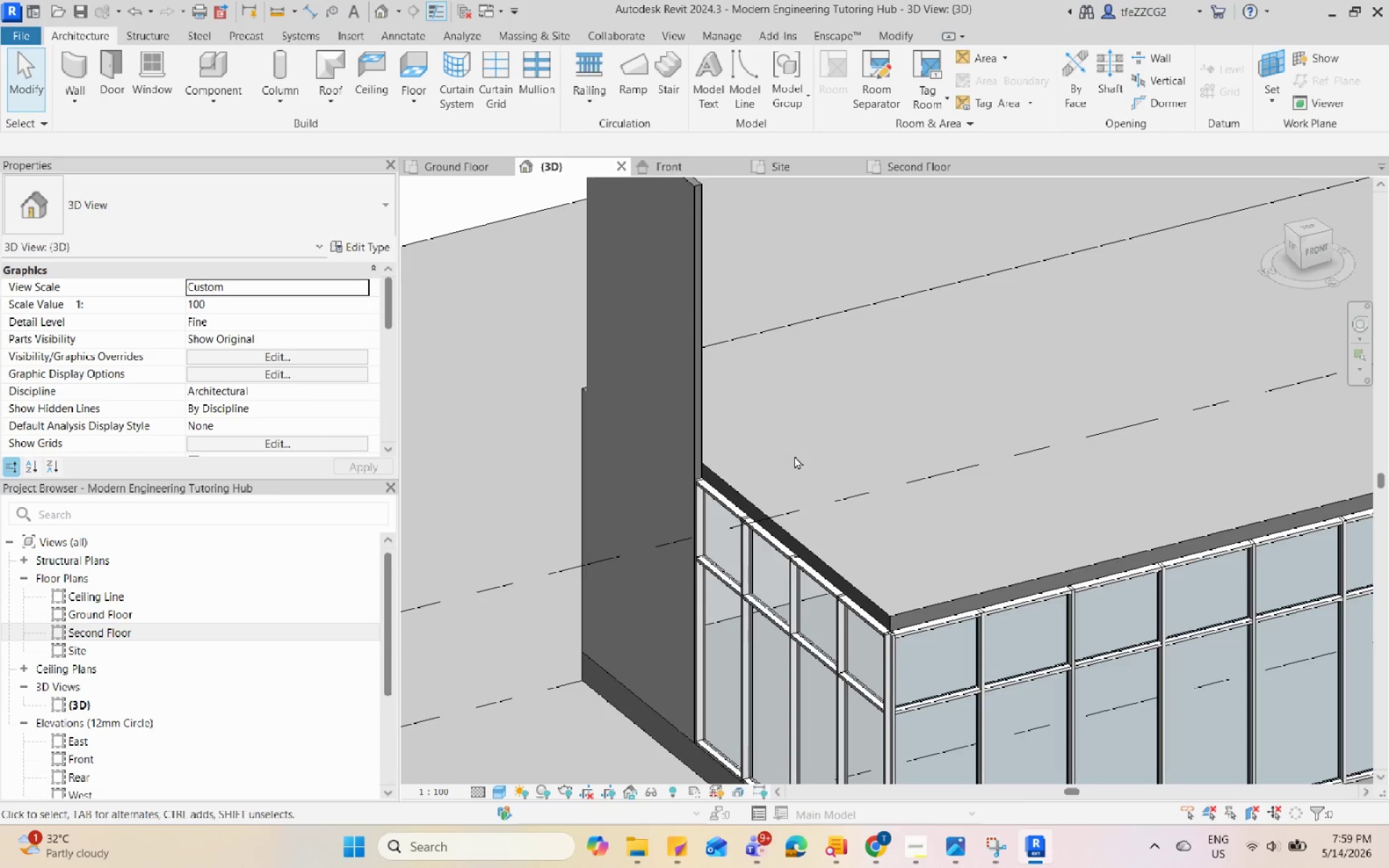 
hold_key(key=ShiftLeft, duration=0.94)
 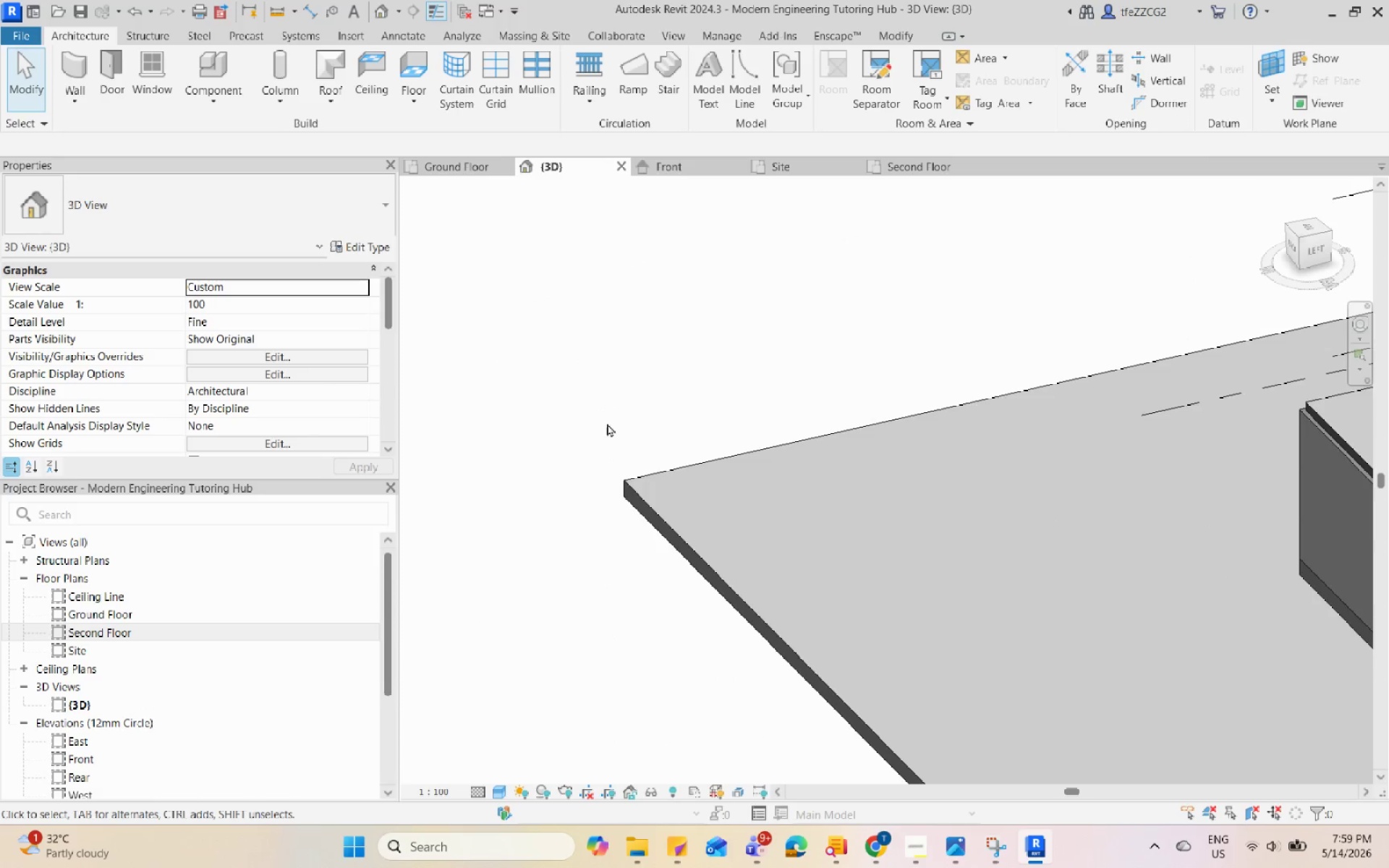 
scroll: coordinate [840, 485], scroll_direction: down, amount: 4.0
 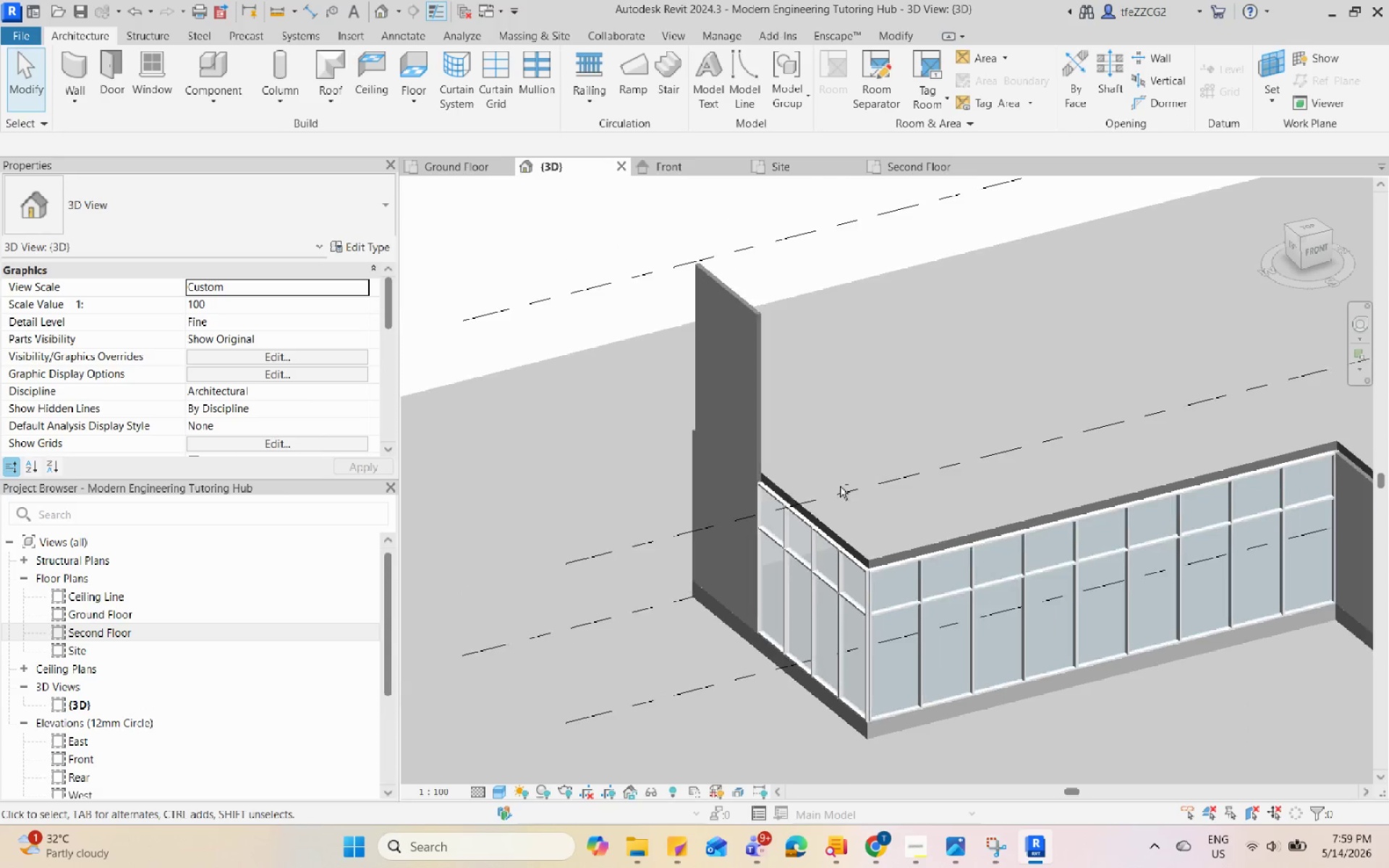 
left_click([1095, 527])
 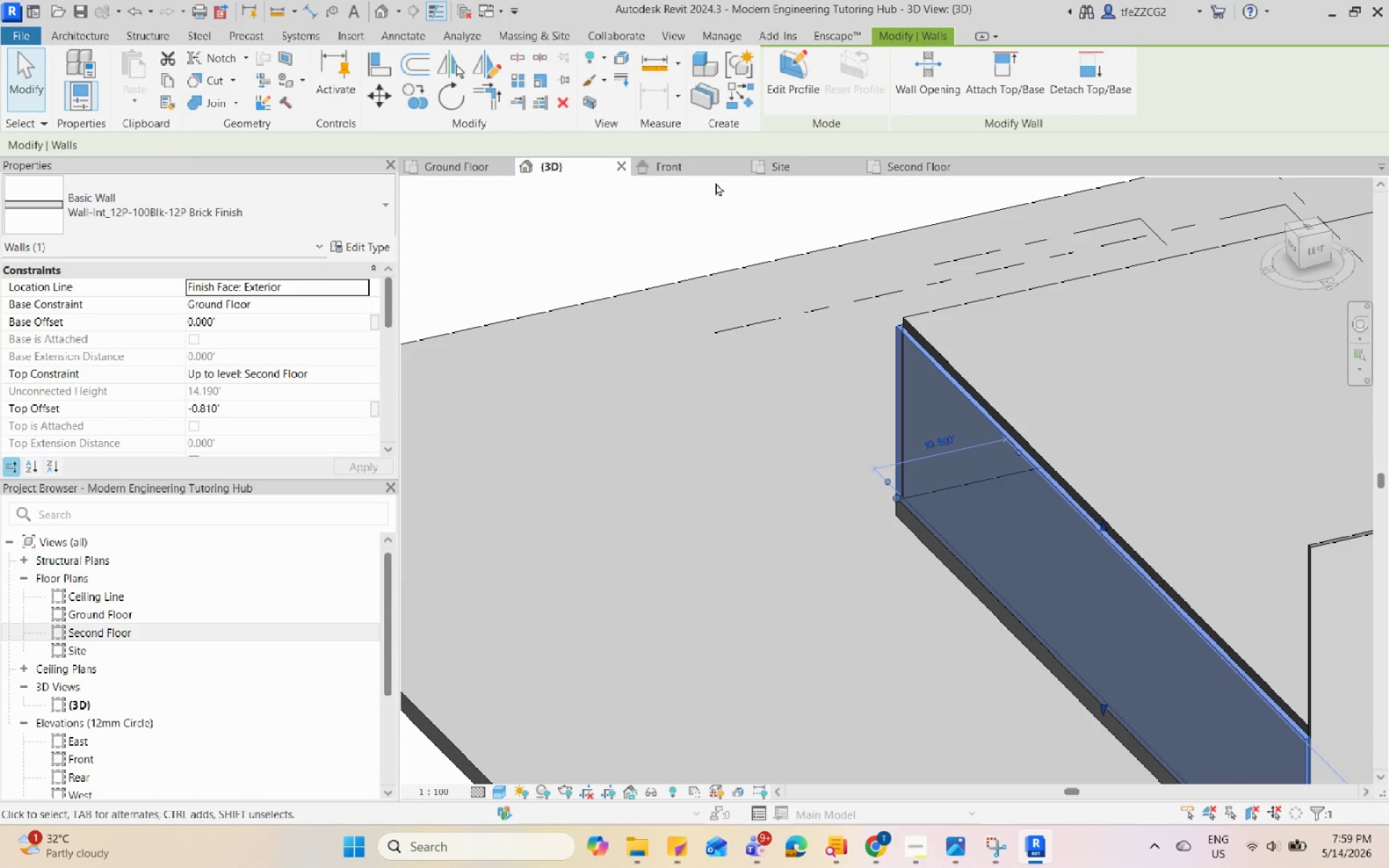 
scroll: coordinate [1101, 505], scroll_direction: up, amount: 1.0
 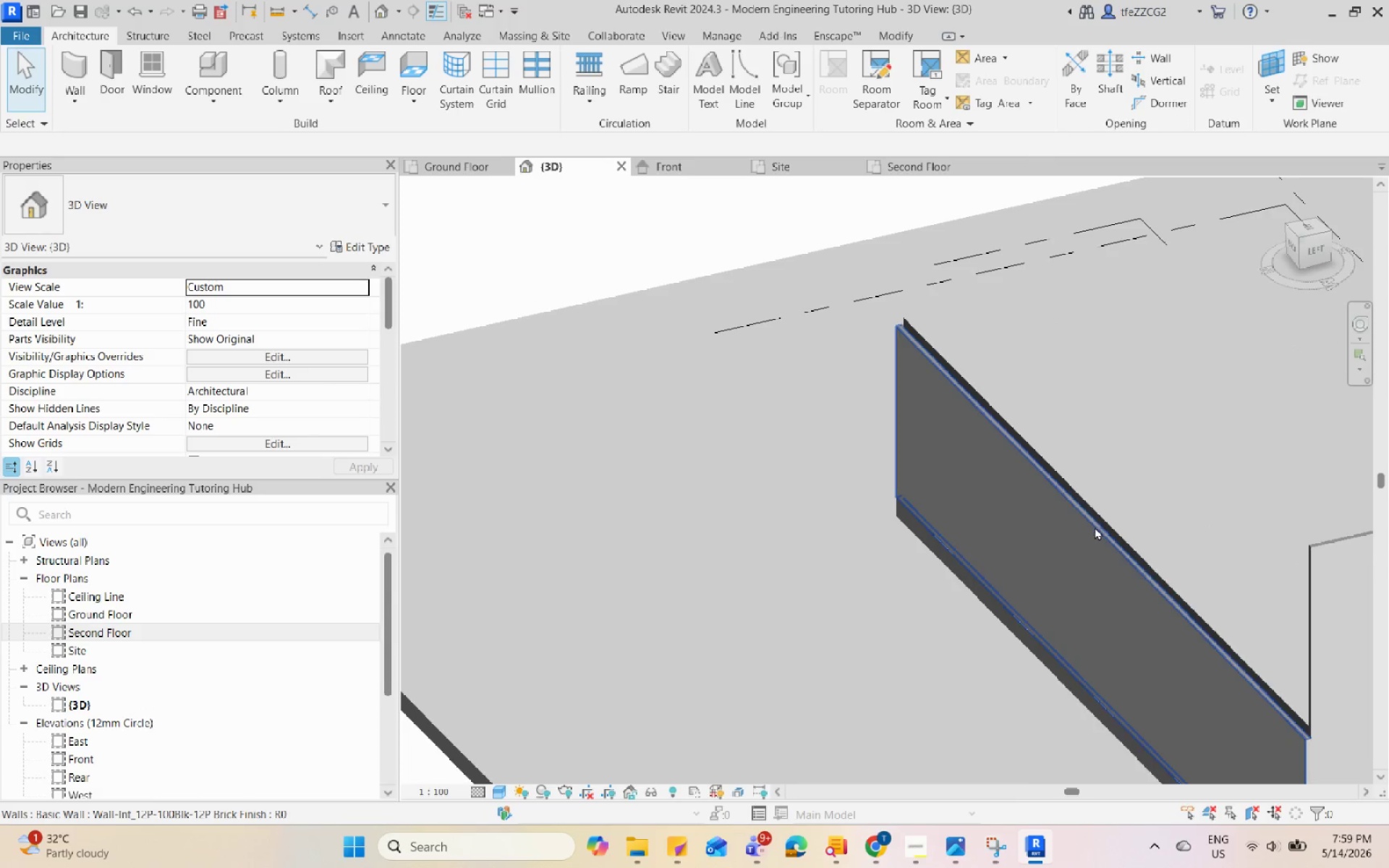 
left_click([700, 169])
 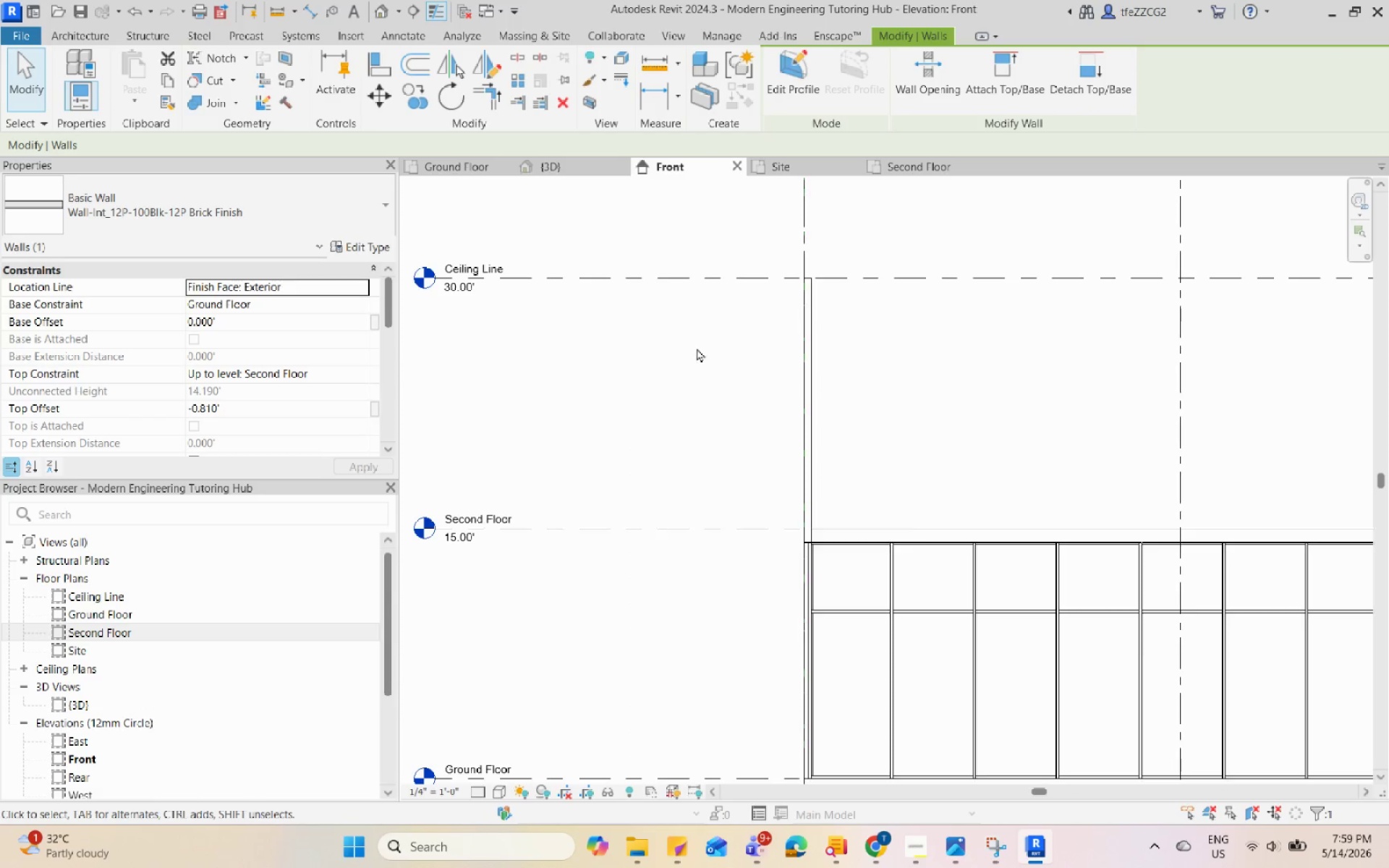 
scroll: coordinate [690, 436], scroll_direction: down, amount: 6.0
 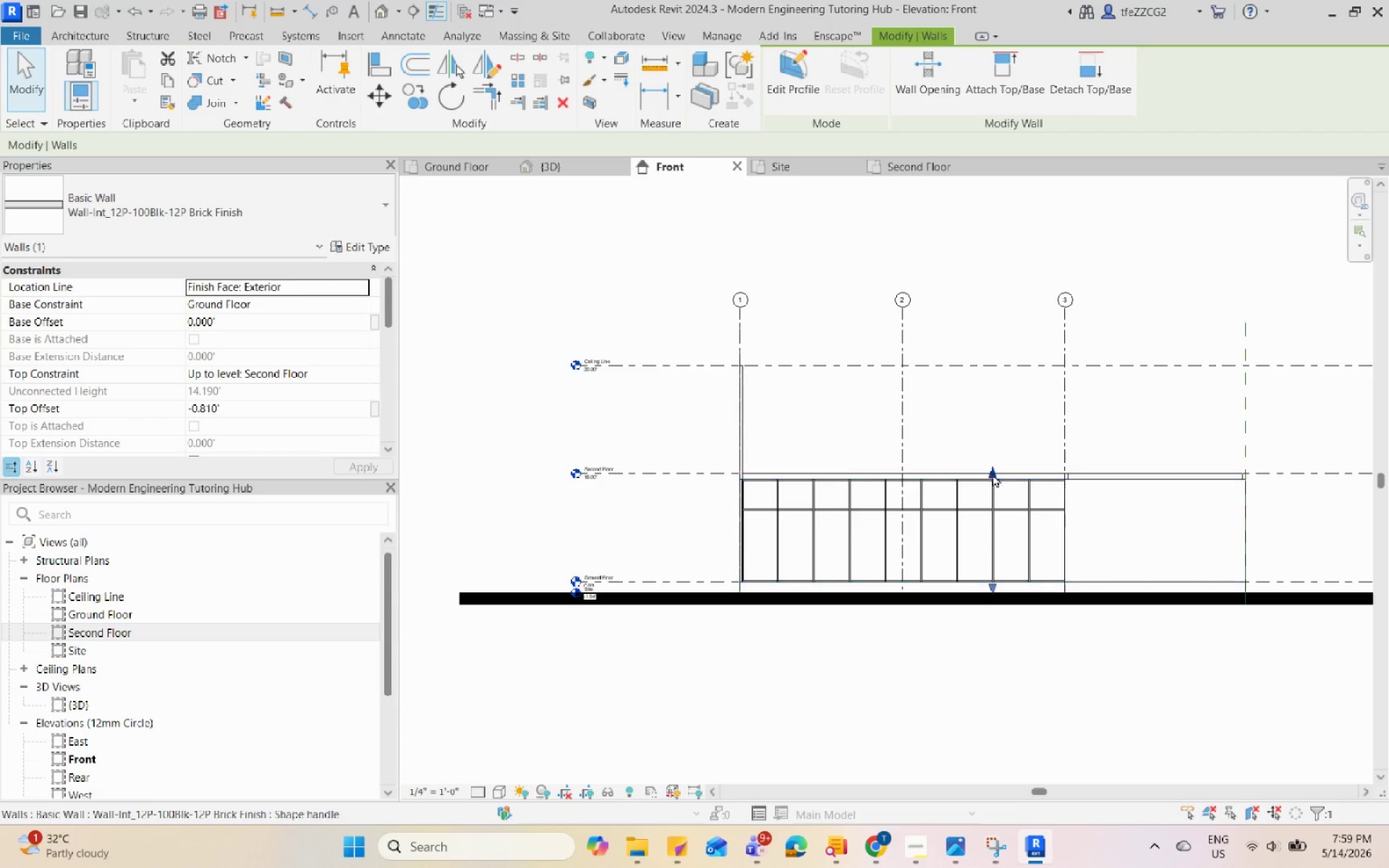 
left_click_drag(start_coordinate=[990, 471], to_coordinate=[1008, 372])
 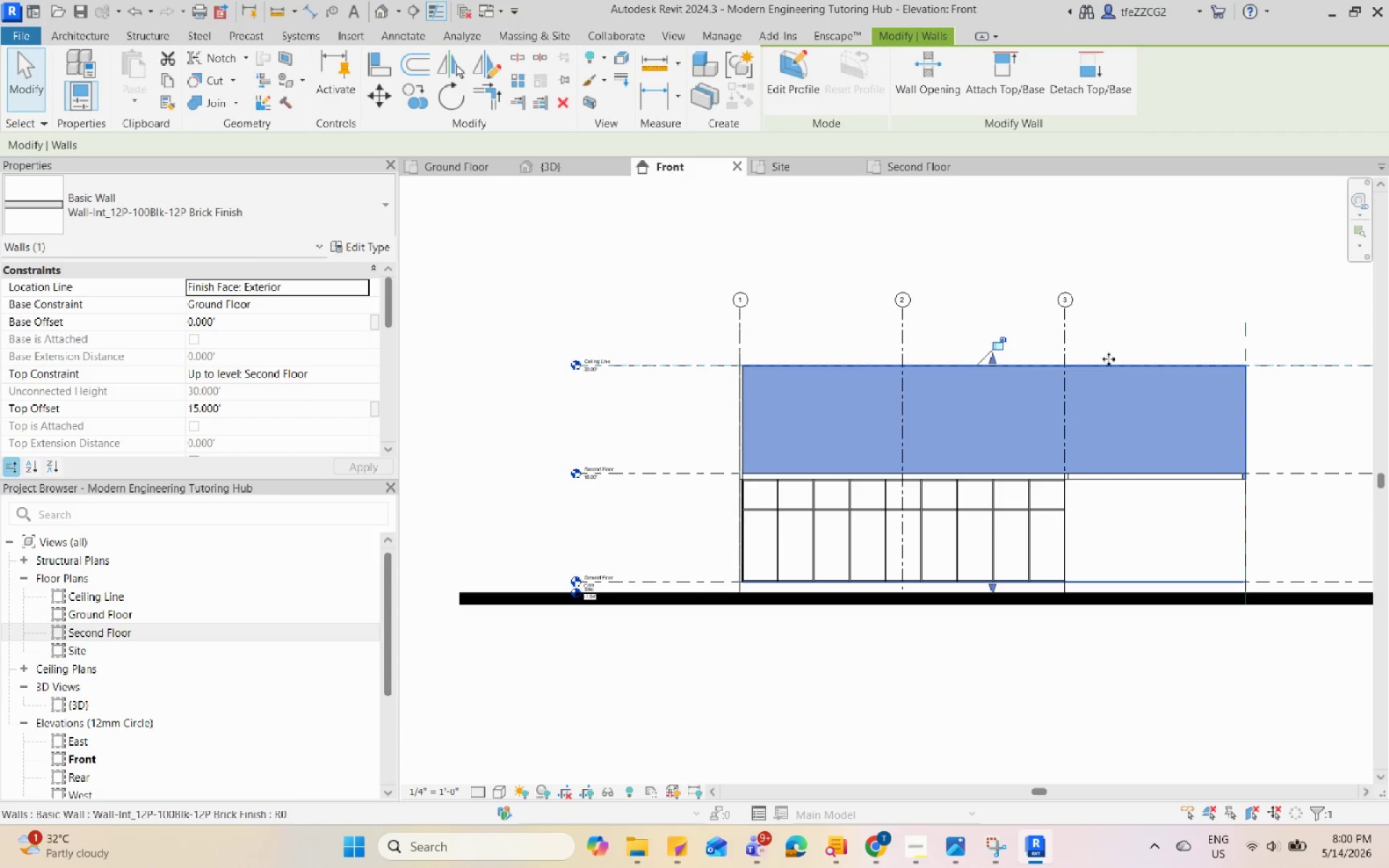 
key(Escape)
 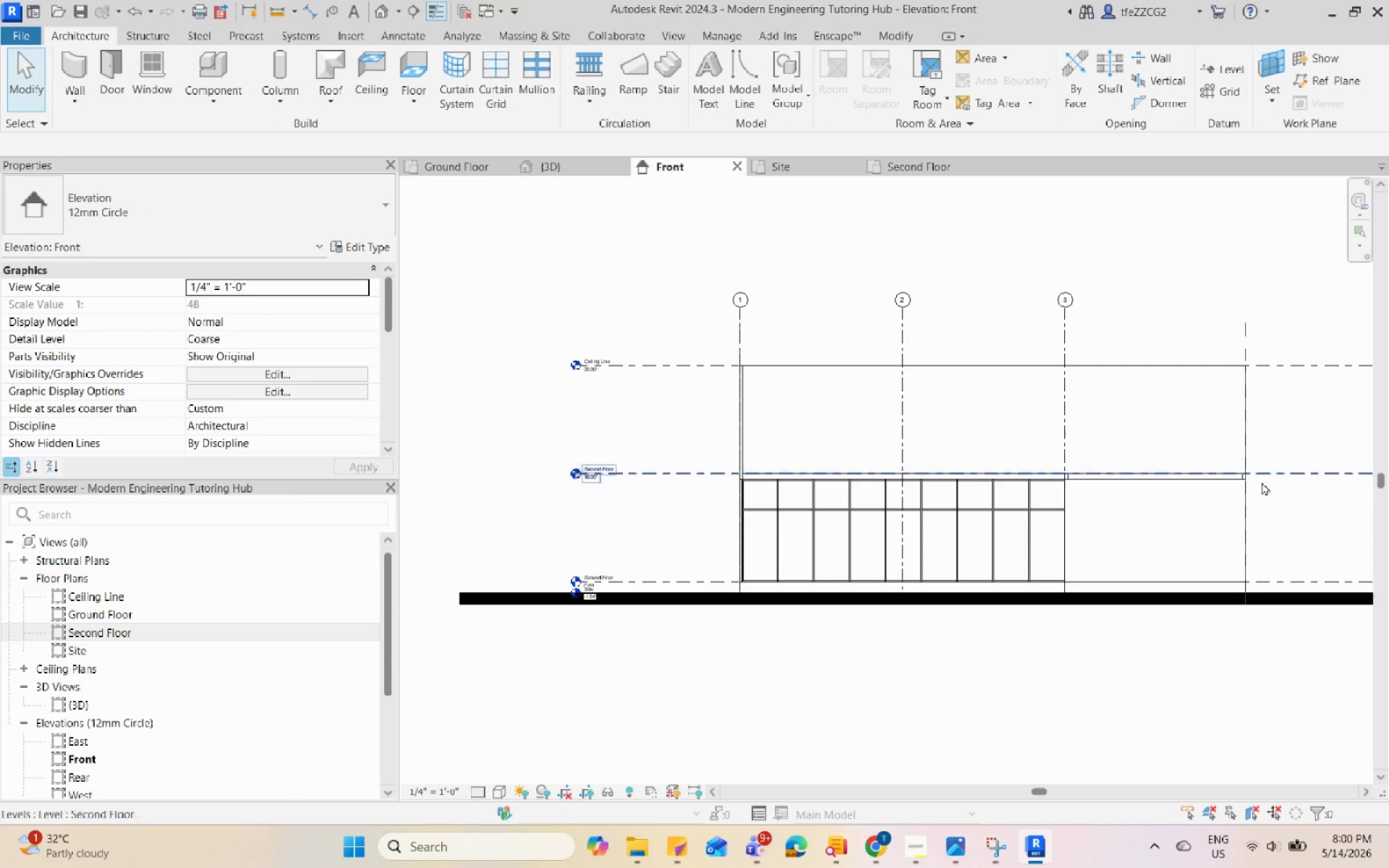 
left_click([1227, 480])
 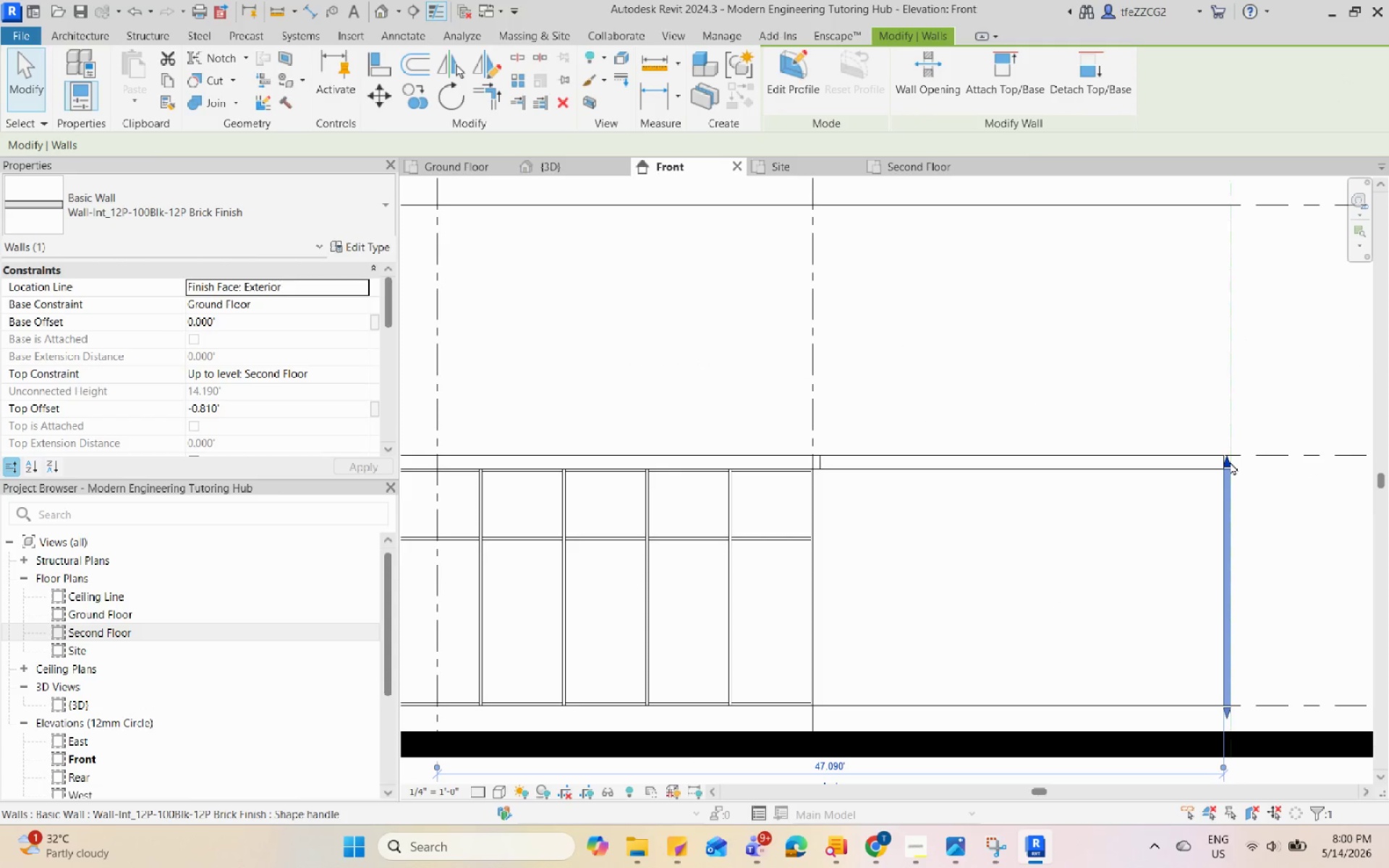 
scroll: coordinate [1249, 489], scroll_direction: up, amount: 6.0
 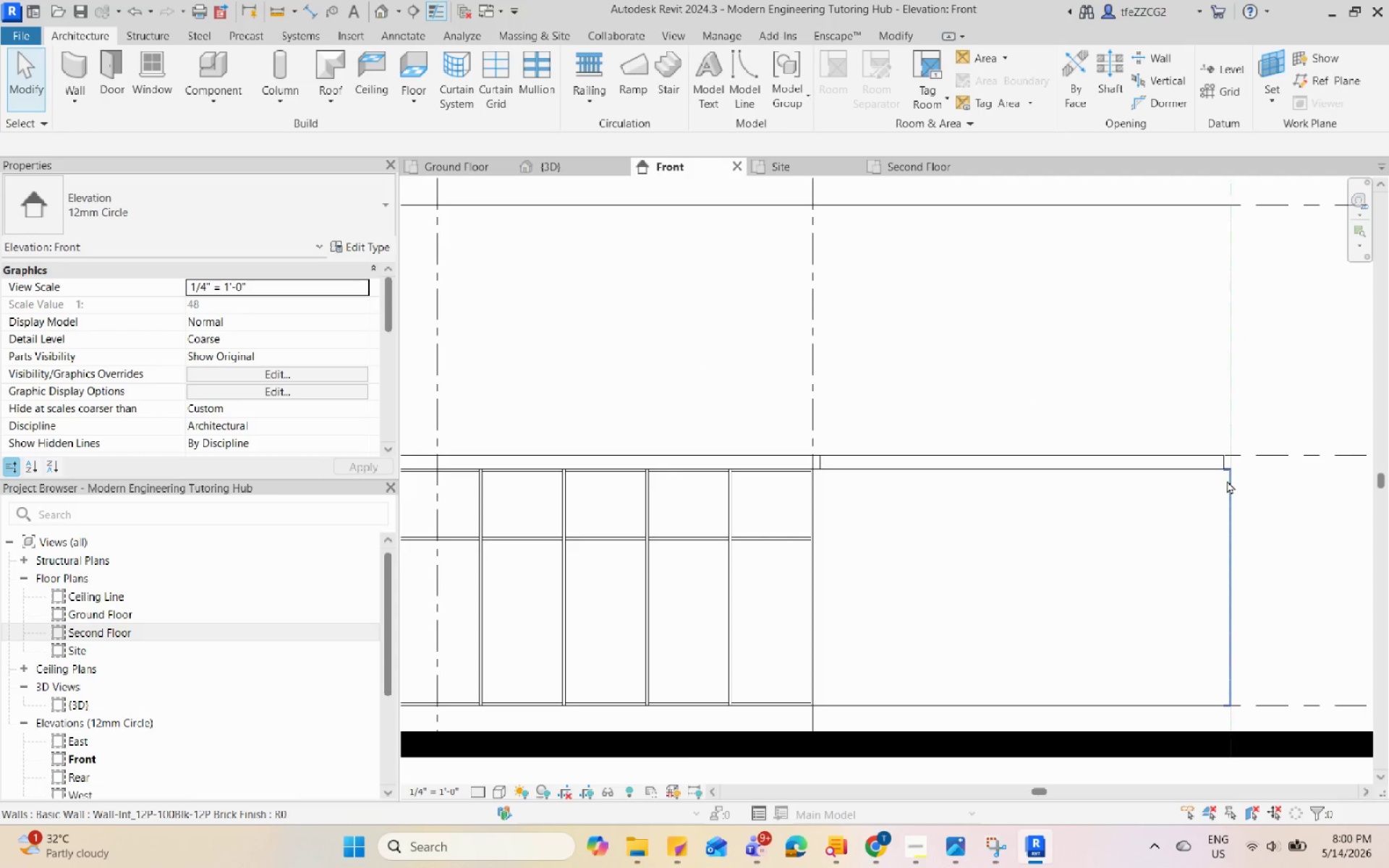 
left_click_drag(start_coordinate=[1230, 461], to_coordinate=[1232, 208])
 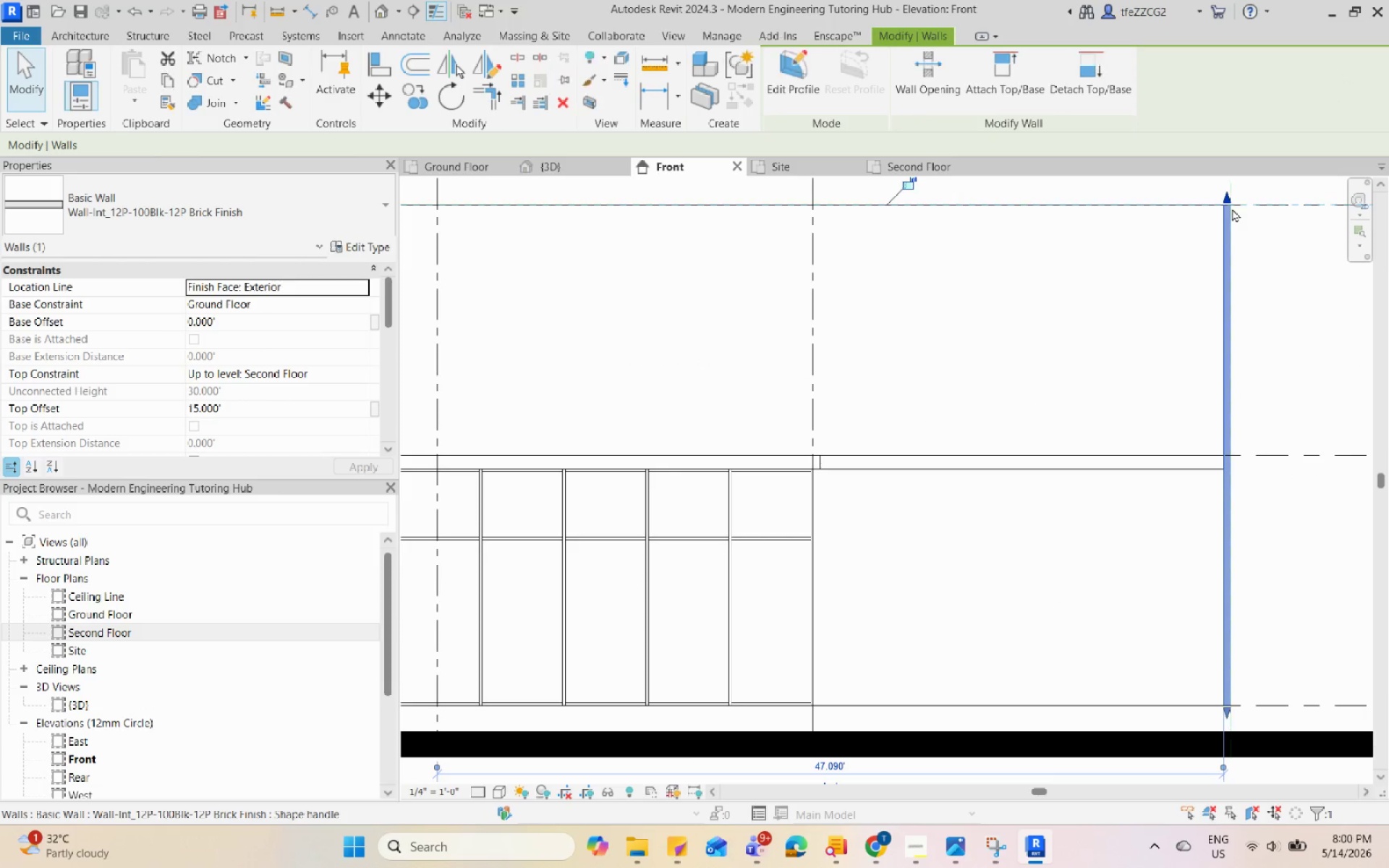 
key(Escape)
 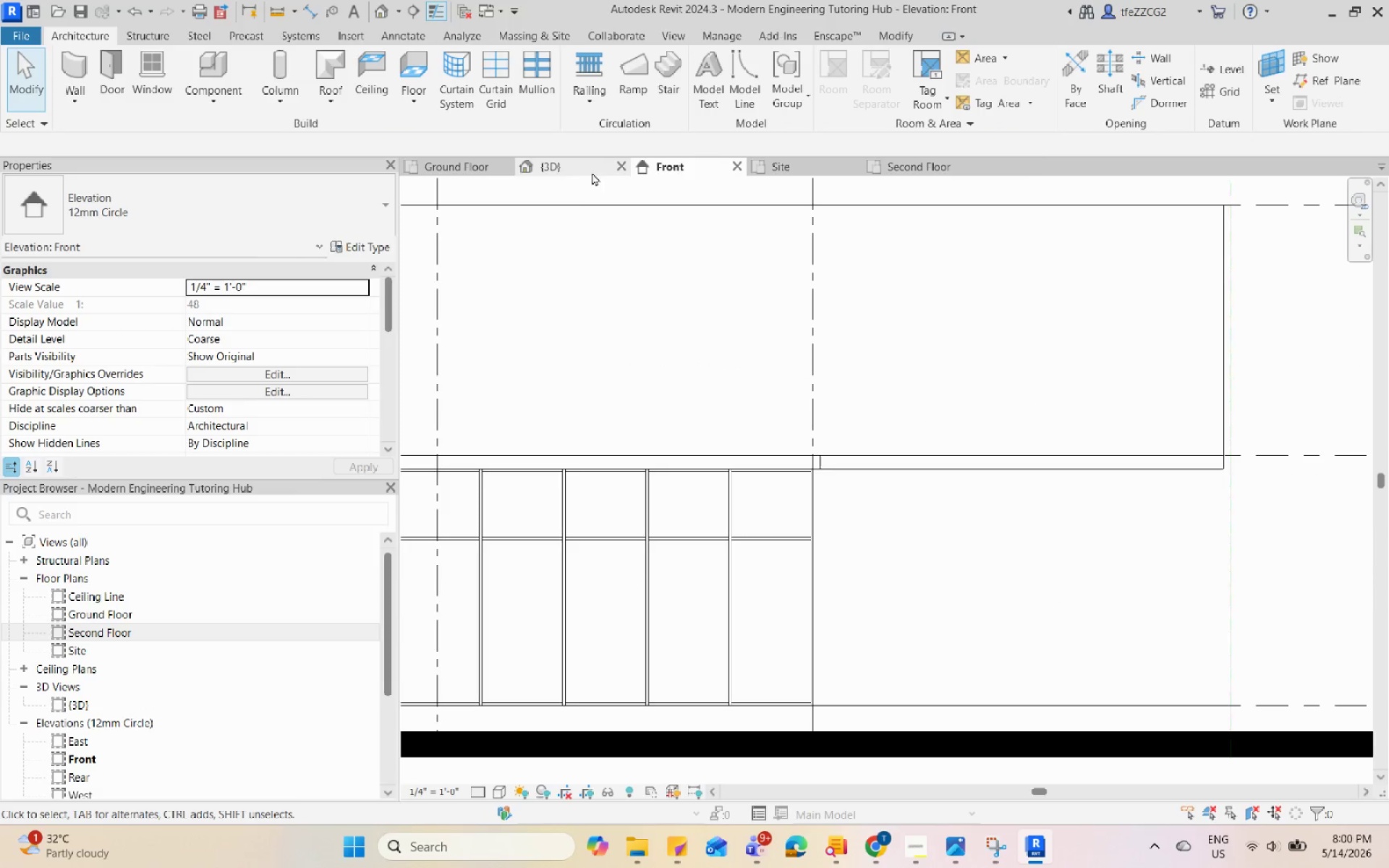 
left_click([587, 169])
 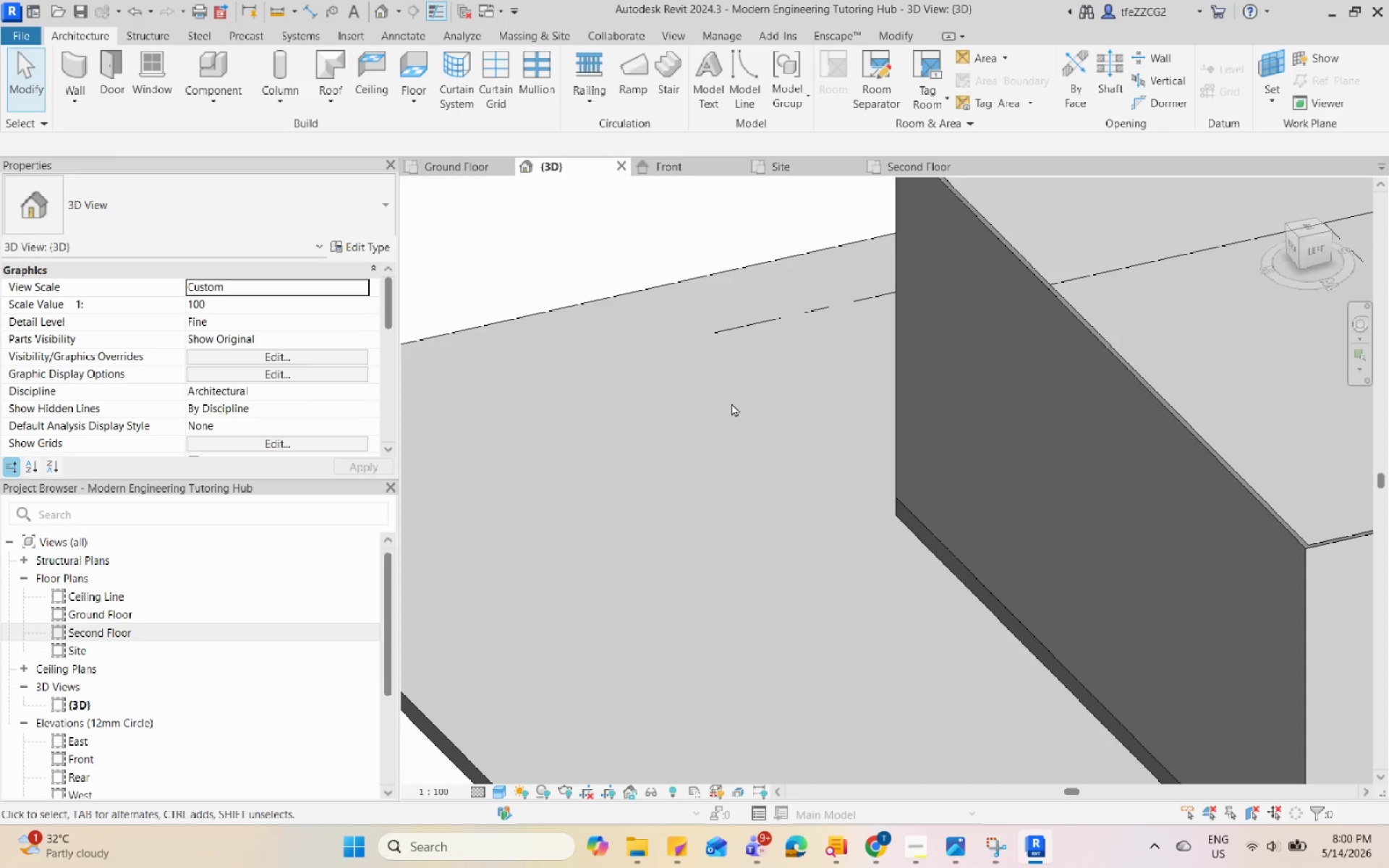 
hold_key(key=ShiftLeft, duration=0.41)
 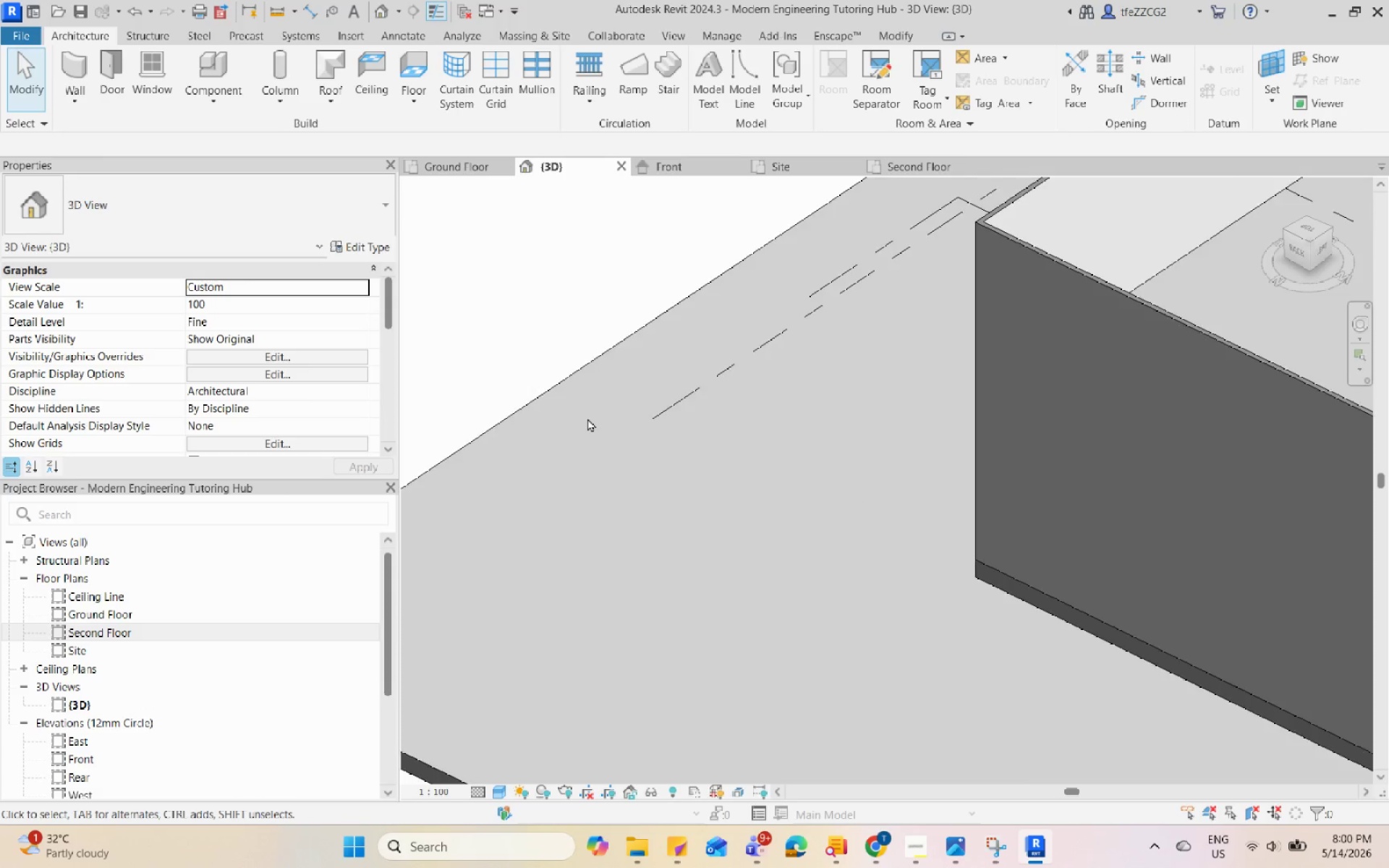 
hold_key(key=ShiftLeft, duration=0.75)
 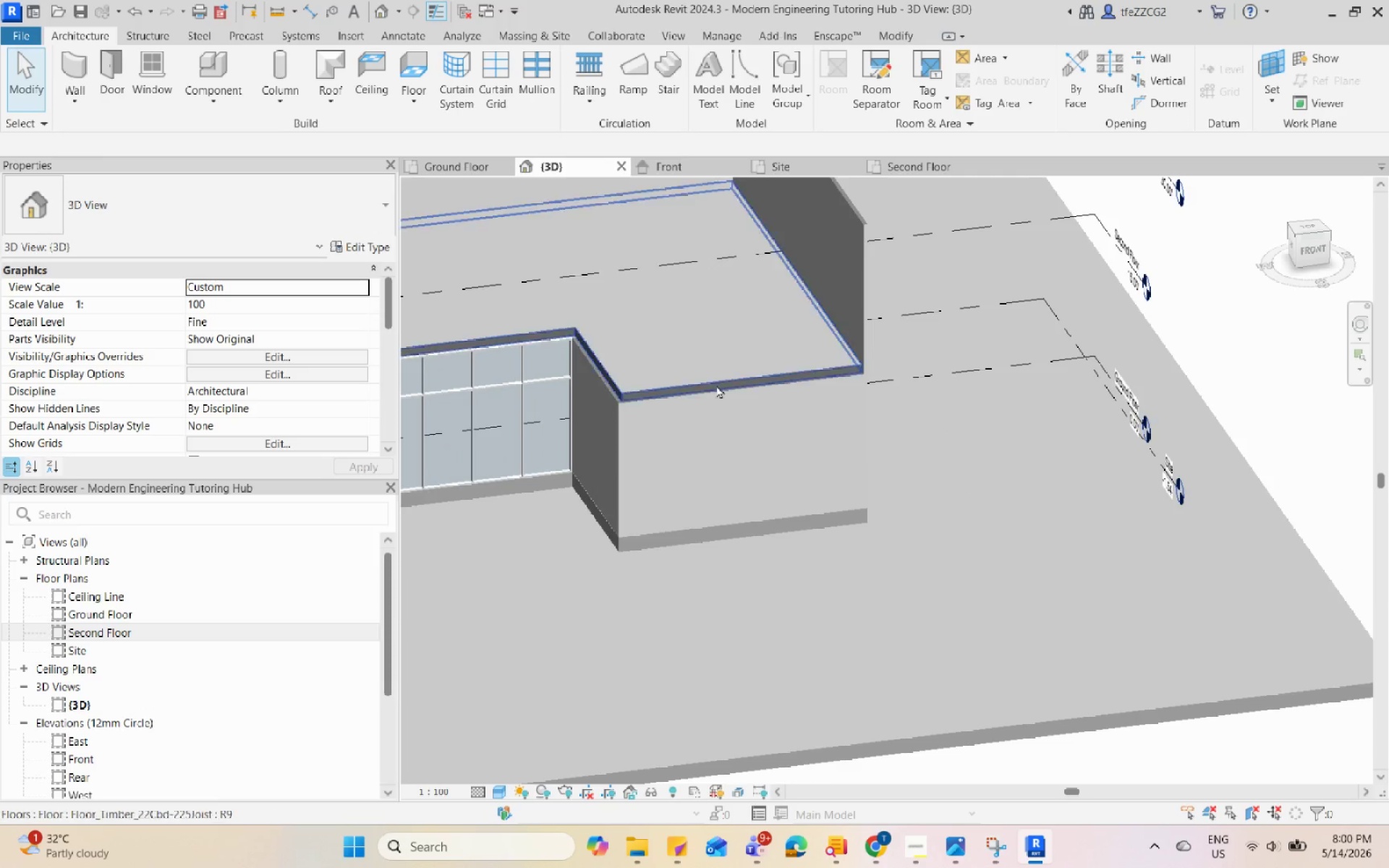 
scroll: coordinate [587, 417], scroll_direction: down, amount: 11.0
 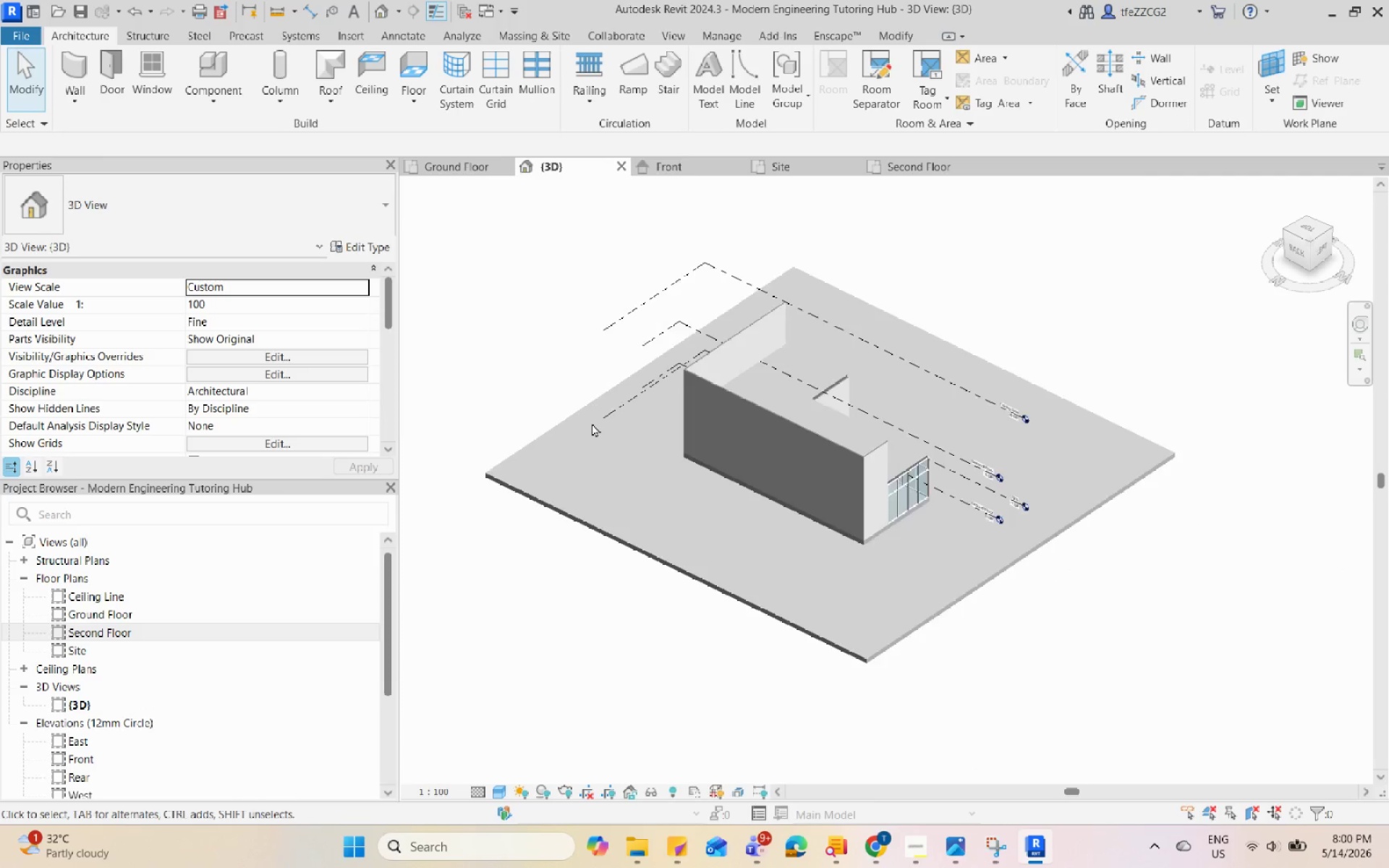 
hold_key(key=ShiftLeft, duration=0.72)
 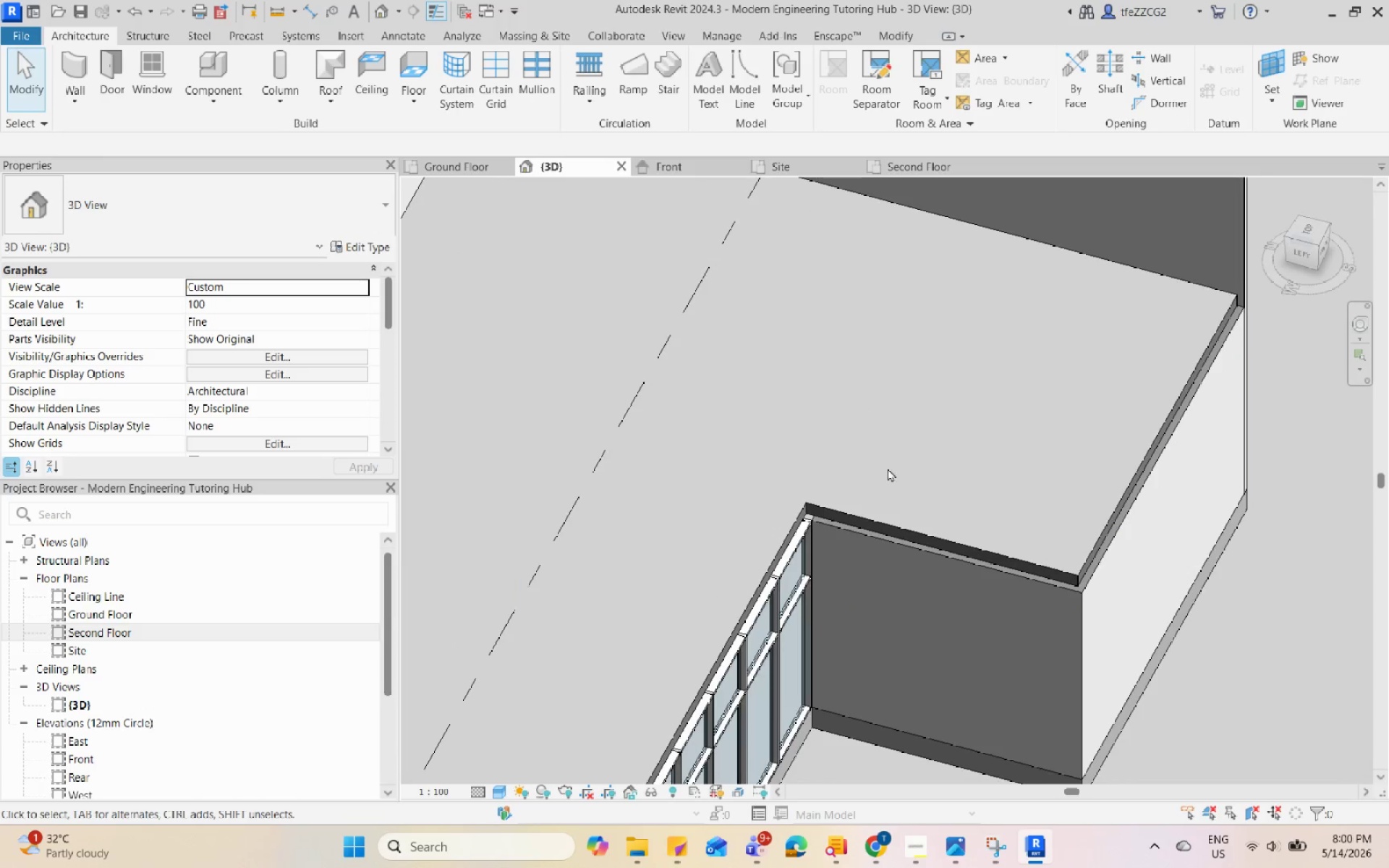 
scroll: coordinate [716, 385], scroll_direction: up, amount: 14.0
 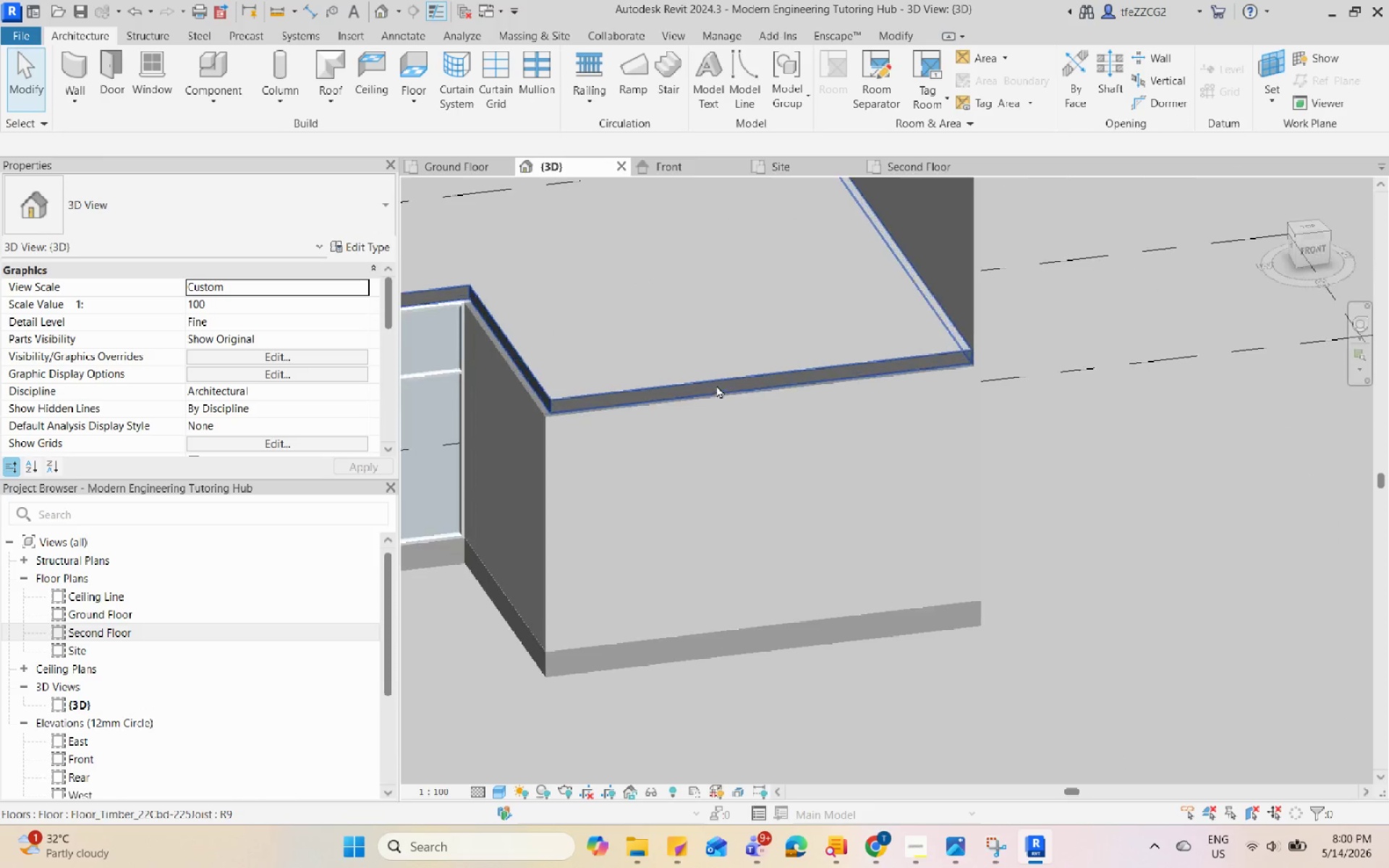 
hold_key(key=ShiftLeft, duration=0.72)
 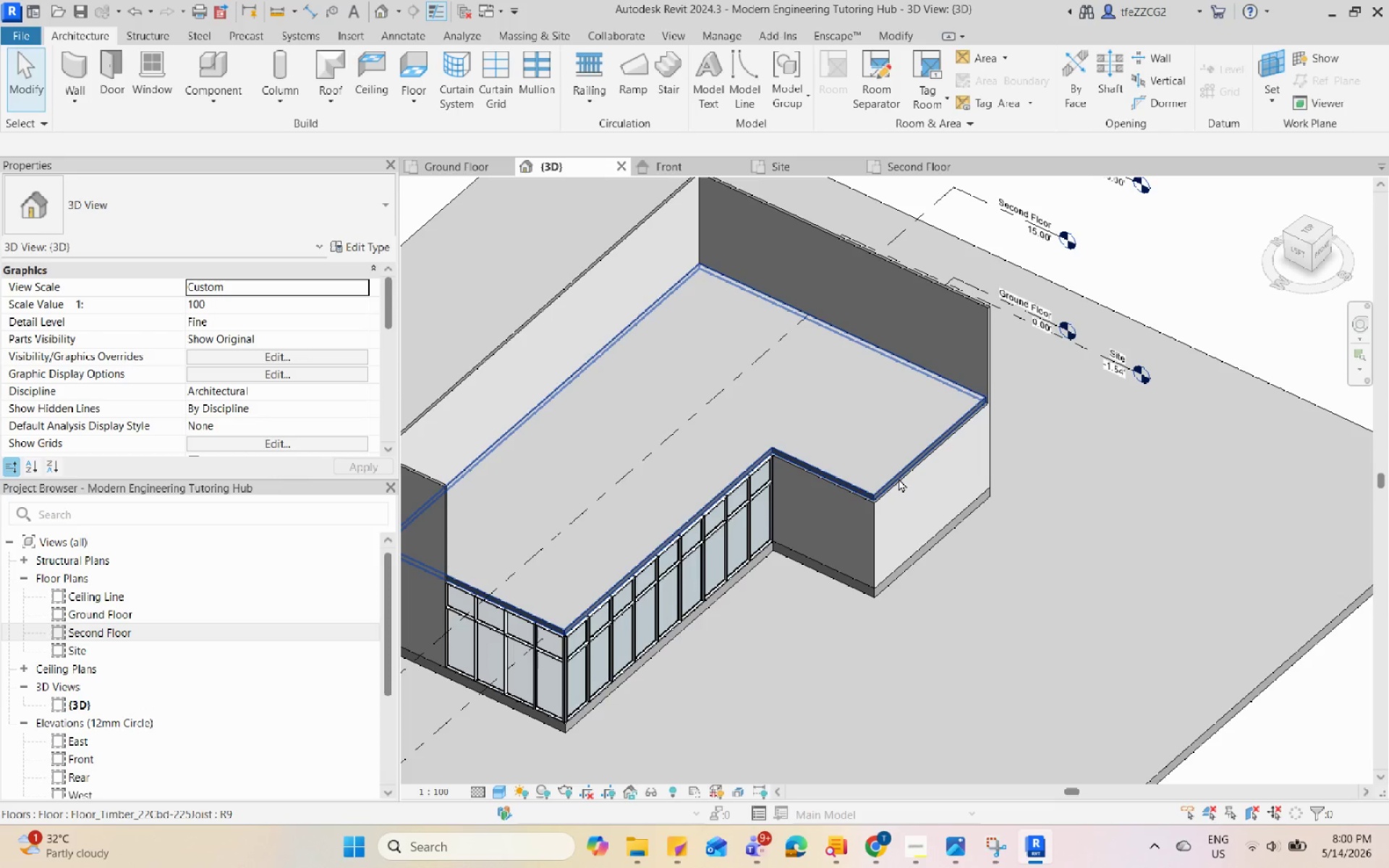 
scroll: coordinate [832, 436], scroll_direction: down, amount: 6.0
 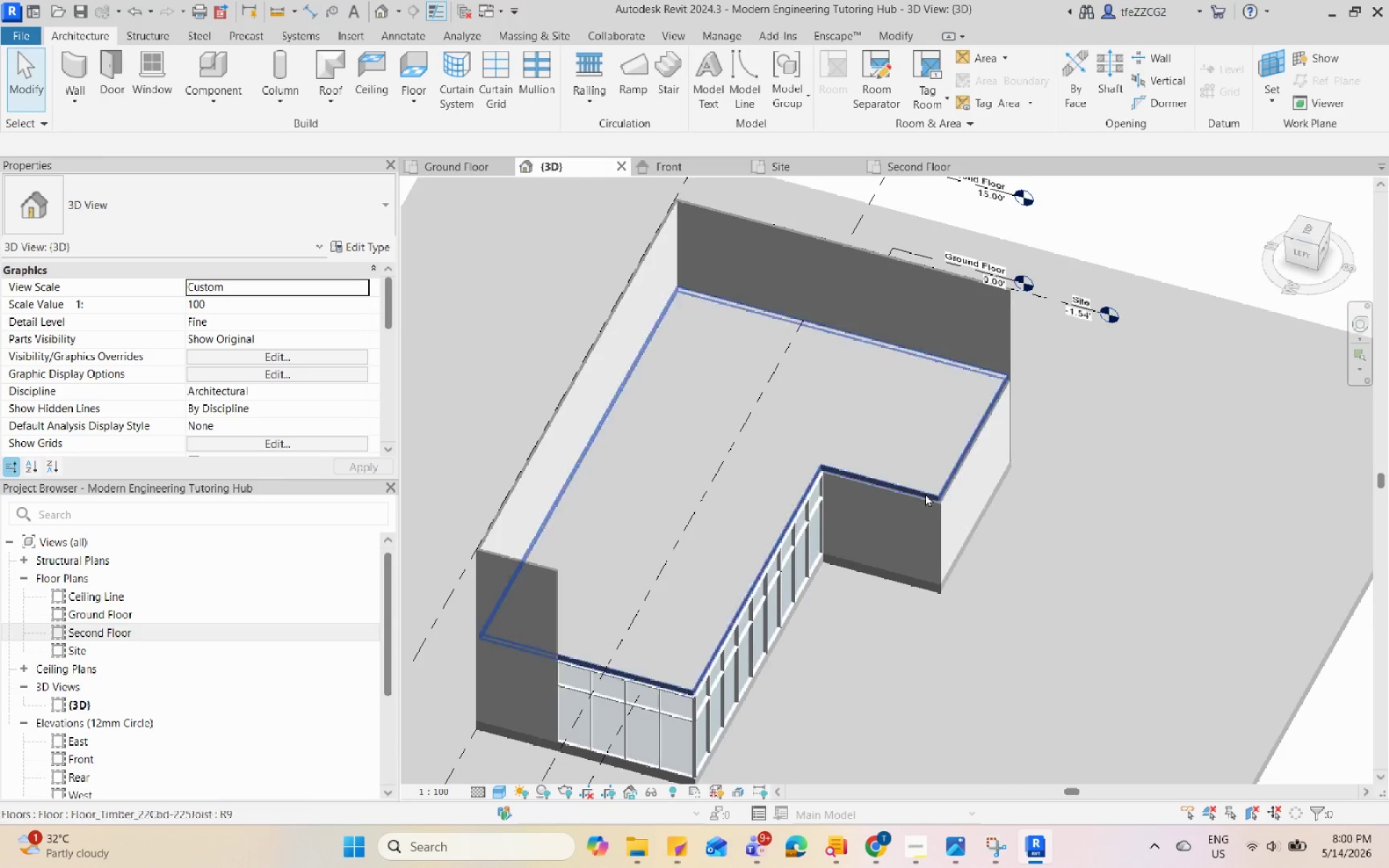 
wait(6.0)
 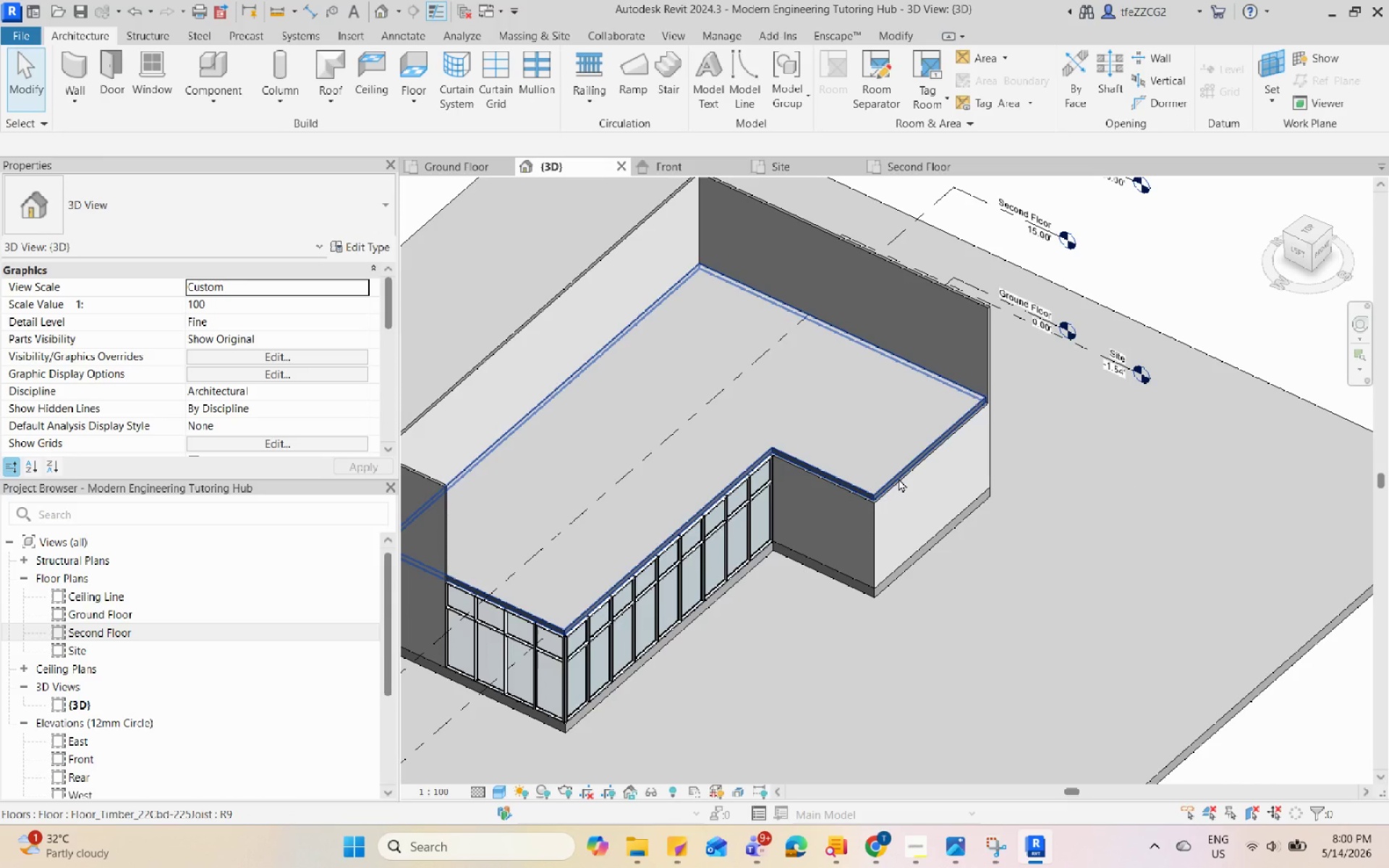 
left_click([950, 854])
 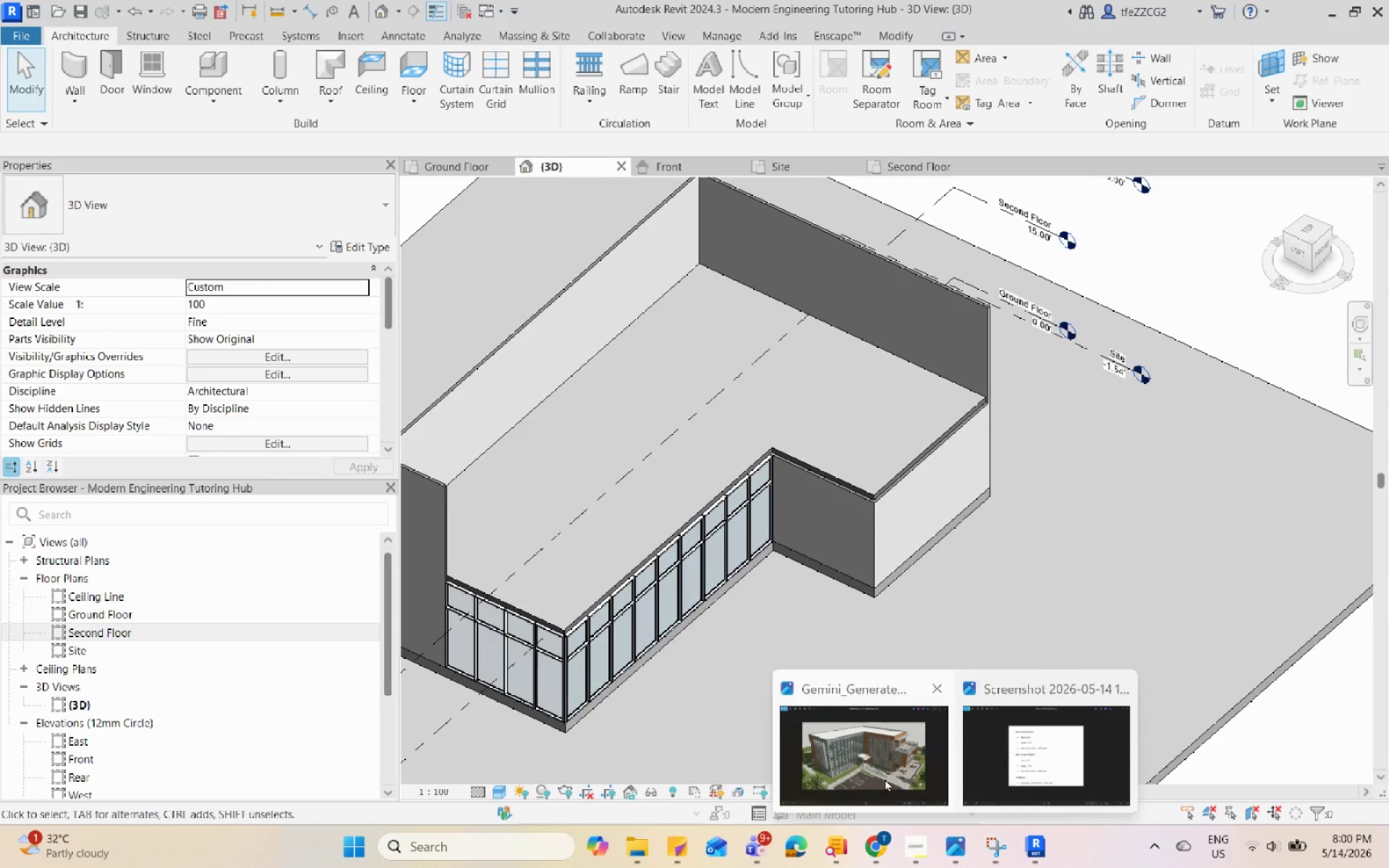 
left_click([875, 772])
 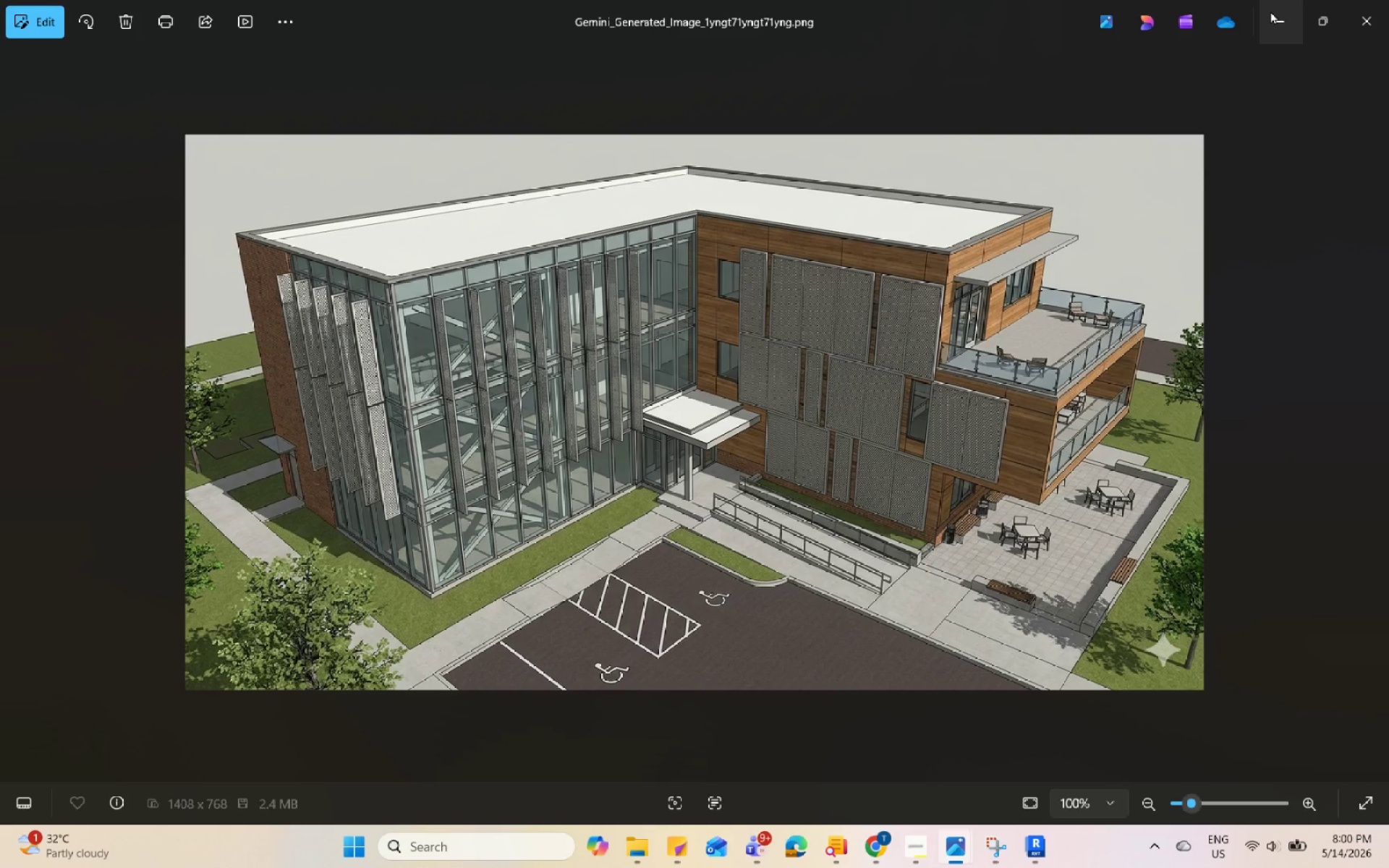 
left_click([1270, 11])
 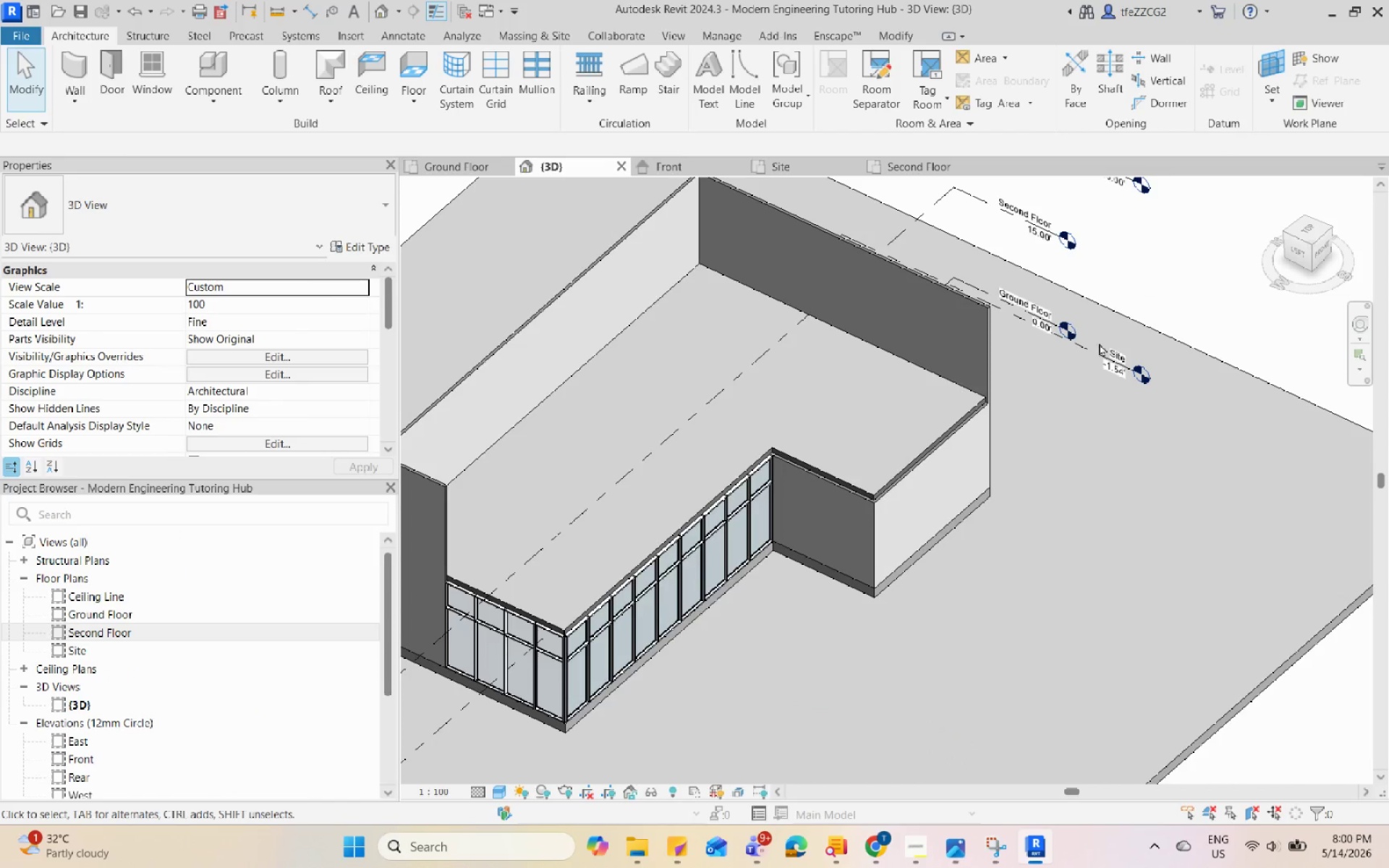 
hold_key(key=ShiftLeft, duration=0.55)
 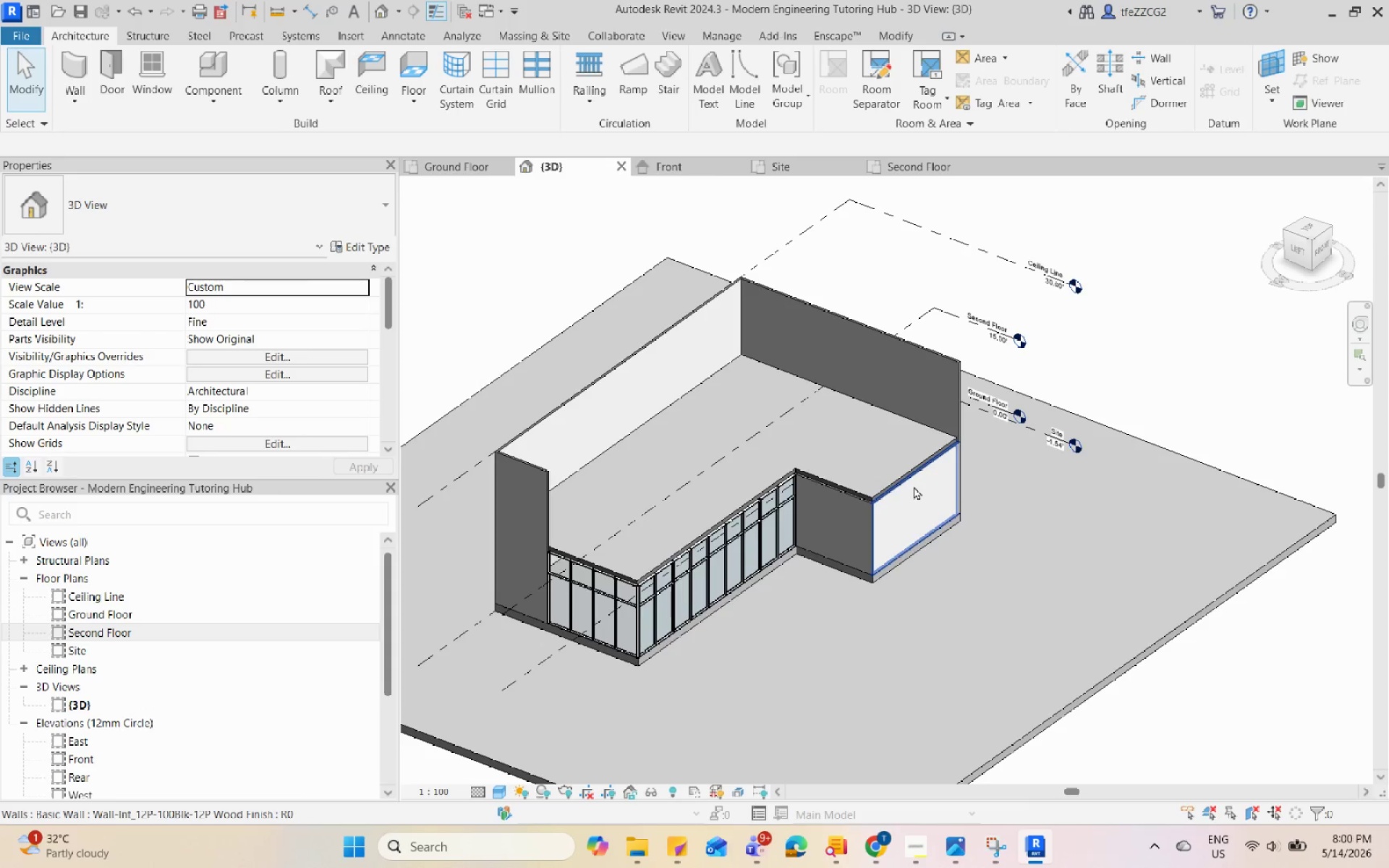 
scroll: coordinate [899, 523], scroll_direction: down, amount: 5.0
 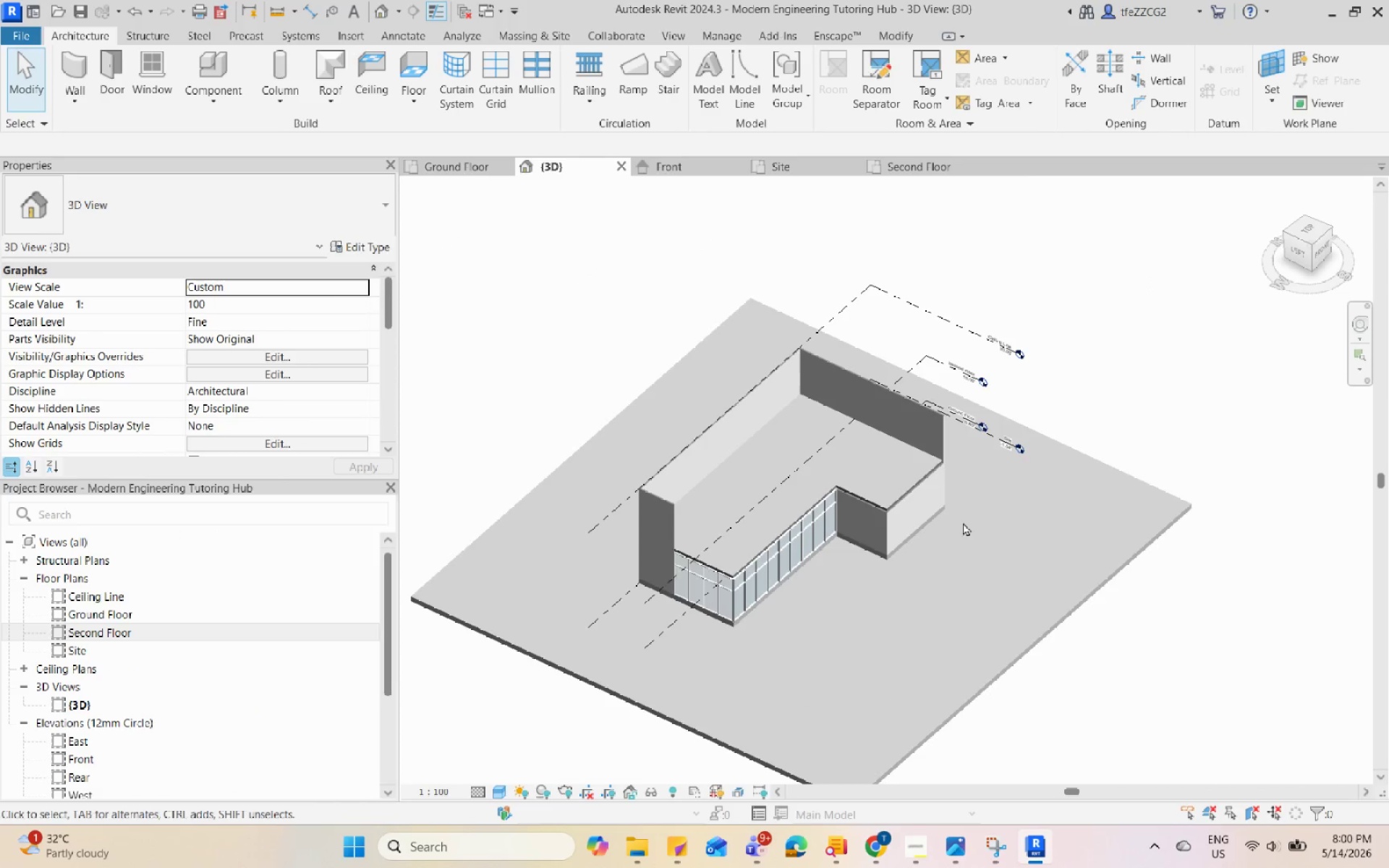 
scroll: coordinate [914, 486], scroll_direction: up, amount: 5.0
 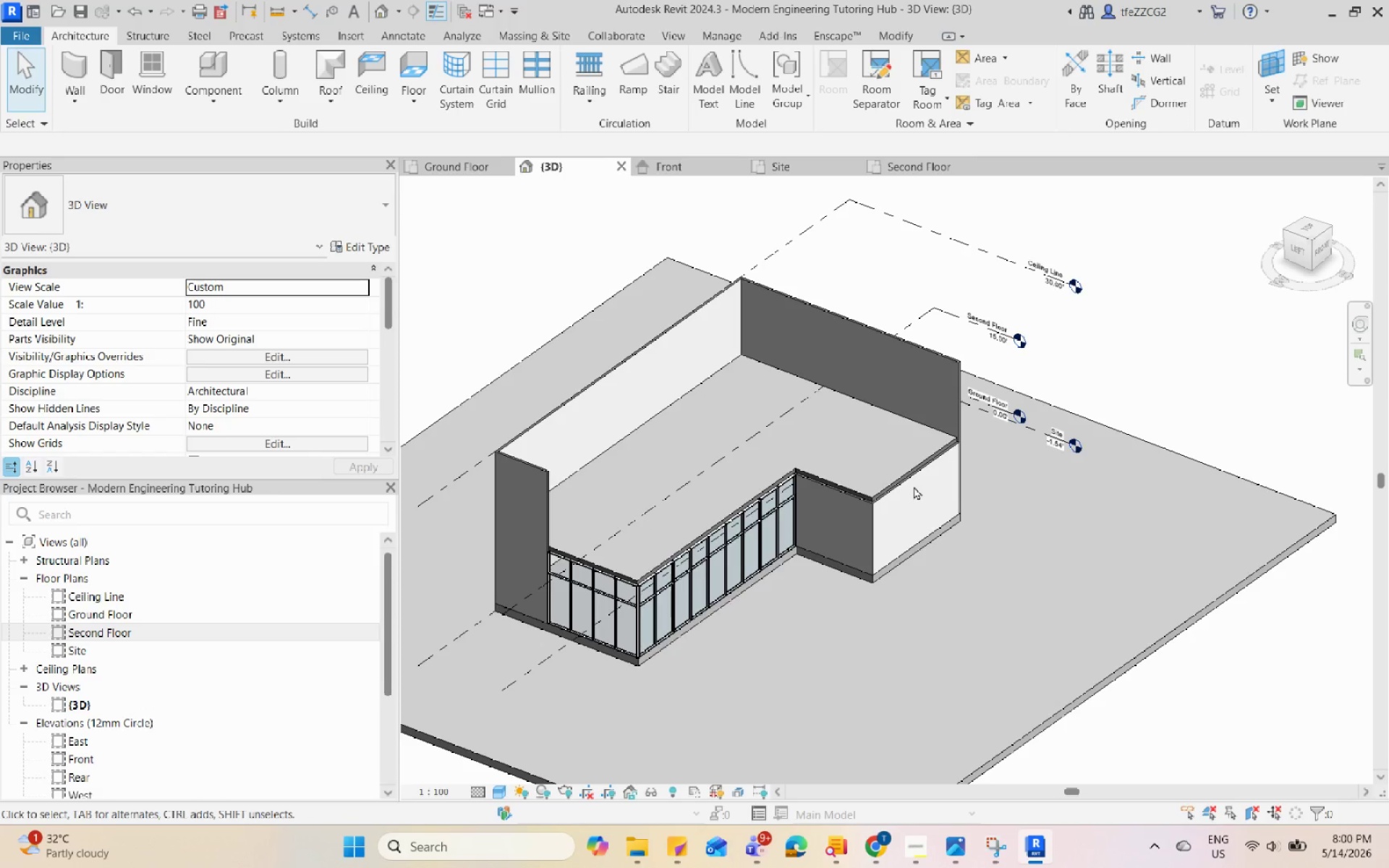 
hold_key(key=ShiftLeft, duration=0.69)
 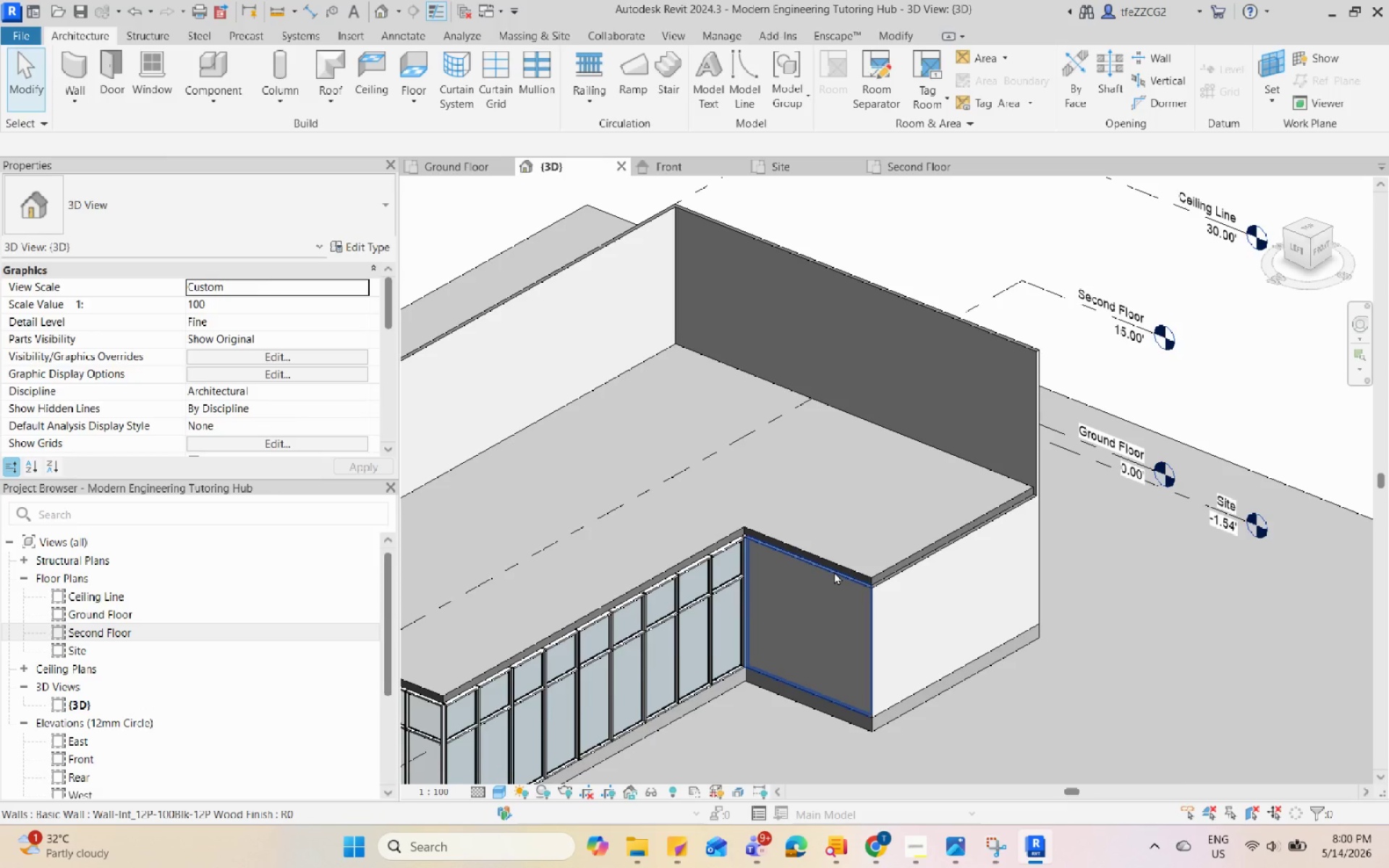 
scroll: coordinate [878, 359], scroll_direction: up, amount: 4.0
 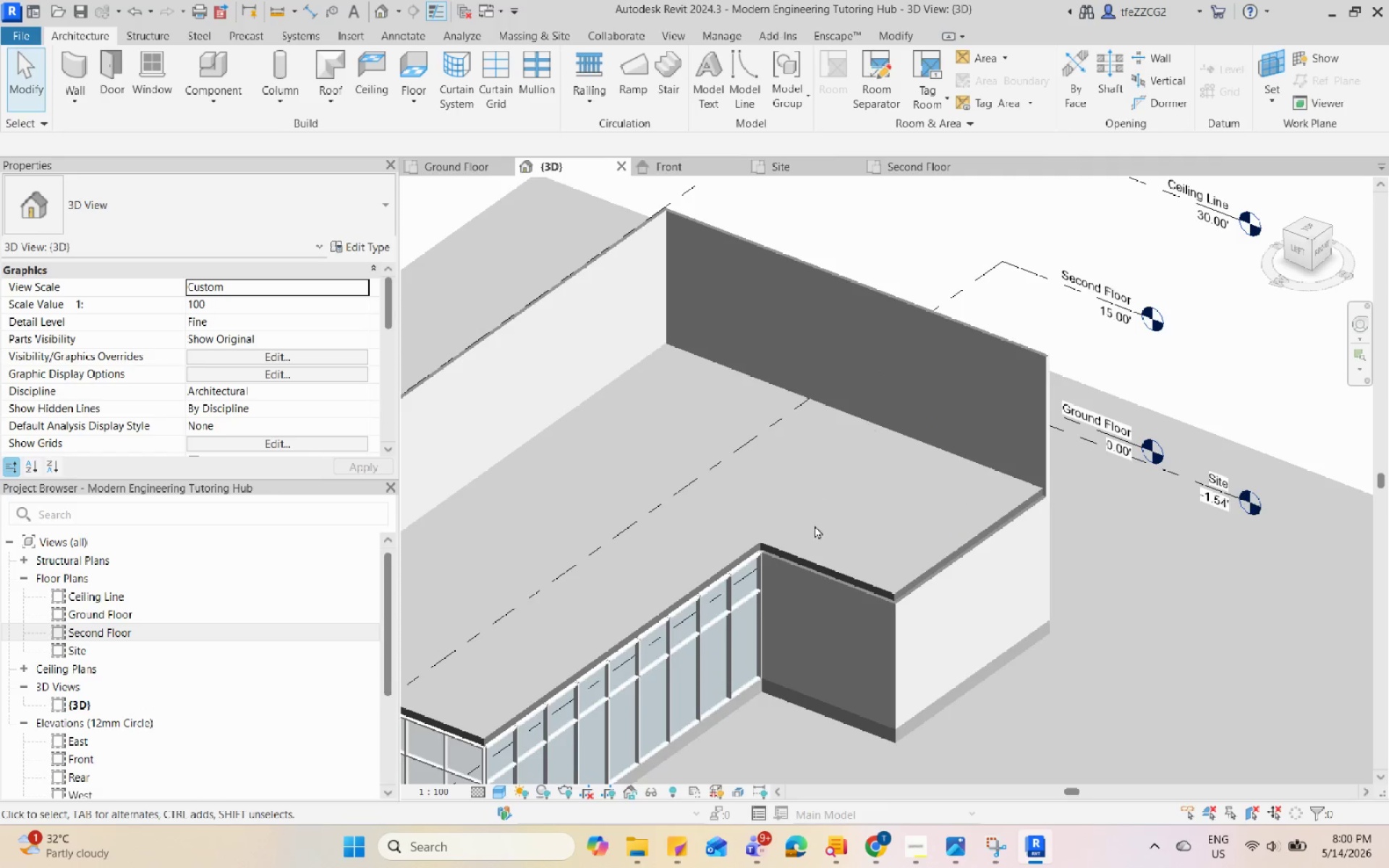 
double_click([792, 500])
 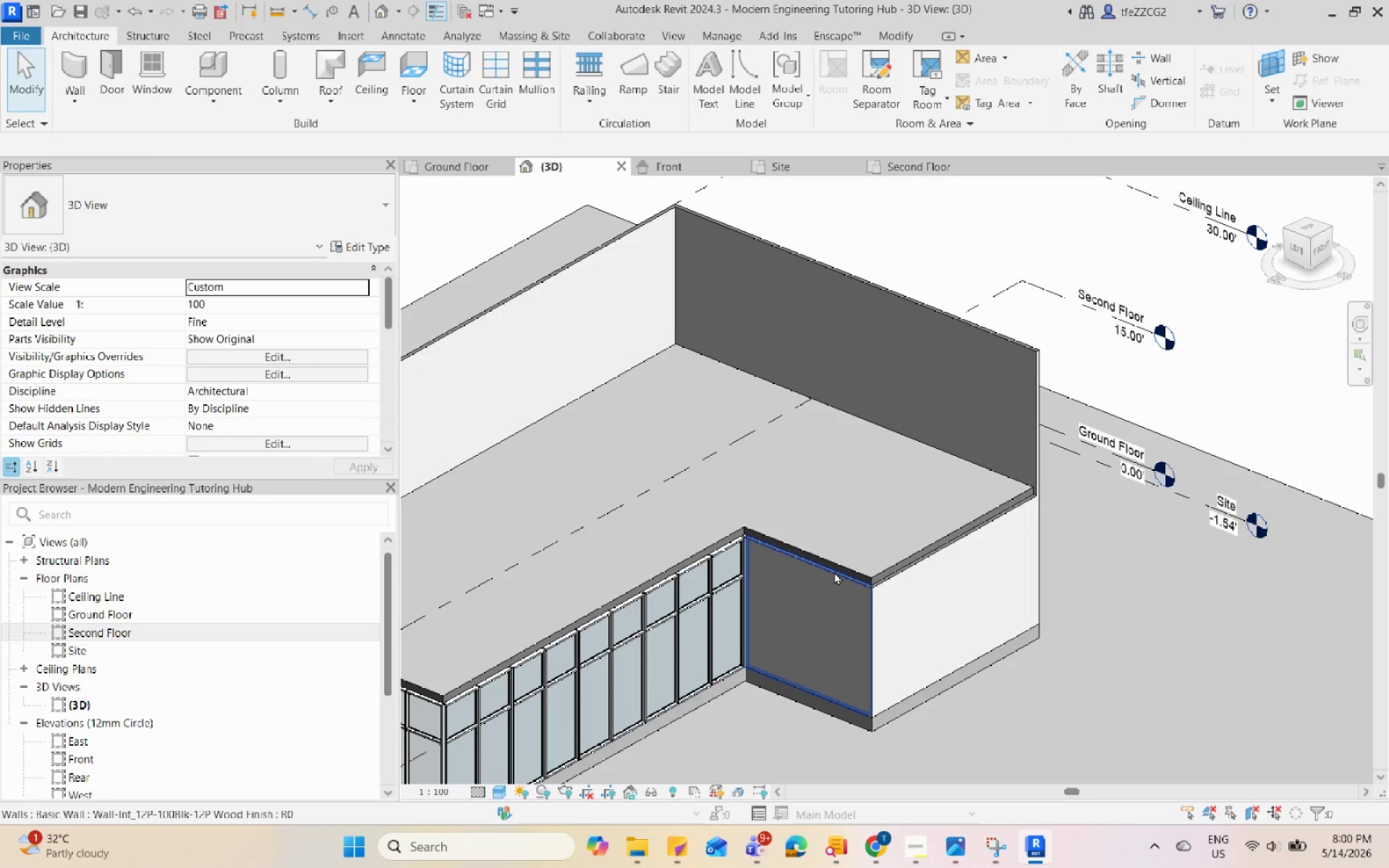 
left_click([834, 571])
 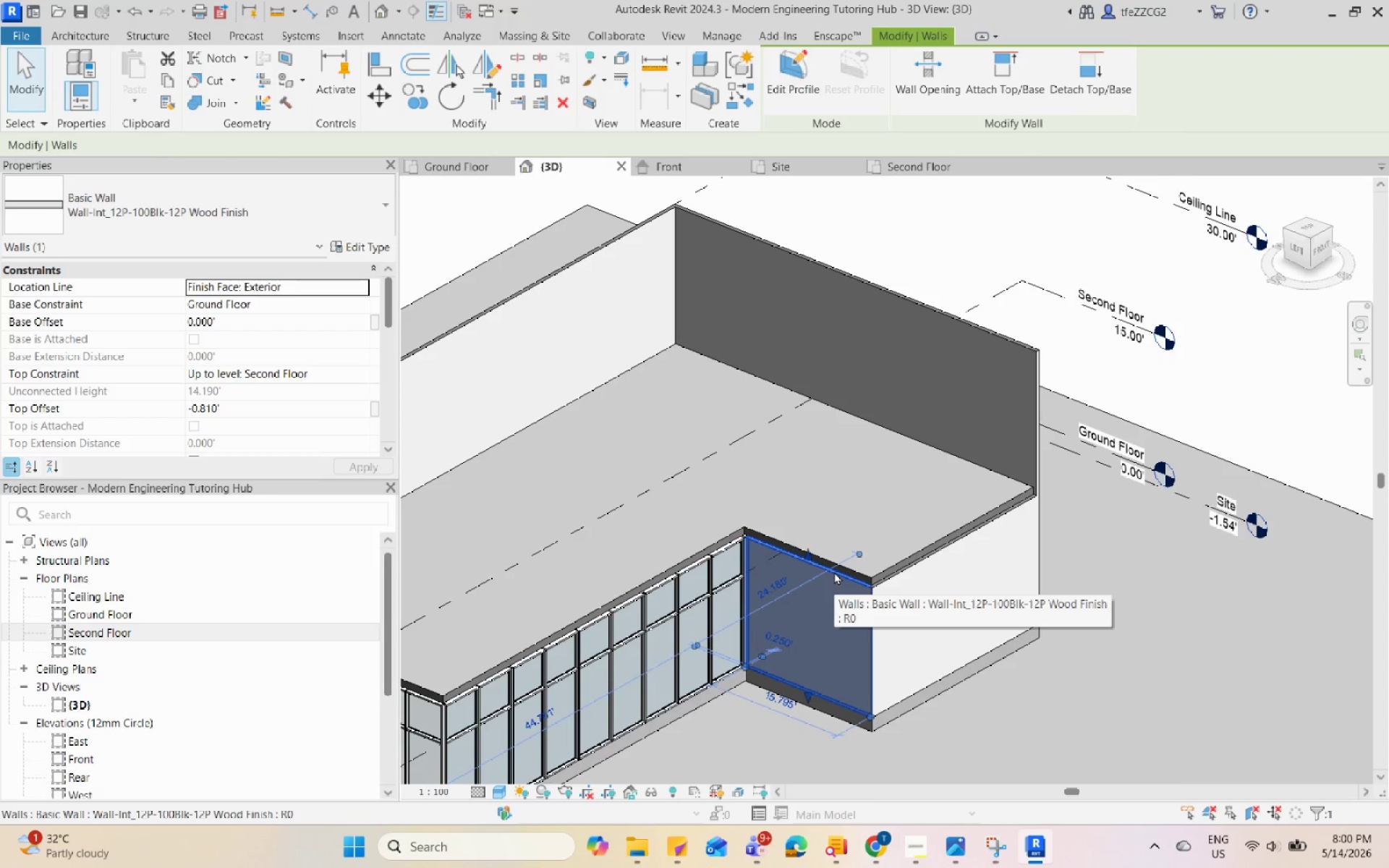 
scroll: coordinate [834, 571], scroll_direction: down, amount: 2.0
 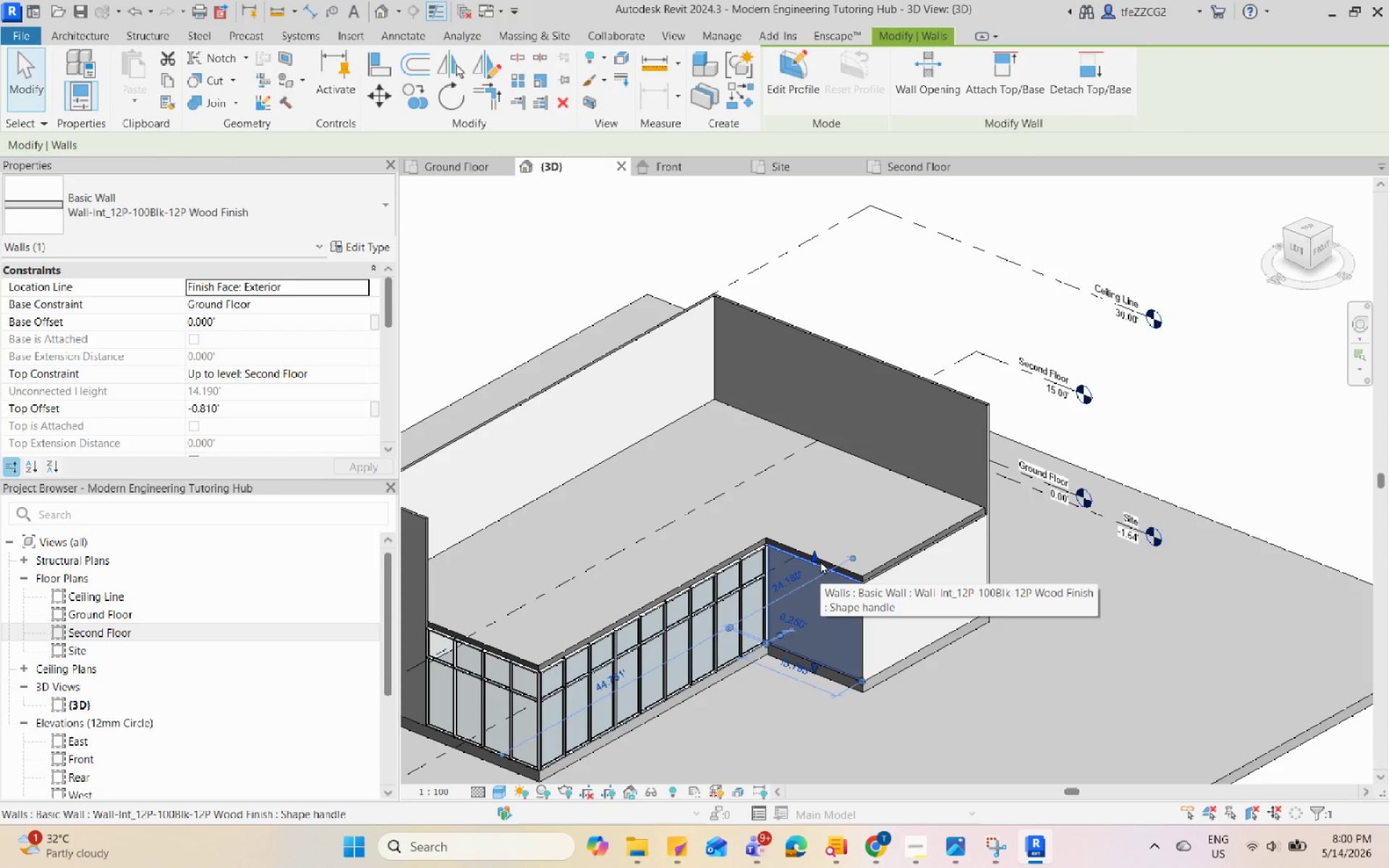 
wait(6.43)
 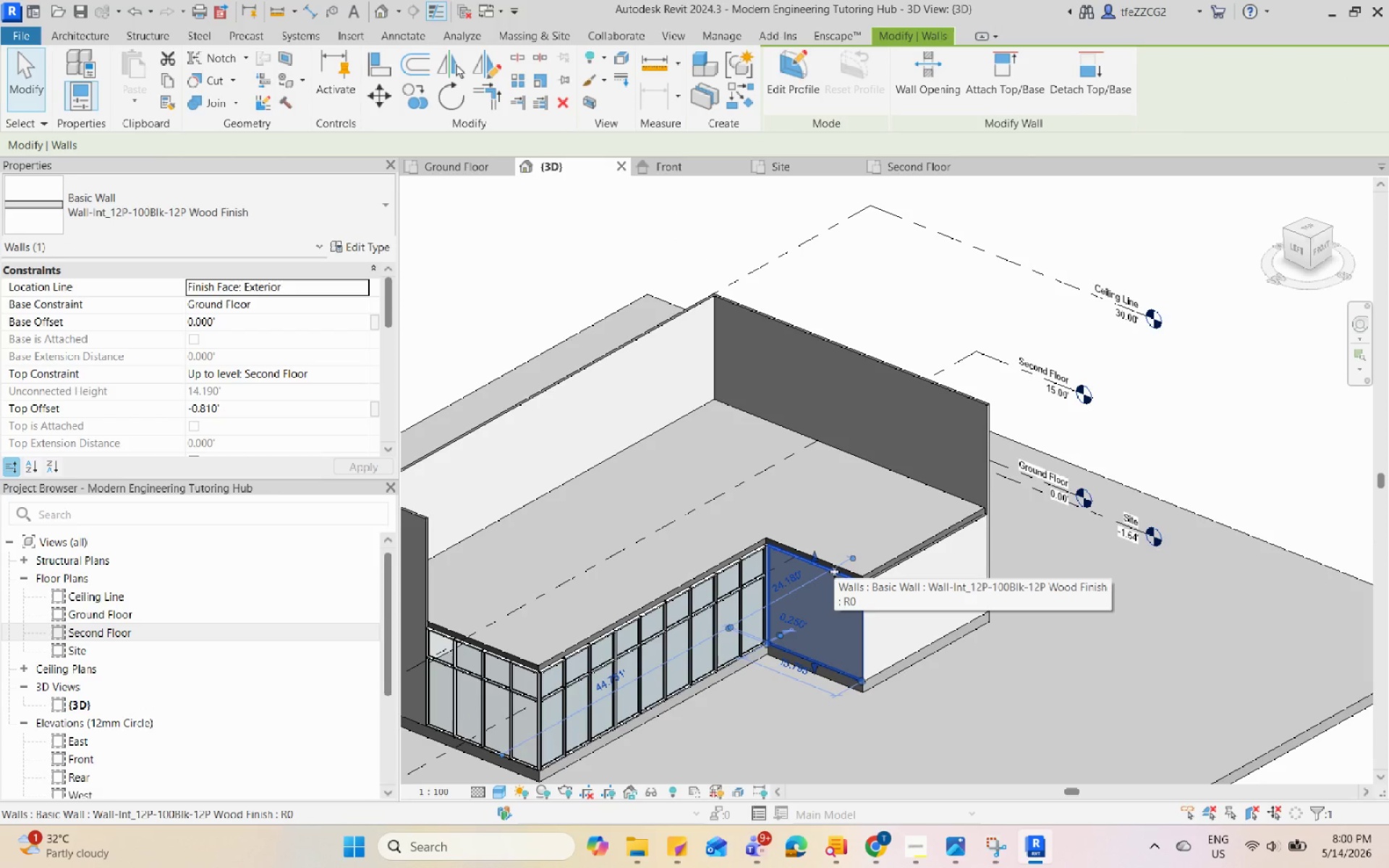 
double_click([887, 773])
 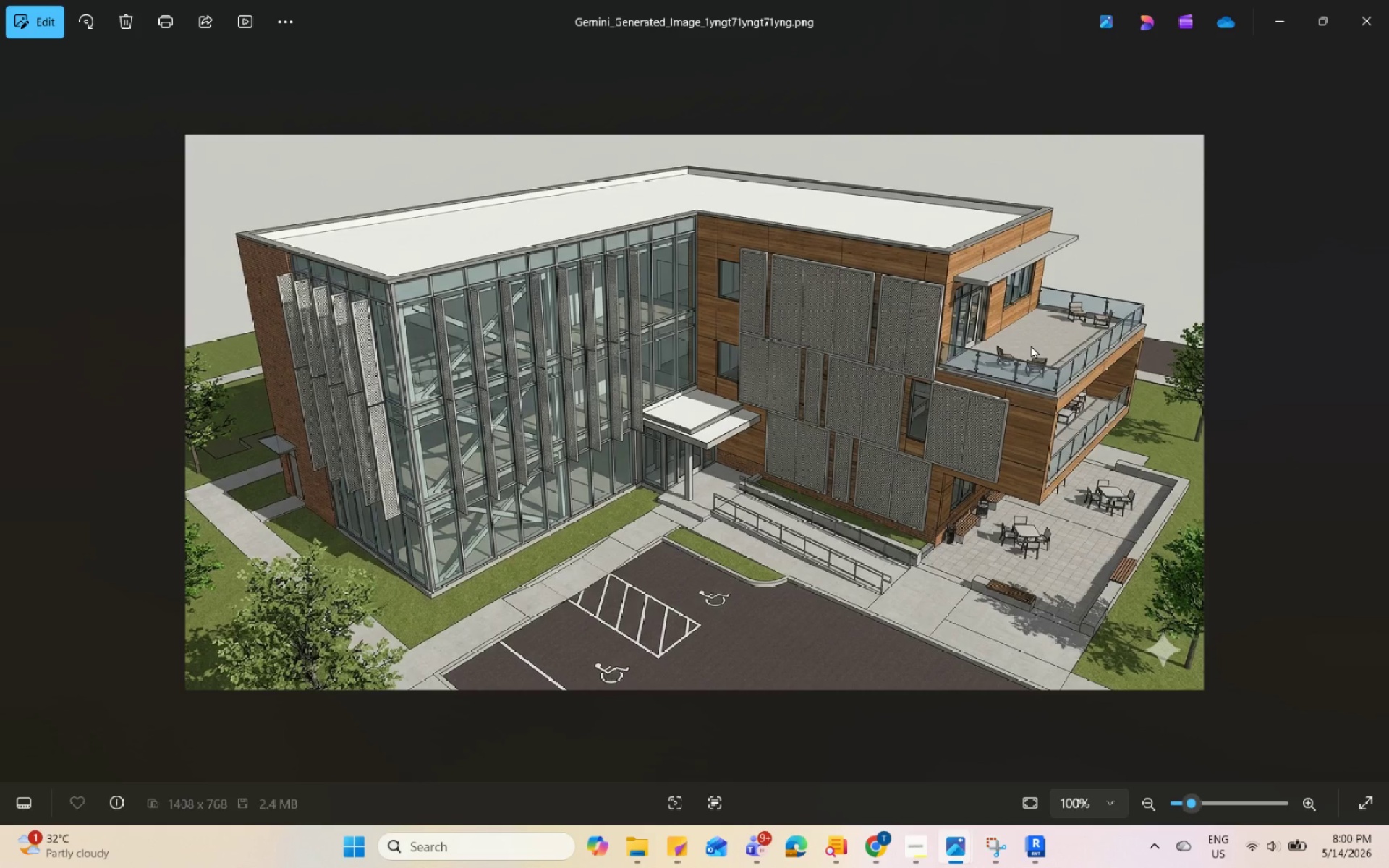 
left_click([1260, 25])
 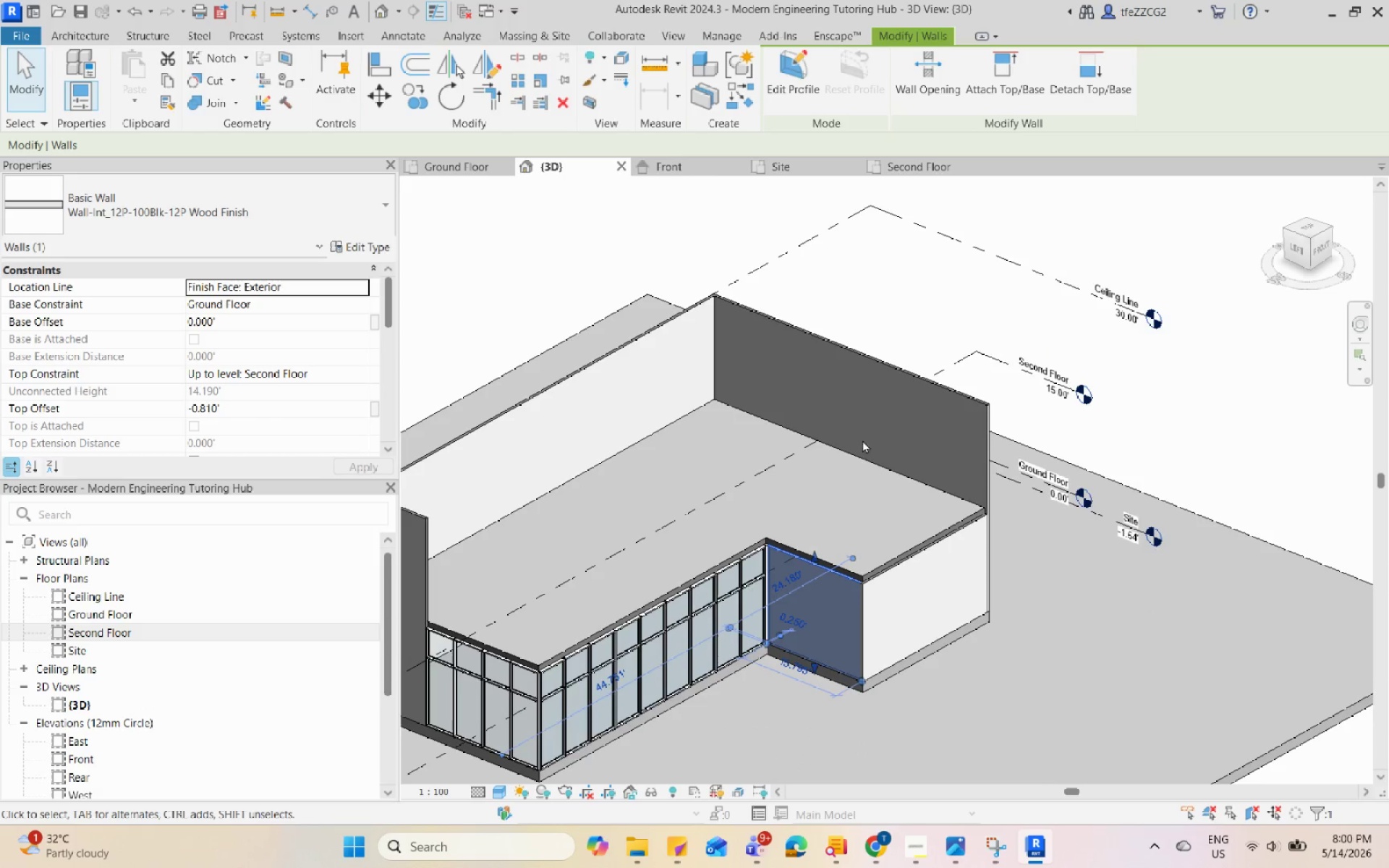 
scroll: coordinate [835, 527], scroll_direction: up, amount: 3.0
 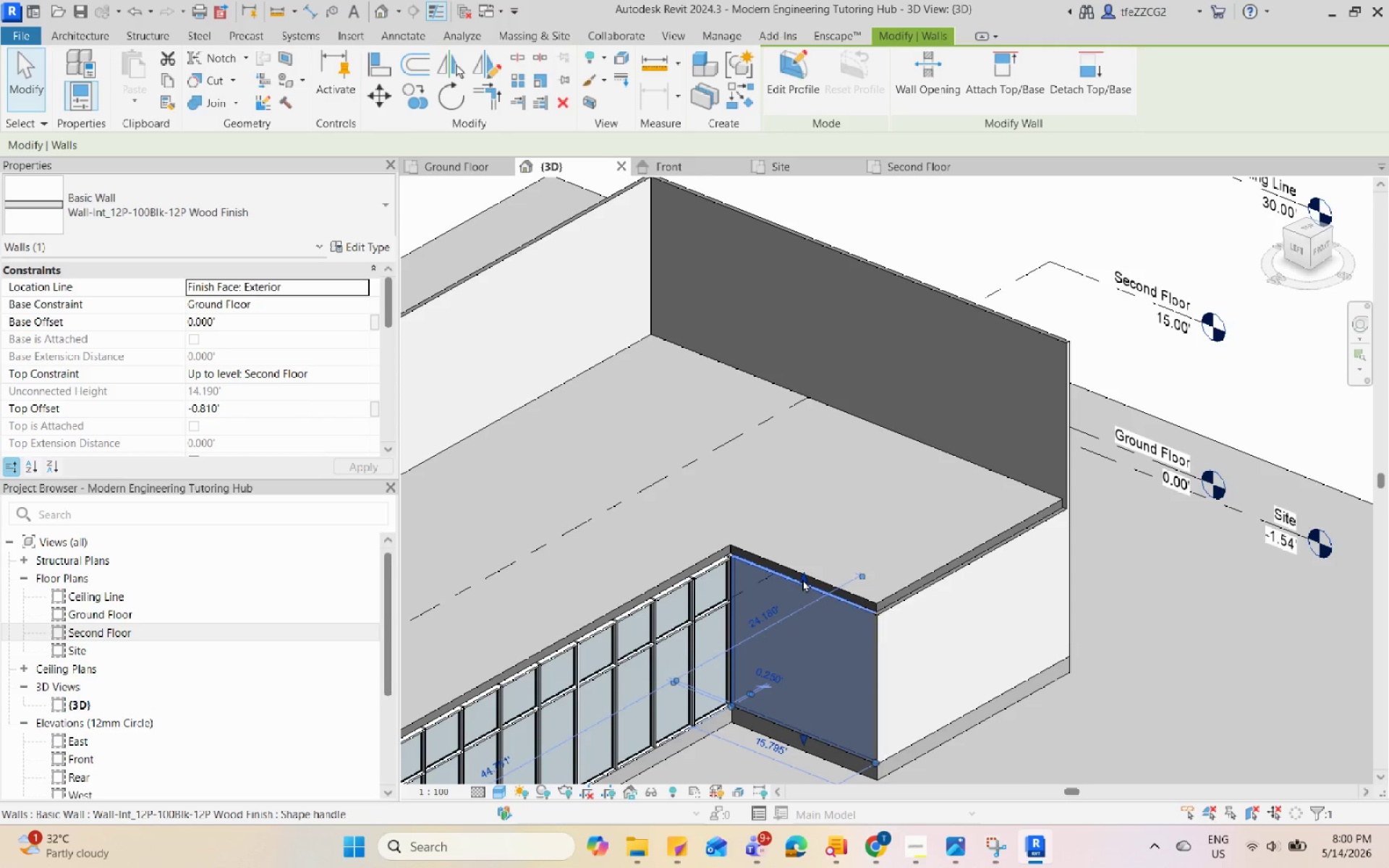 
left_click_drag(start_coordinate=[804, 580], to_coordinate=[1076, 352])
 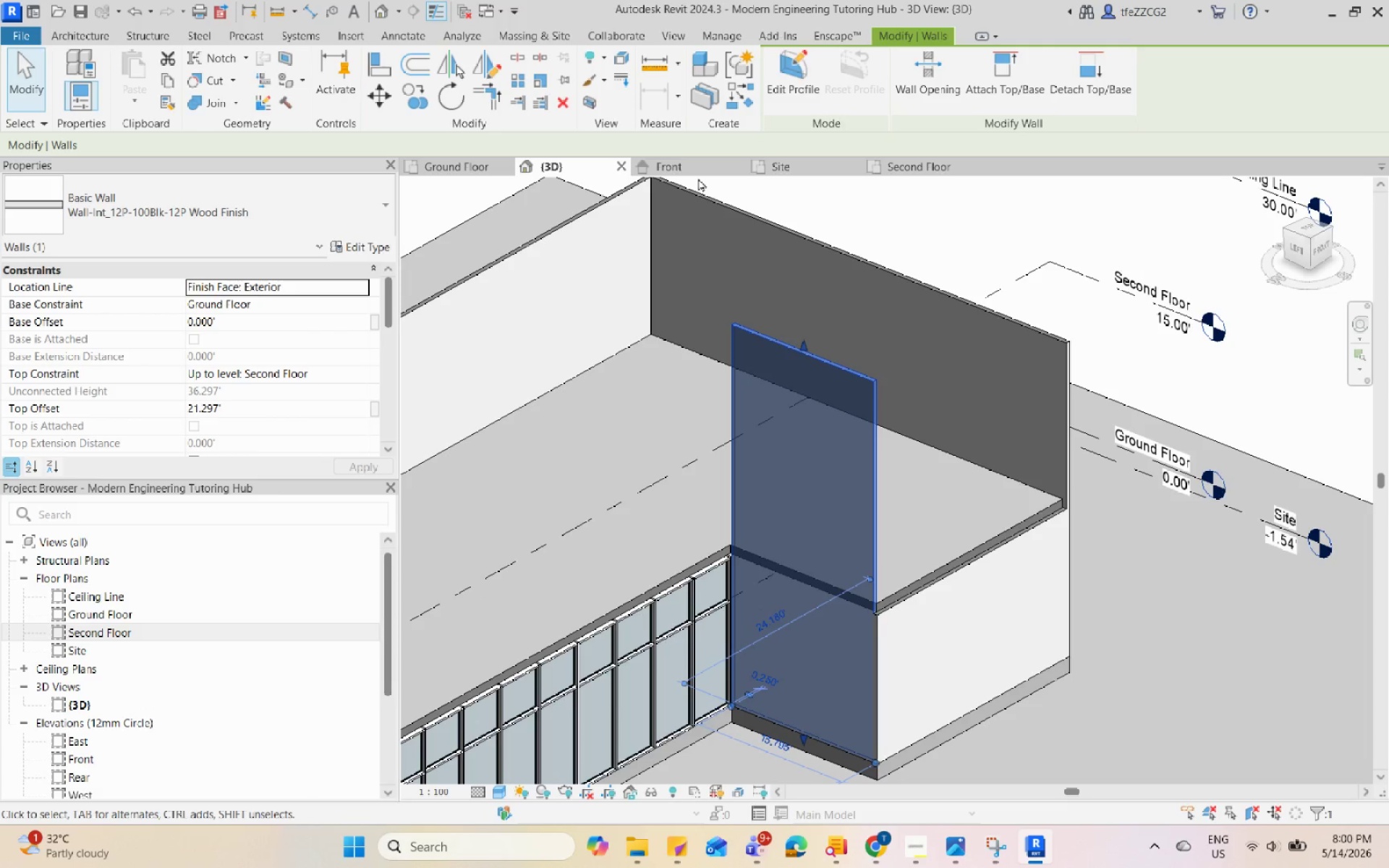 
left_click([697, 166])
 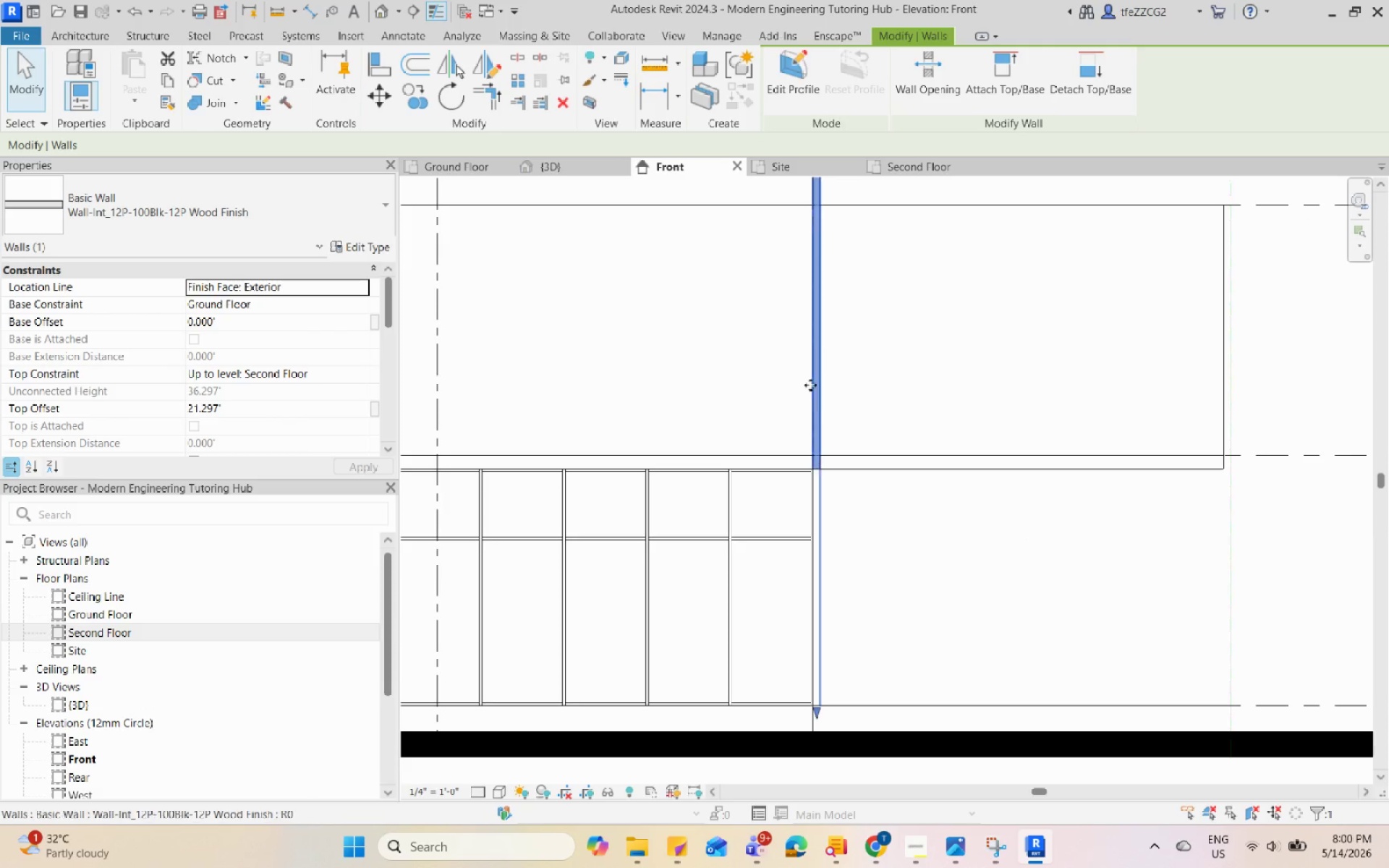 
scroll: coordinate [811, 432], scroll_direction: down, amount: 5.0
 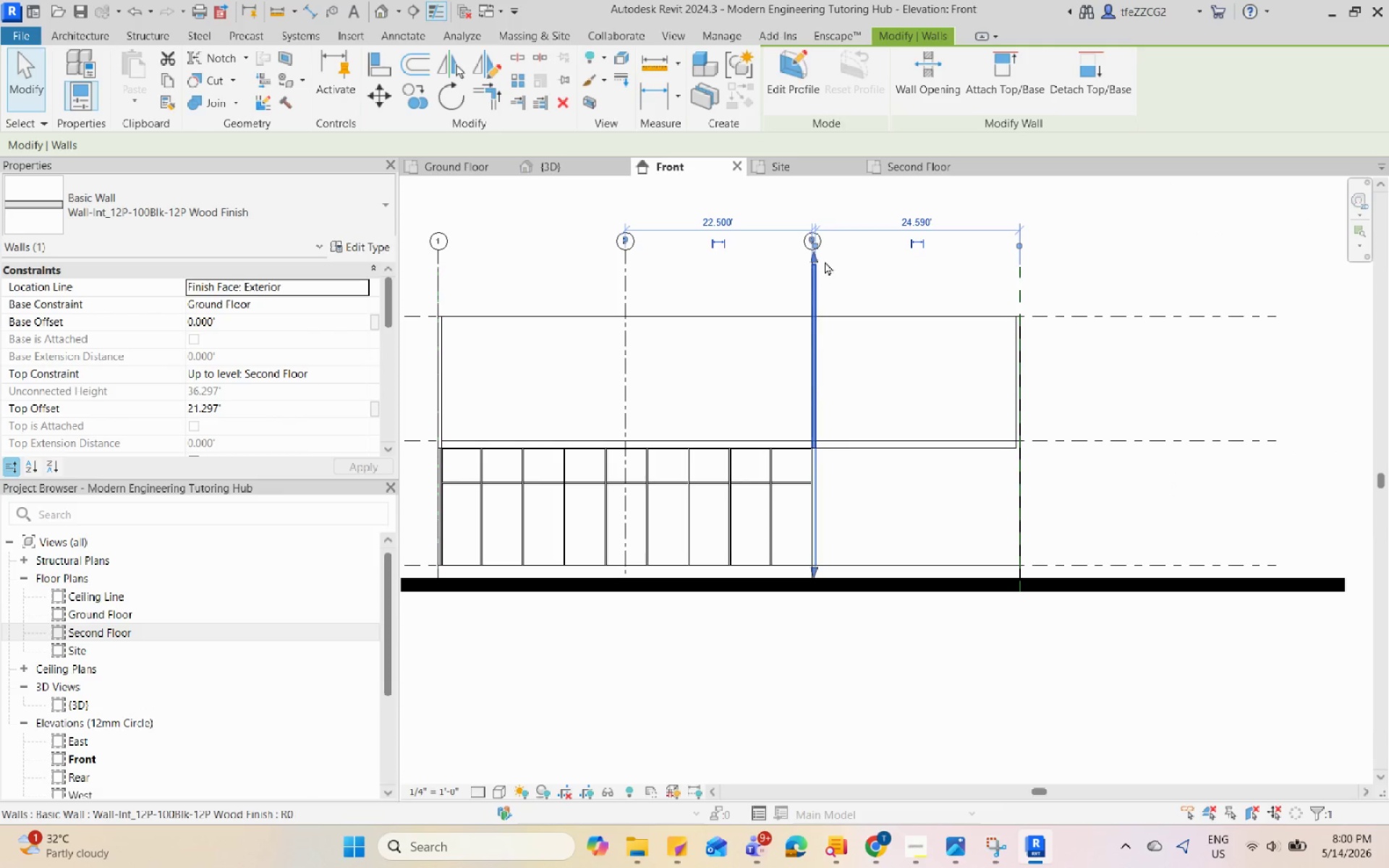 
scroll: coordinate [825, 218], scroll_direction: up, amount: 4.0
 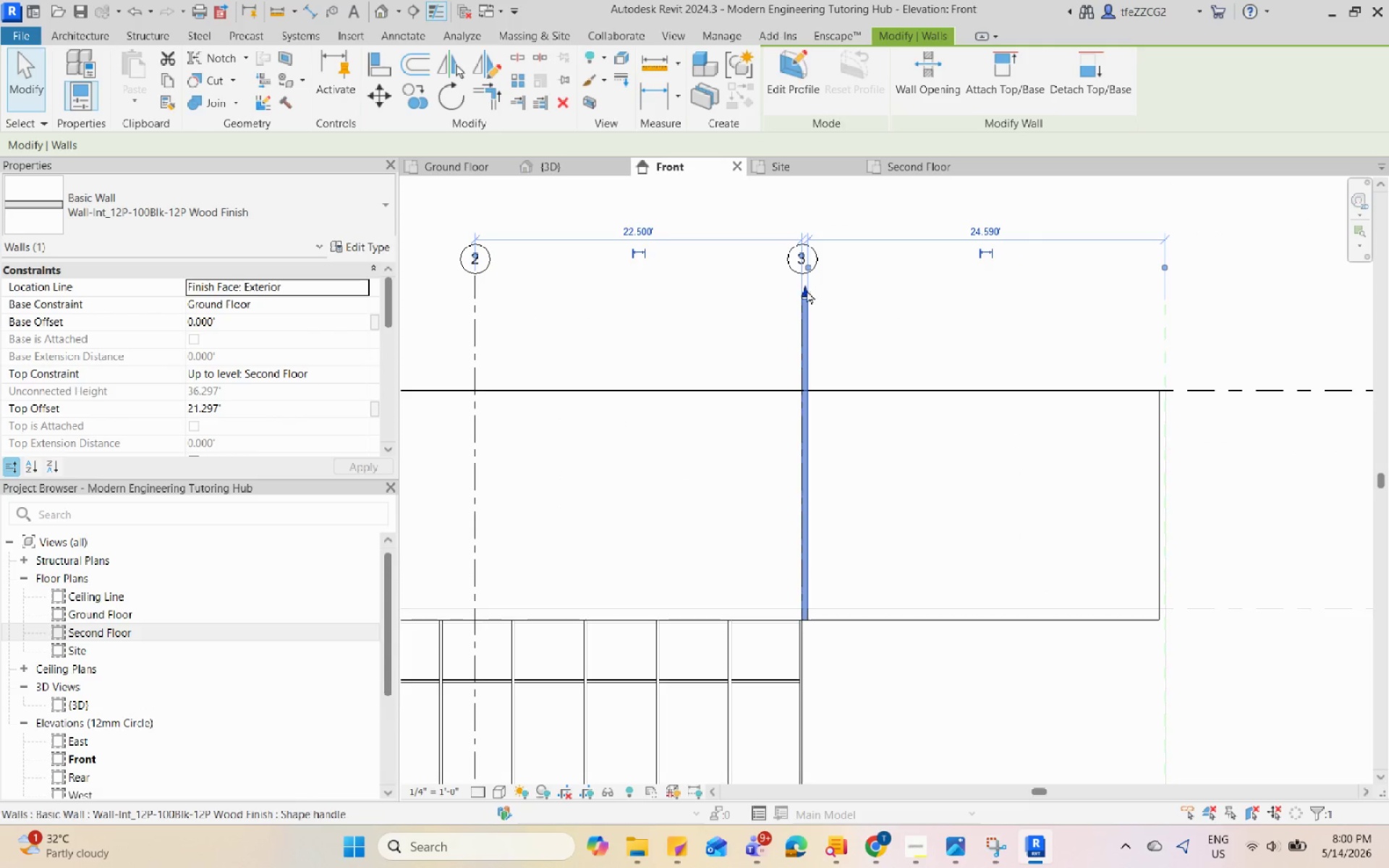 
left_click_drag(start_coordinate=[807, 290], to_coordinate=[875, 391])
 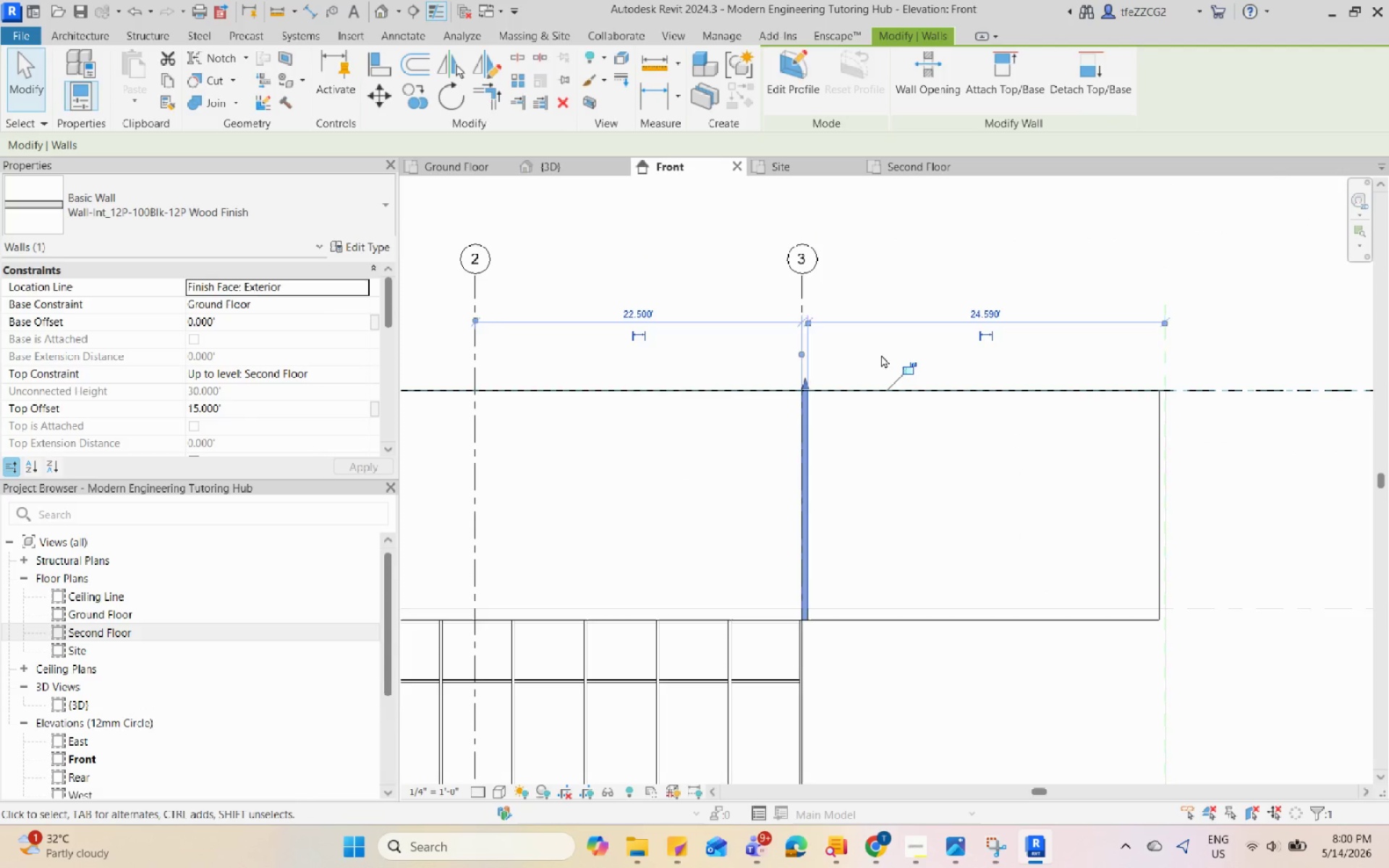 
left_click([881, 354])
 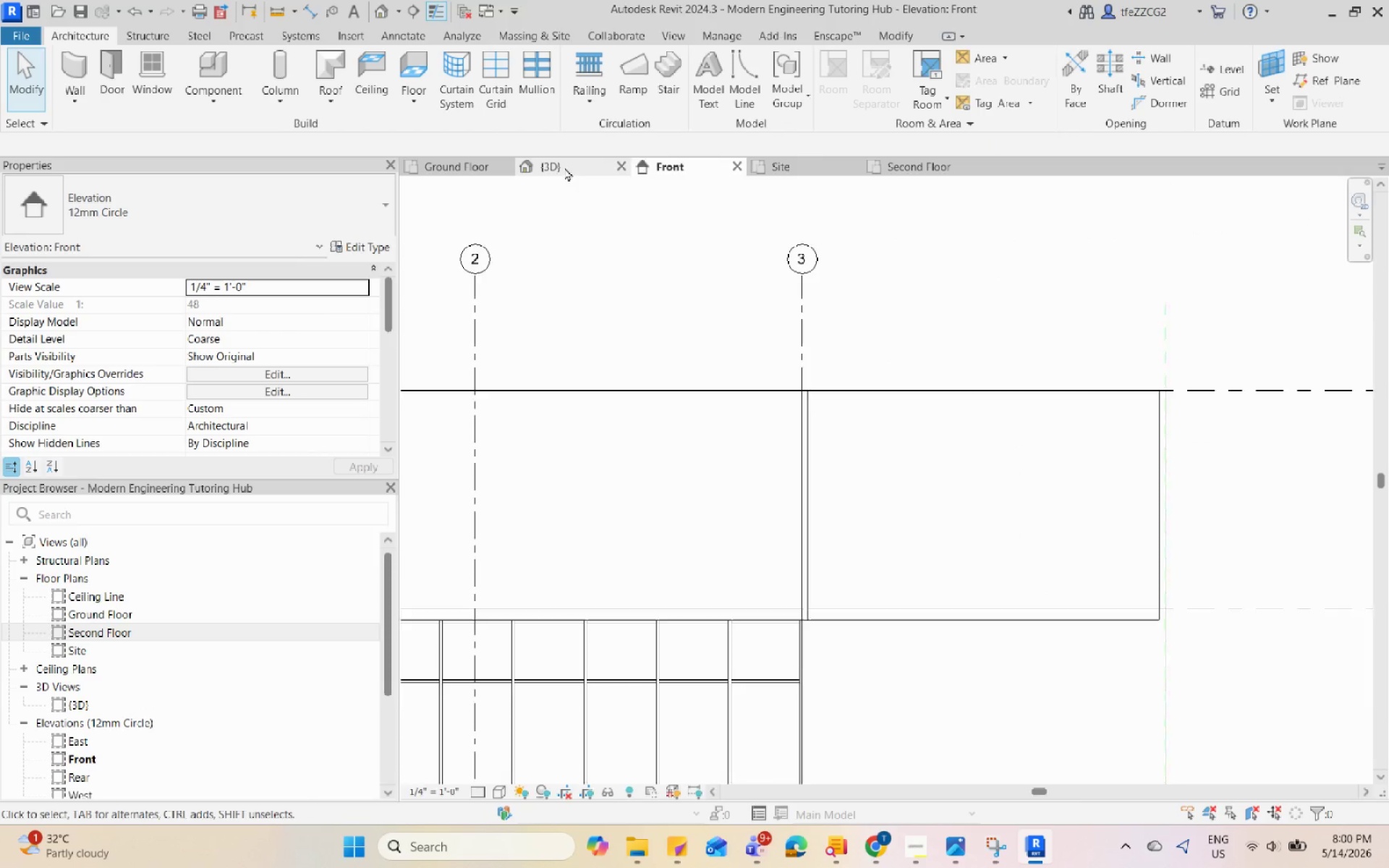 
hold_key(key=ShiftLeft, duration=0.81)
 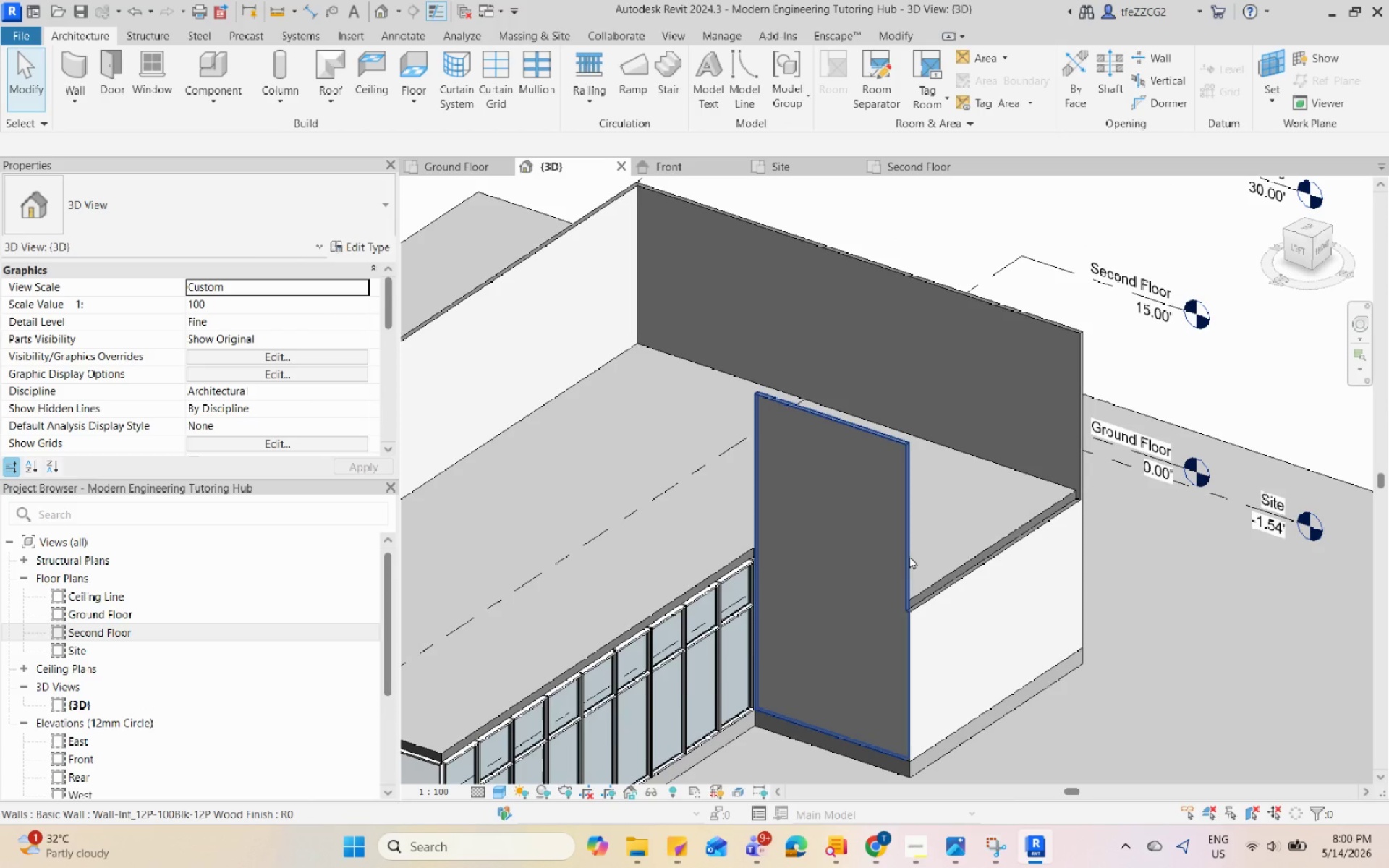 
left_click([909, 556])
 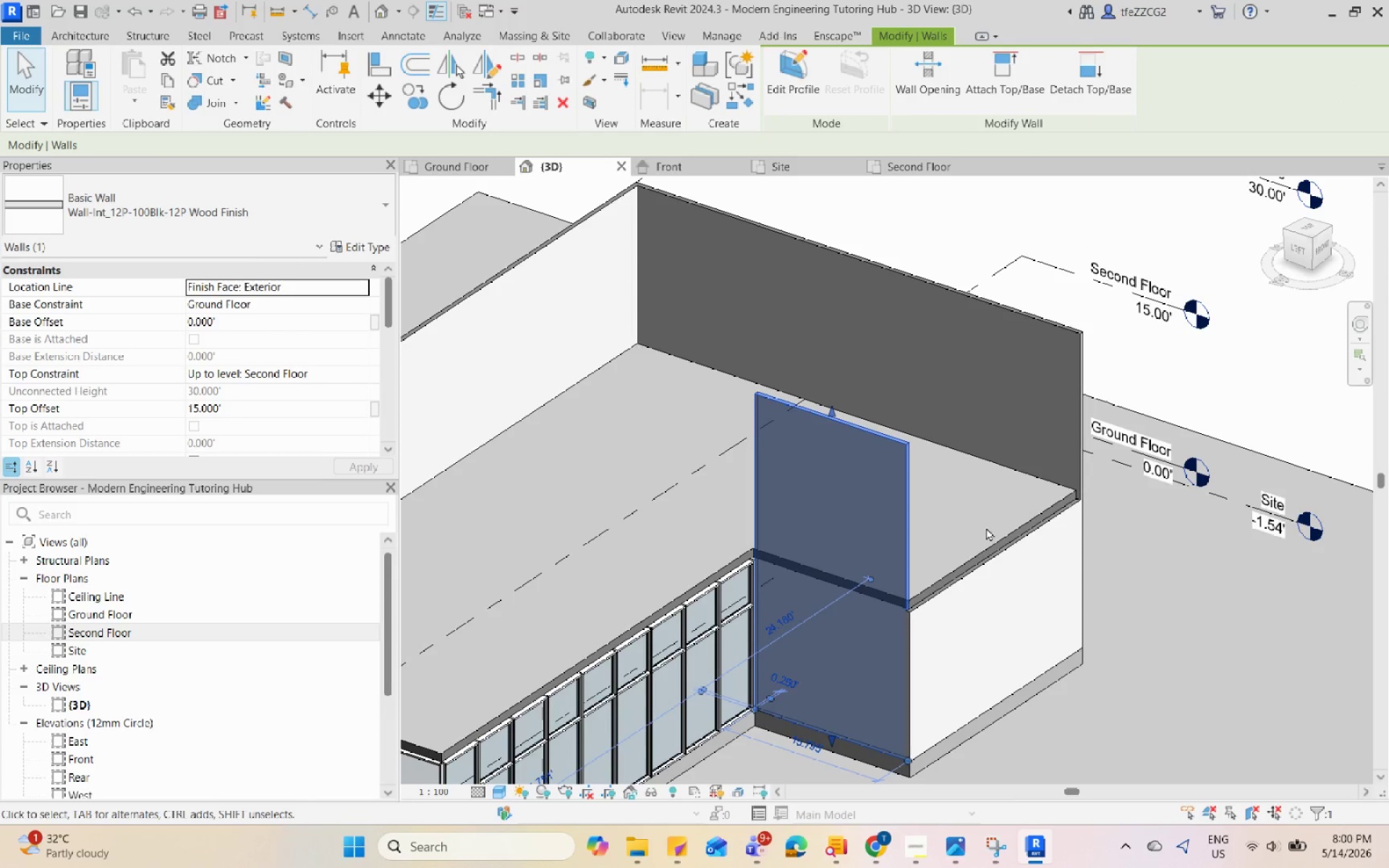 
key(Escape)
 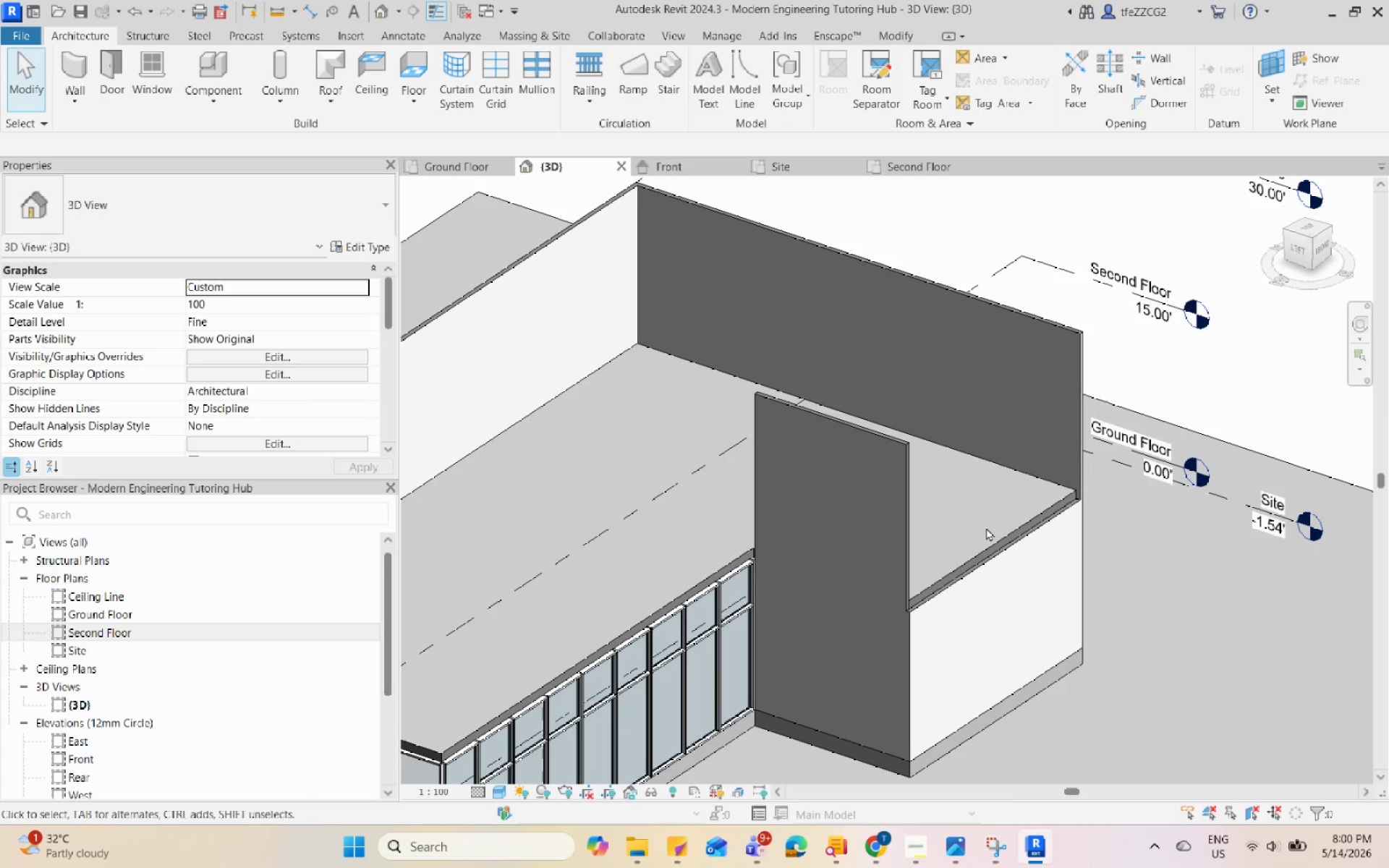 
wait(7.97)
 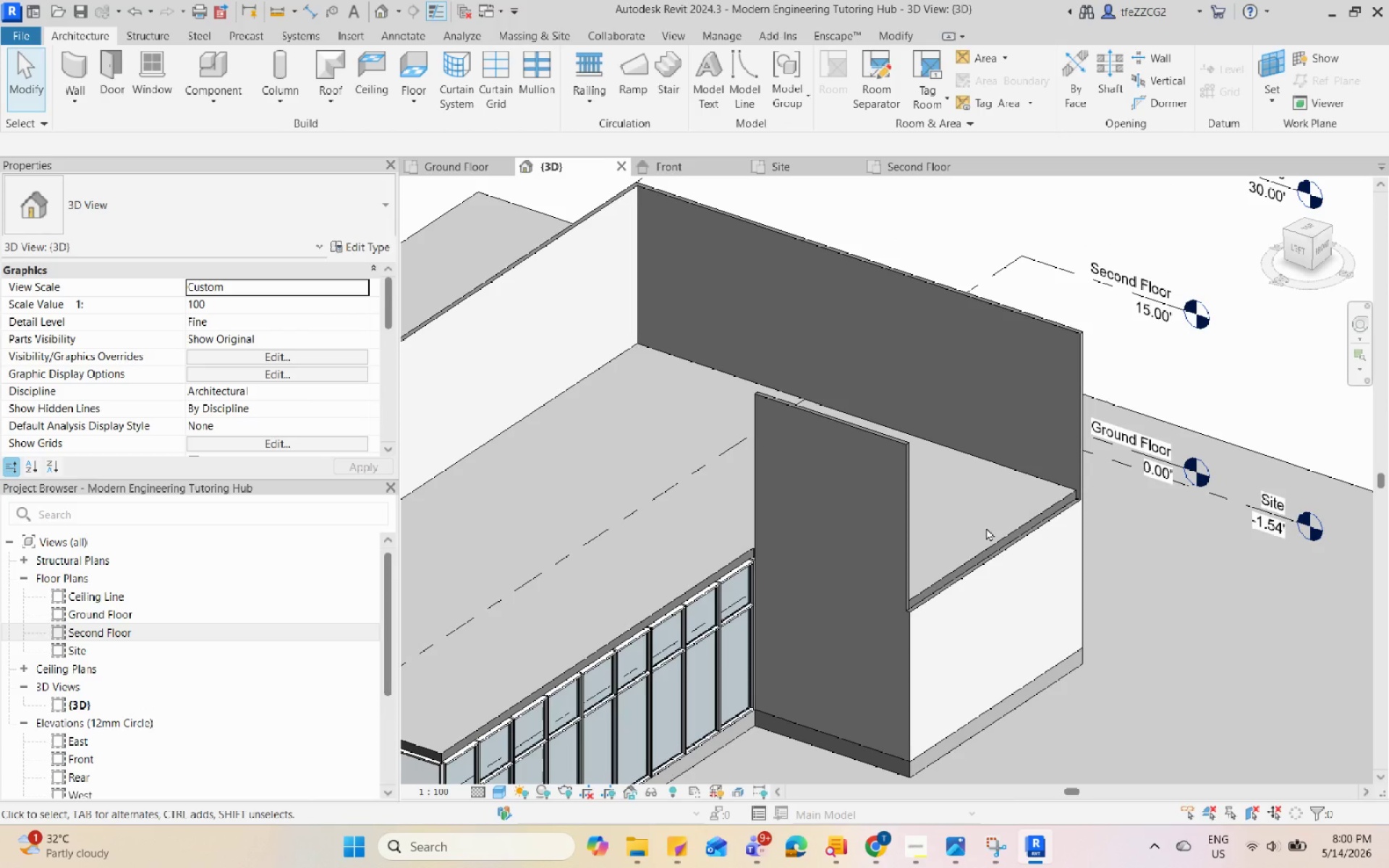 
double_click([914, 529])
 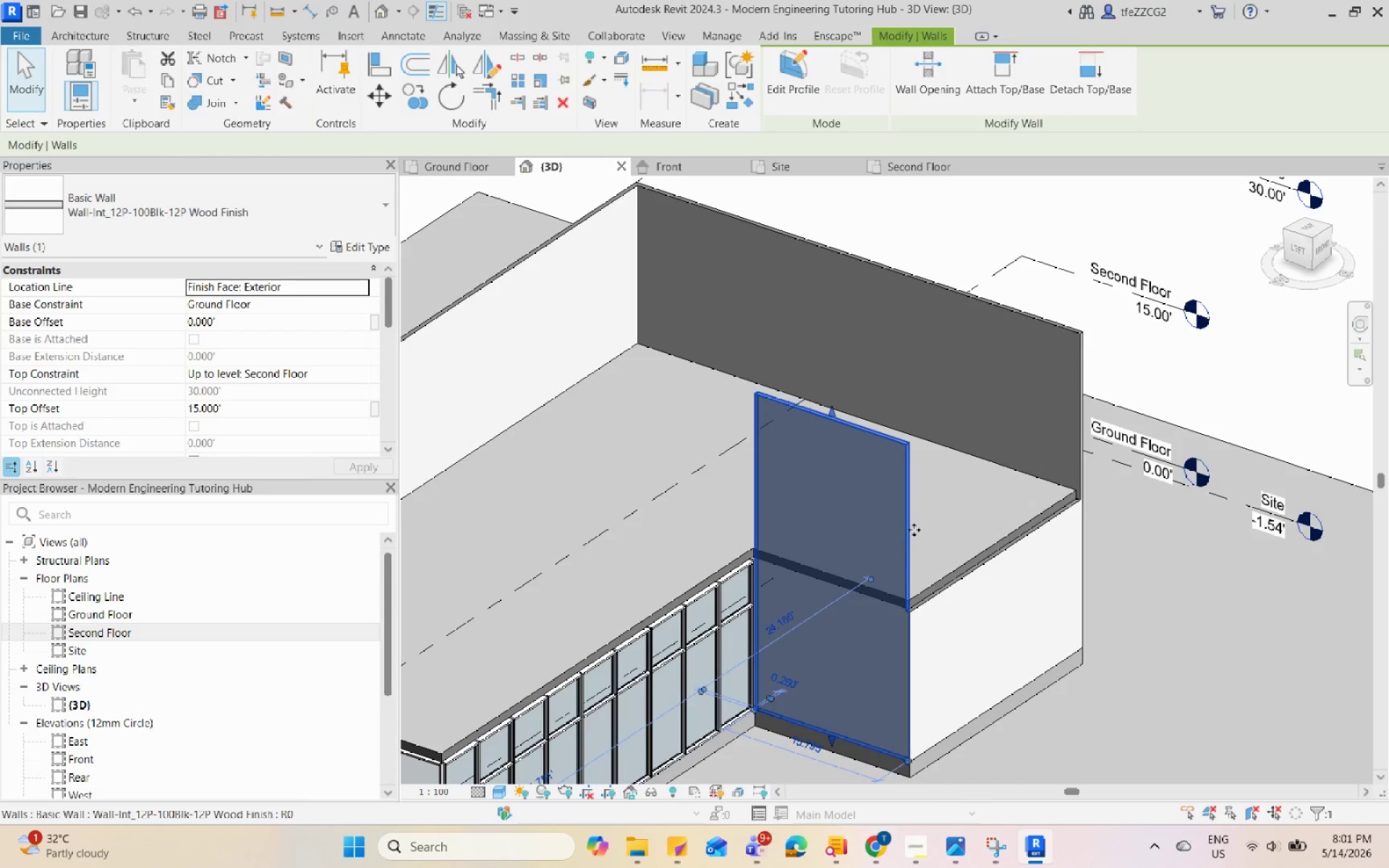 
scroll: coordinate [914, 529], scroll_direction: up, amount: 3.0
 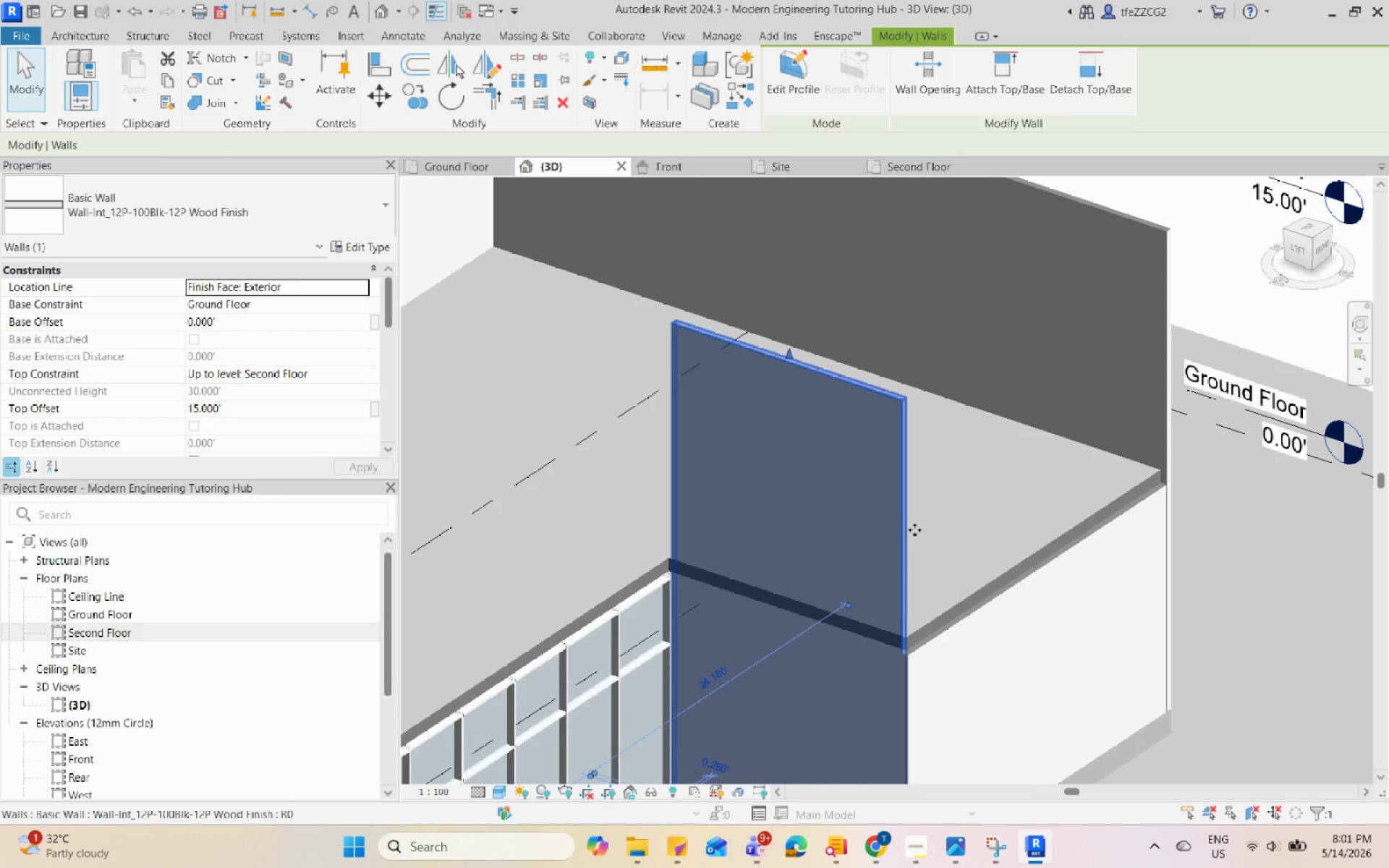 
key(Escape)
 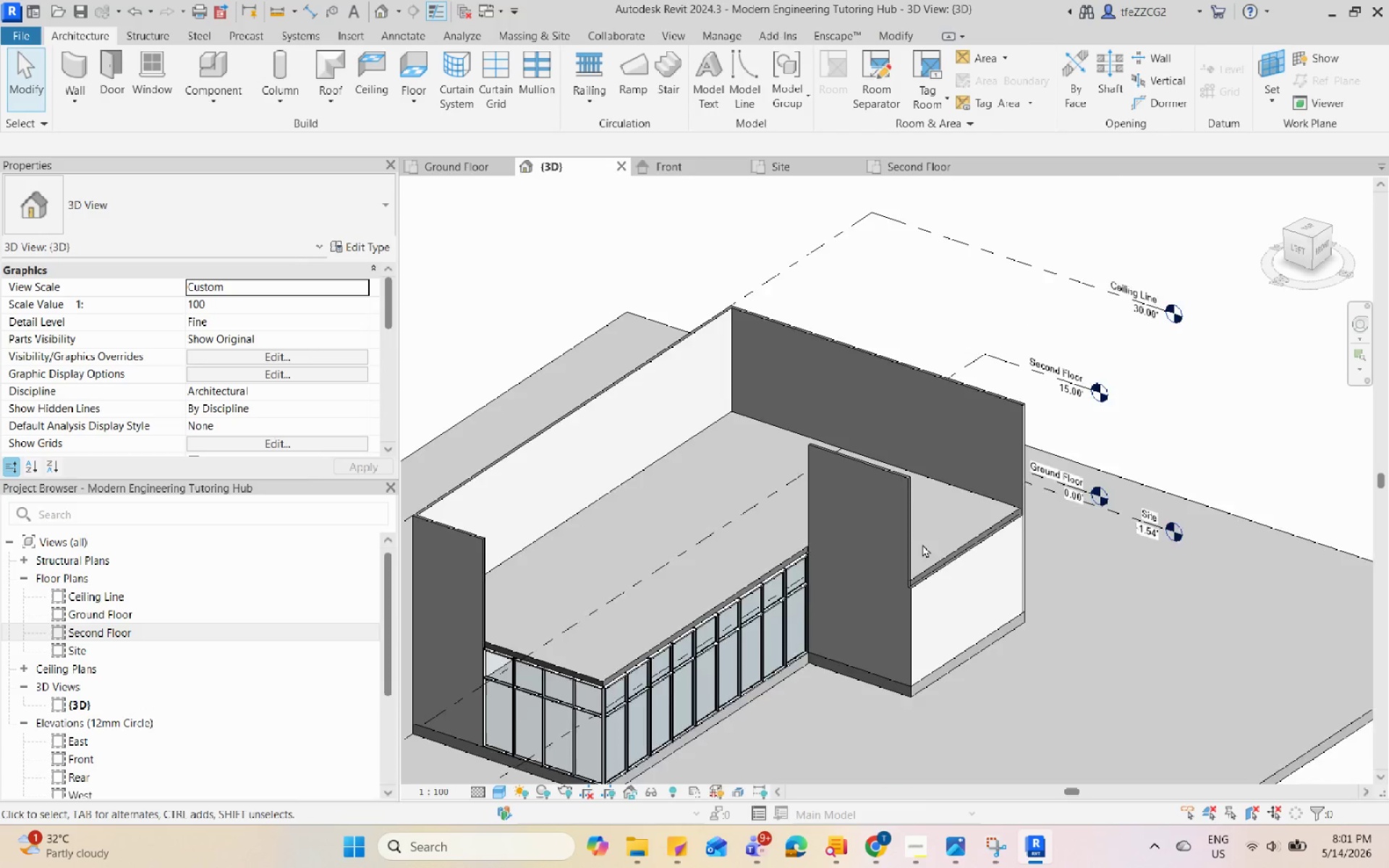 
scroll: coordinate [913, 538], scroll_direction: down, amount: 6.0
 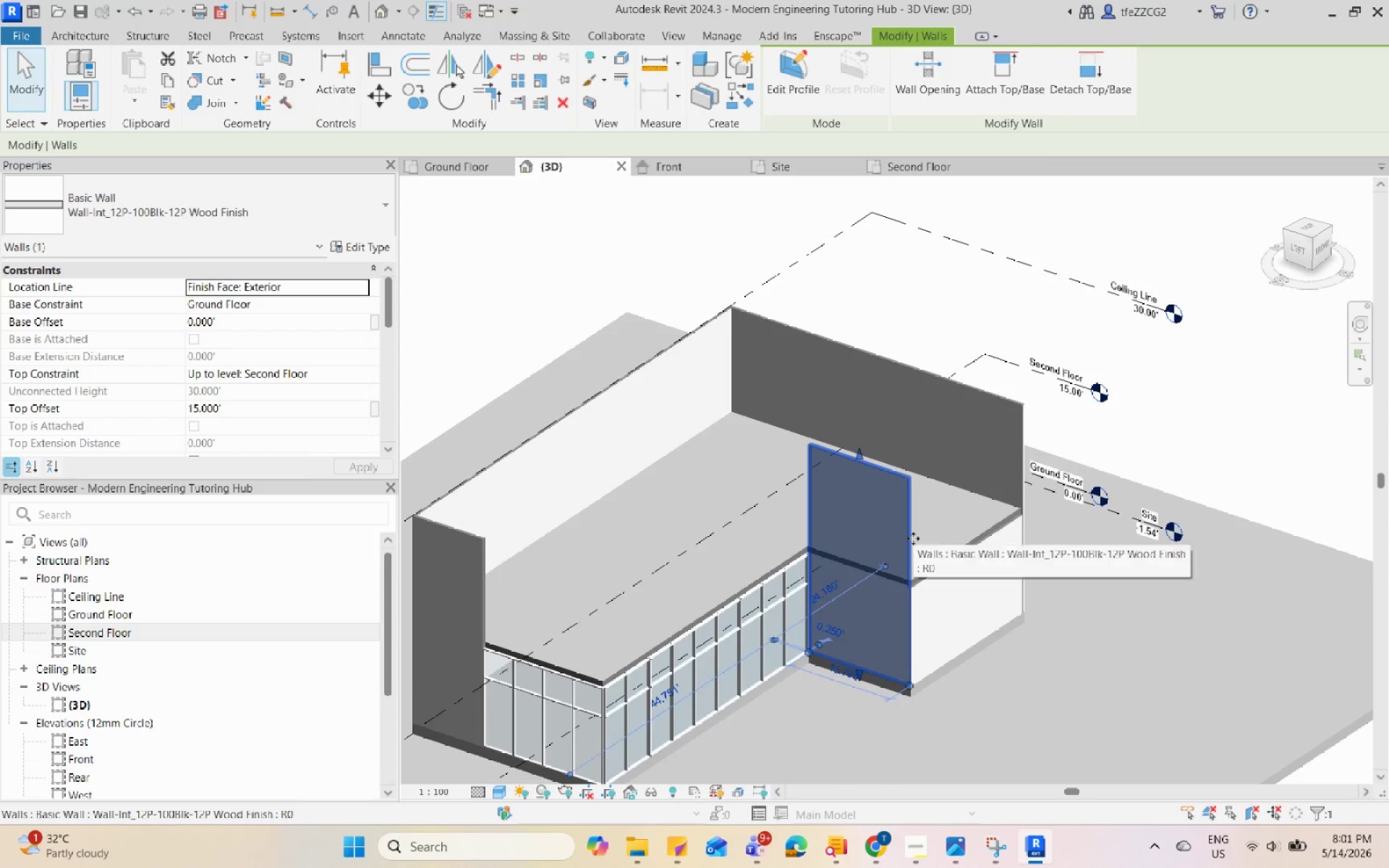 
left_click([951, 563])
 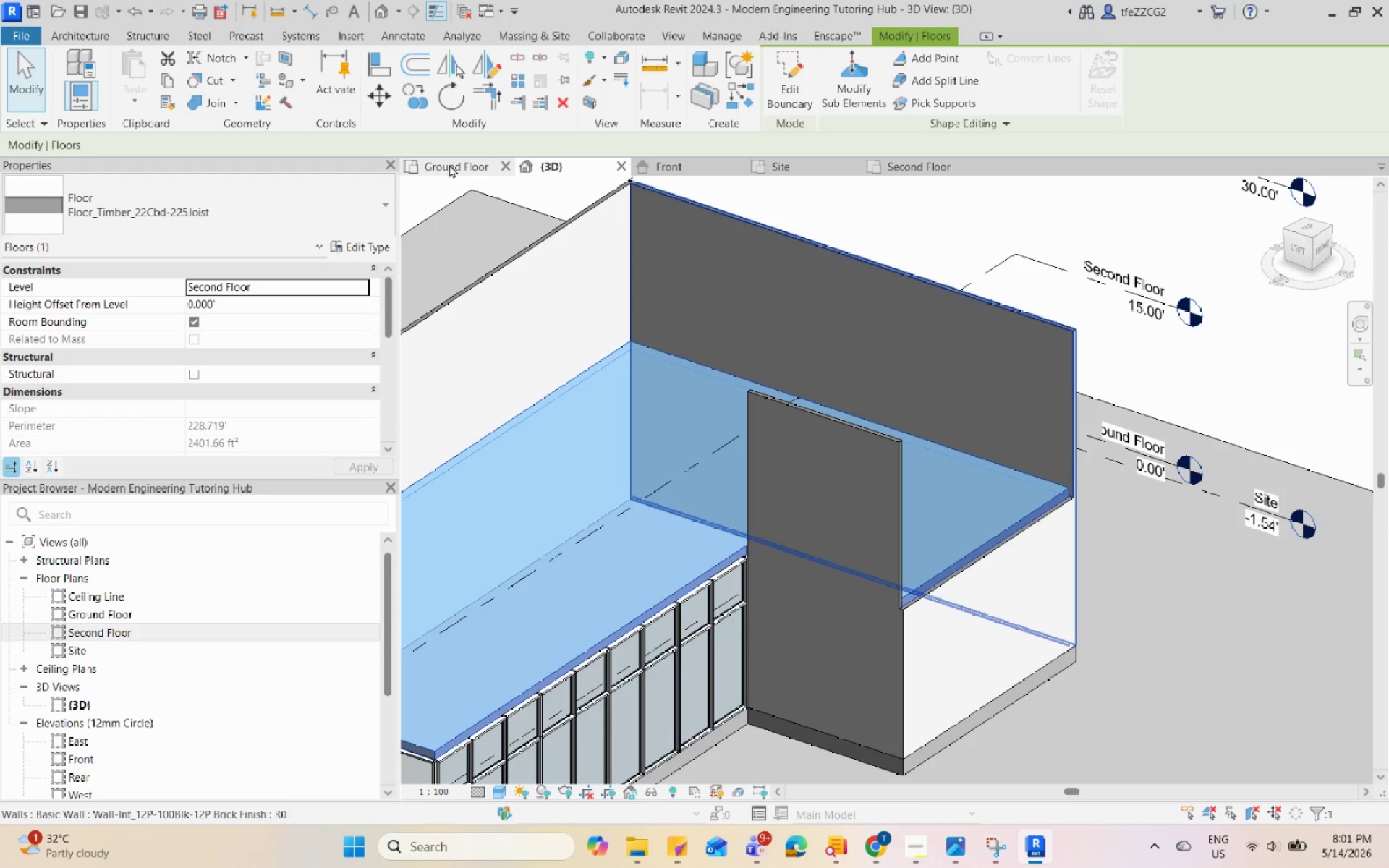 
scroll: coordinate [927, 548], scroll_direction: up, amount: 3.0
 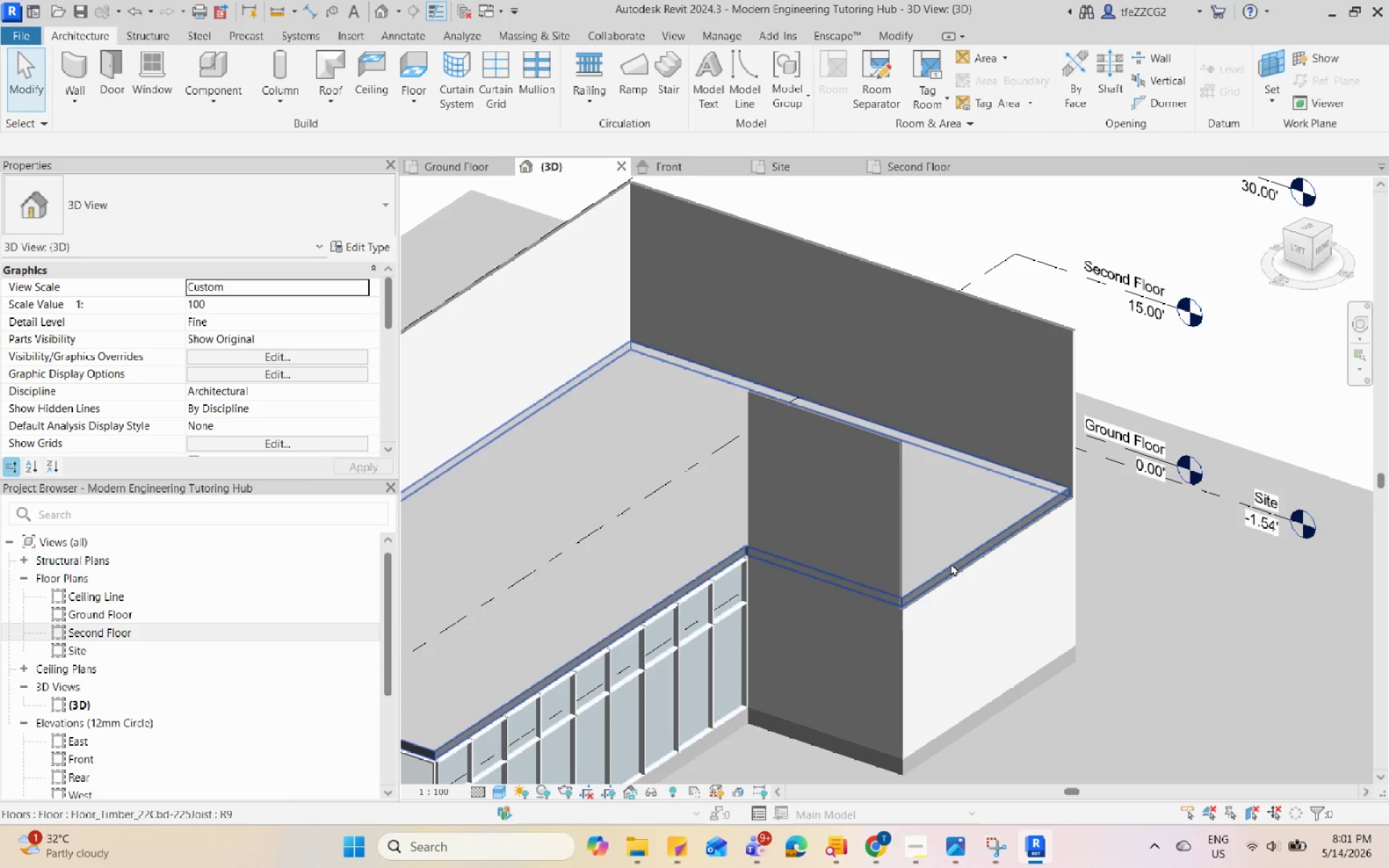 
left_click([449, 164])
 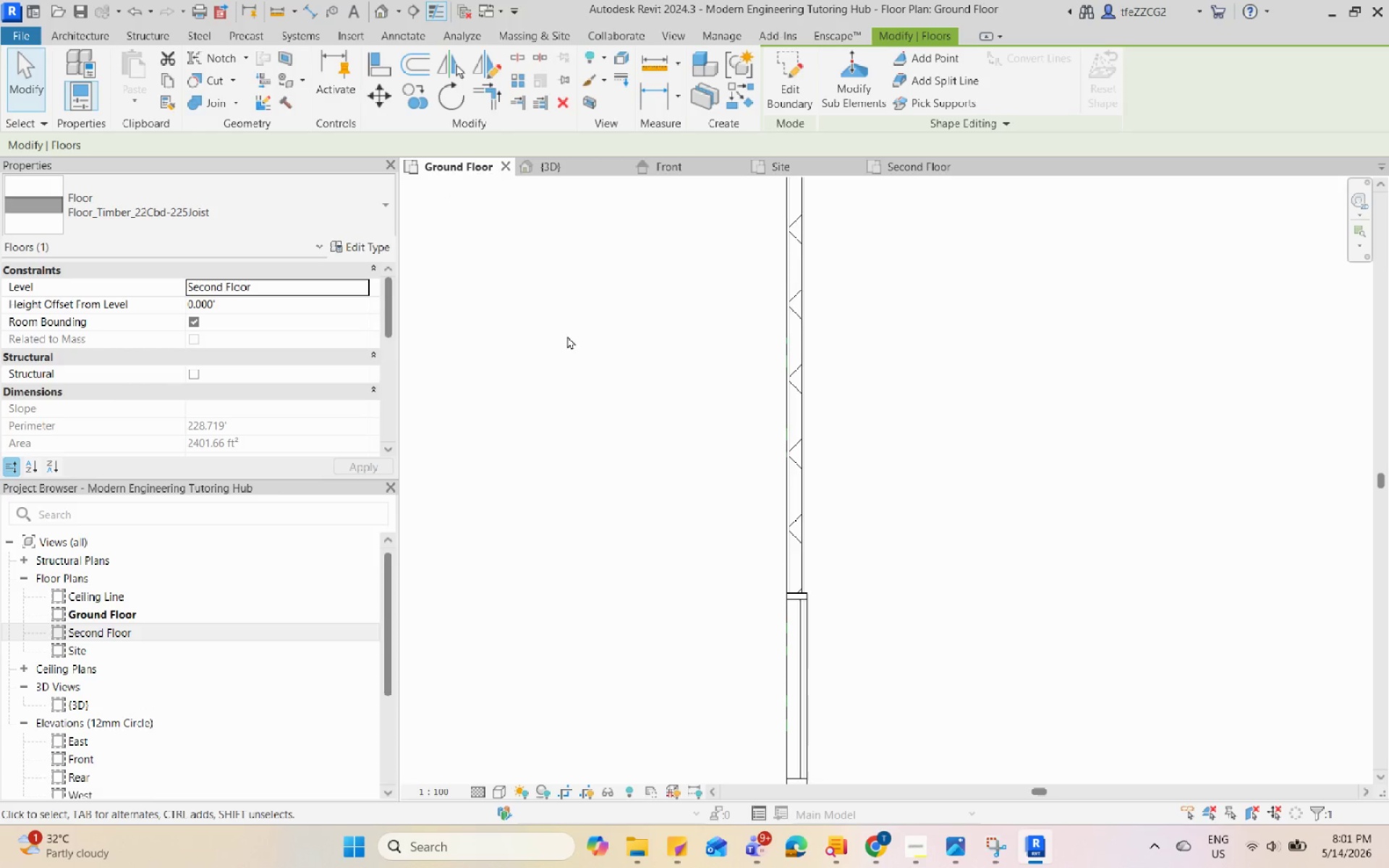 
scroll: coordinate [691, 399], scroll_direction: down, amount: 12.0
 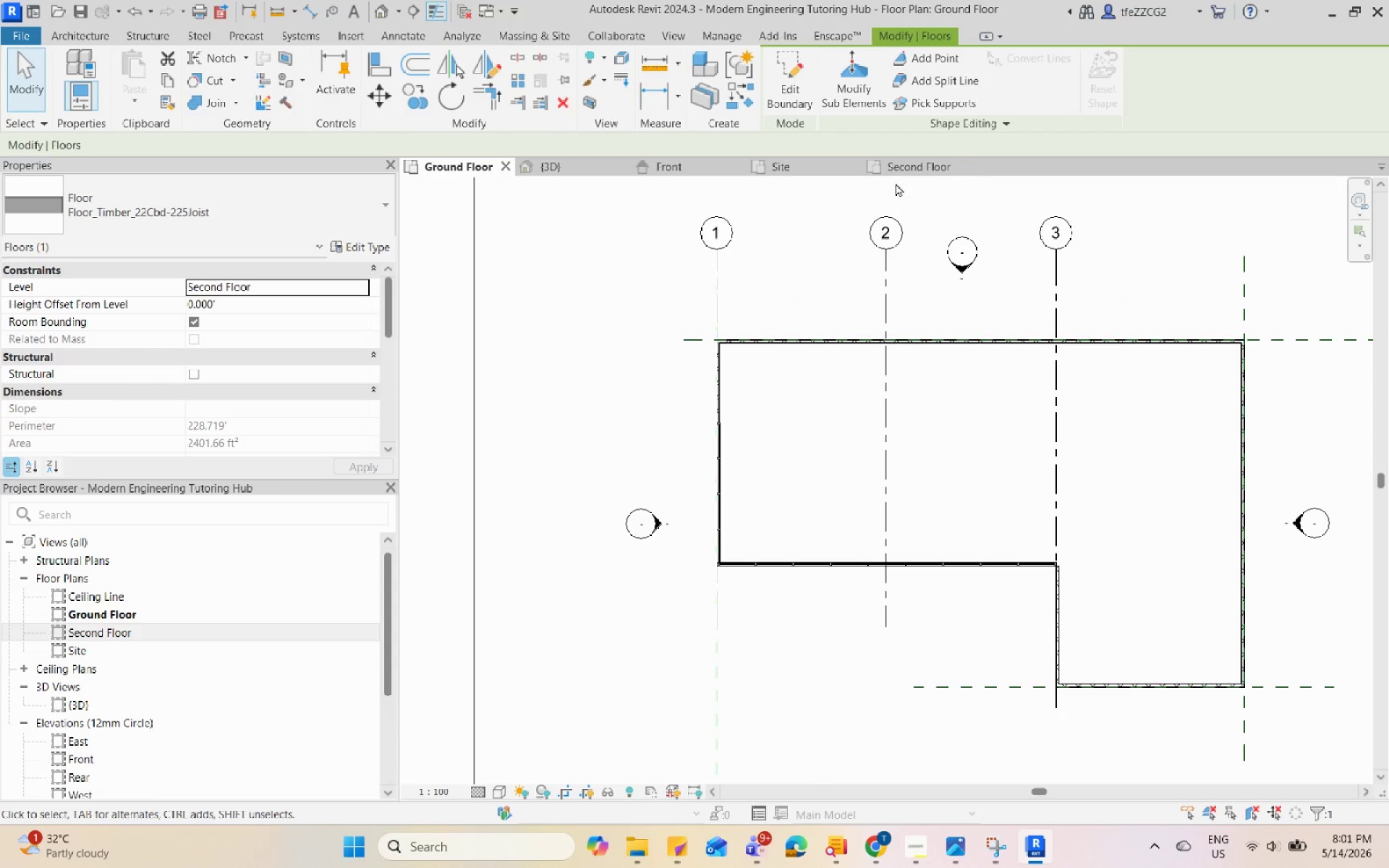 
left_click([915, 169])
 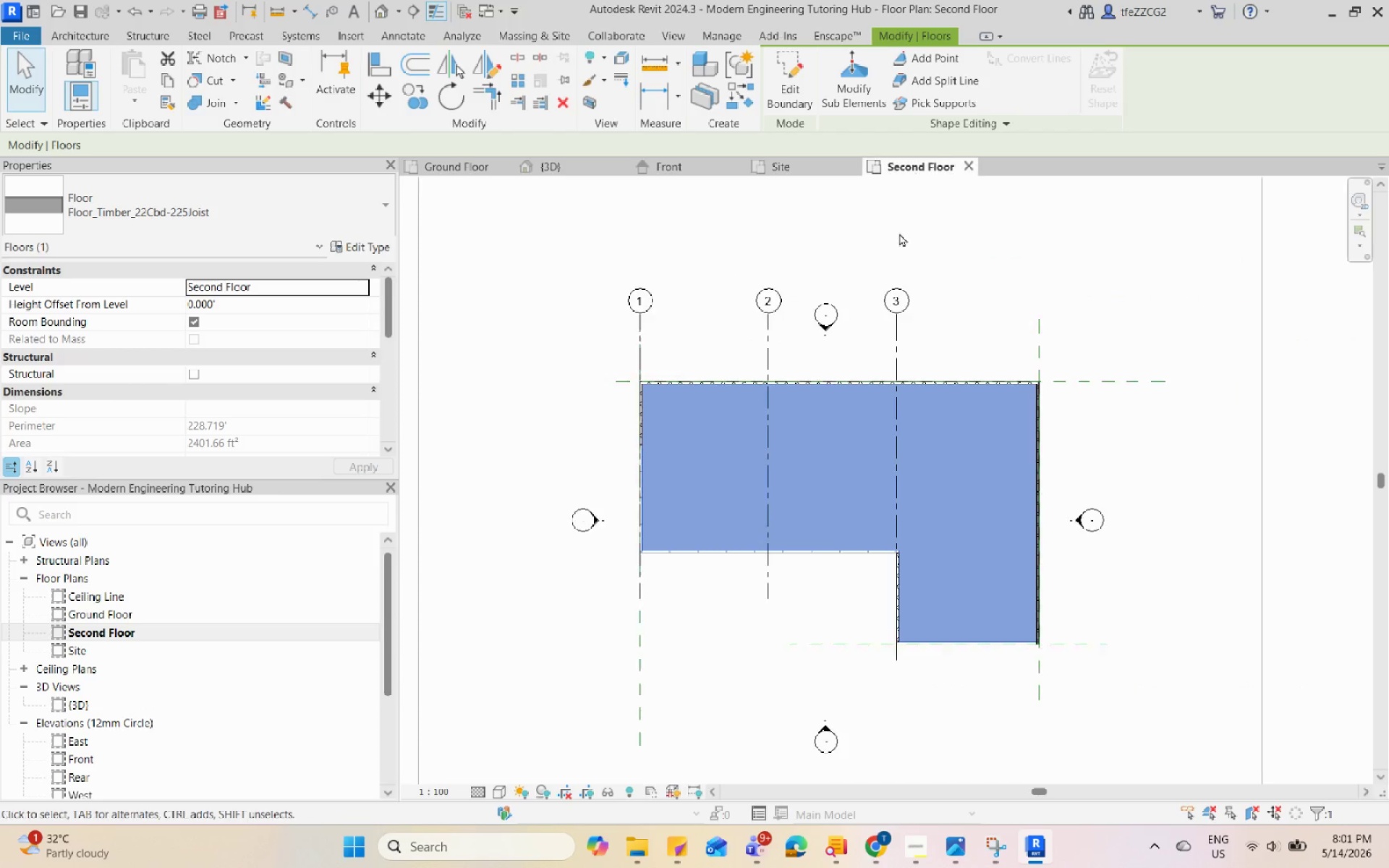 
scroll: coordinate [909, 500], scroll_direction: up, amount: 1.0
 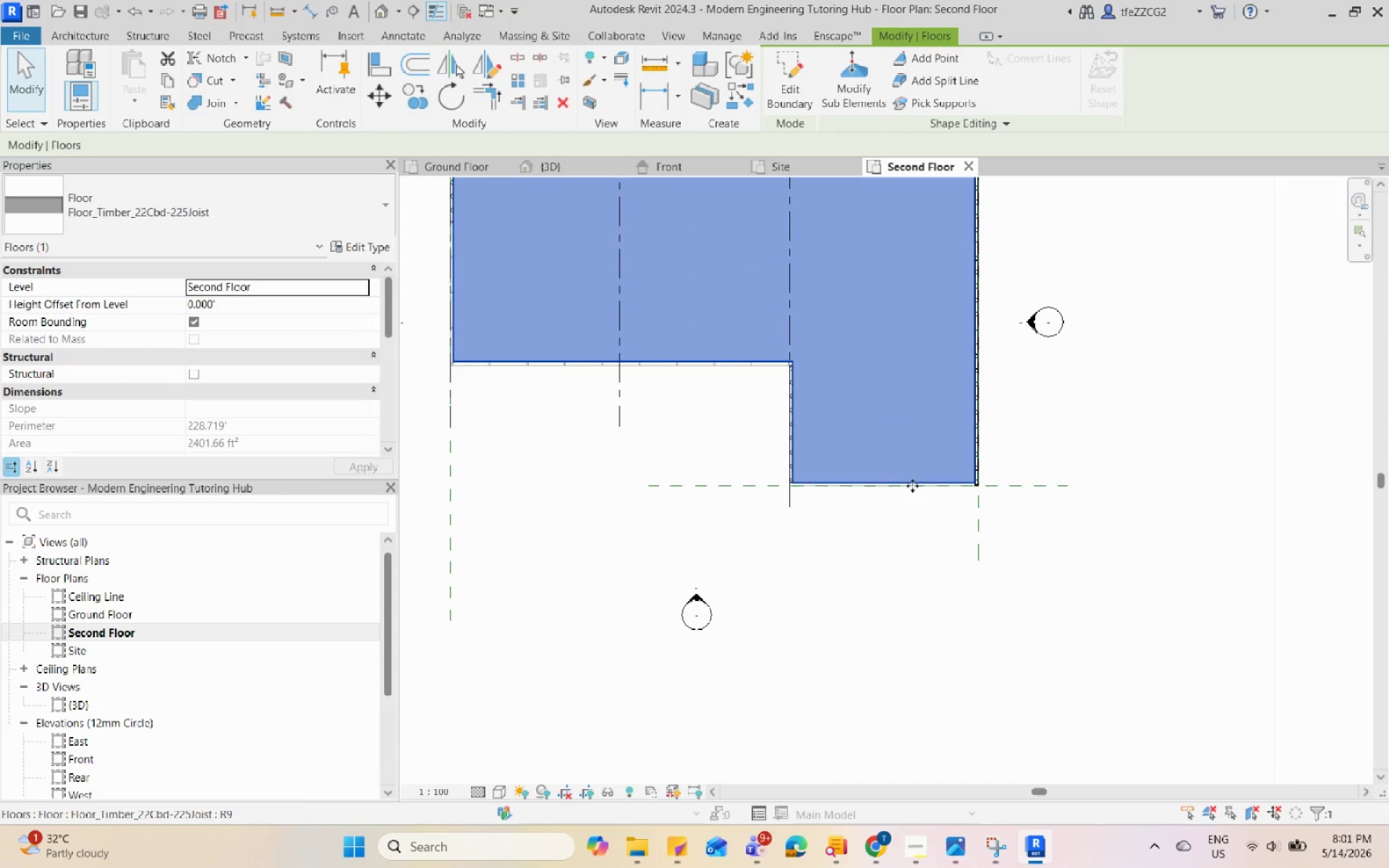 
left_click([912, 485])
 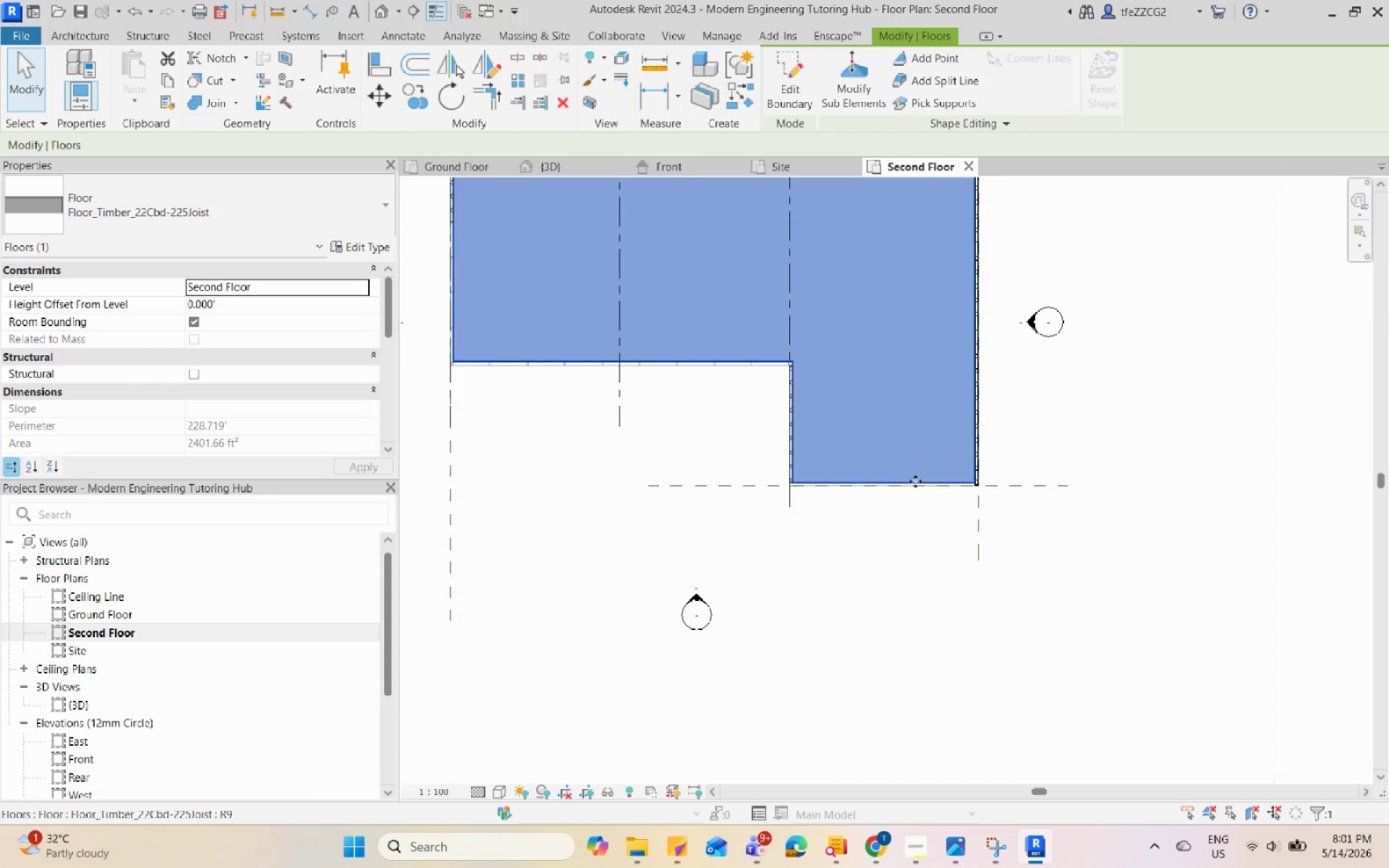 
double_click([916, 481])
 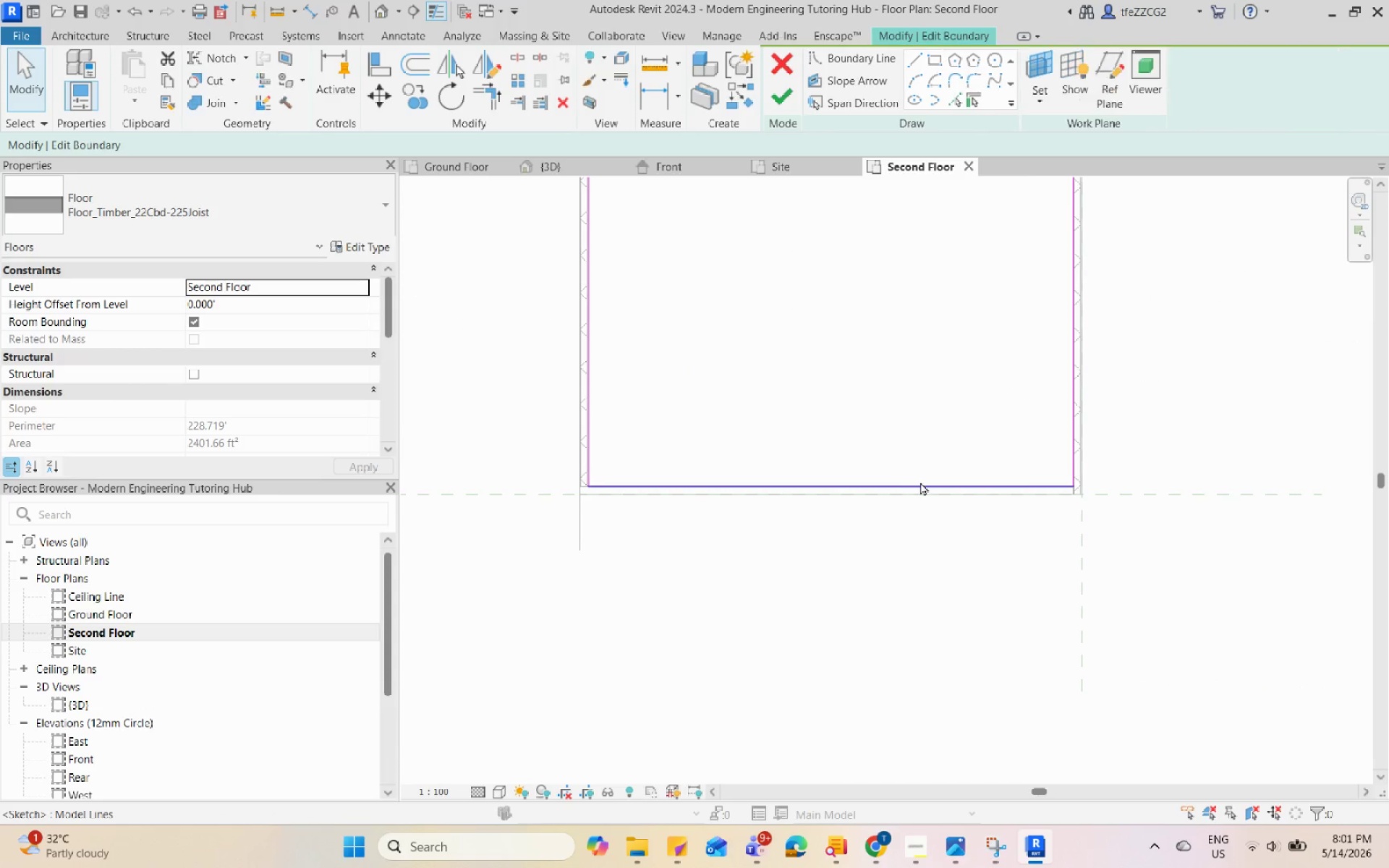 
scroll: coordinate [916, 481], scroll_direction: up, amount: 7.0
 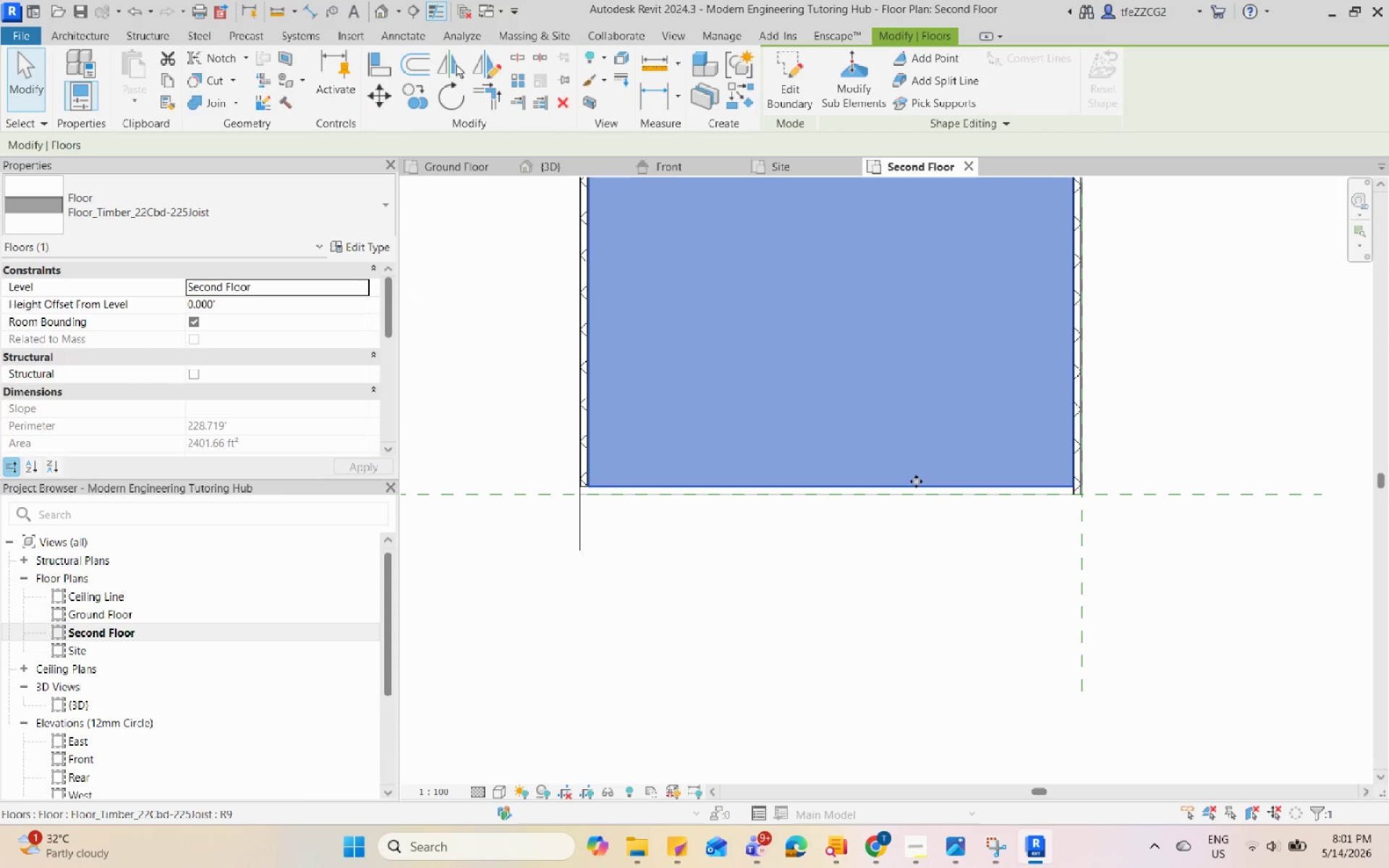 
left_click([921, 482])
 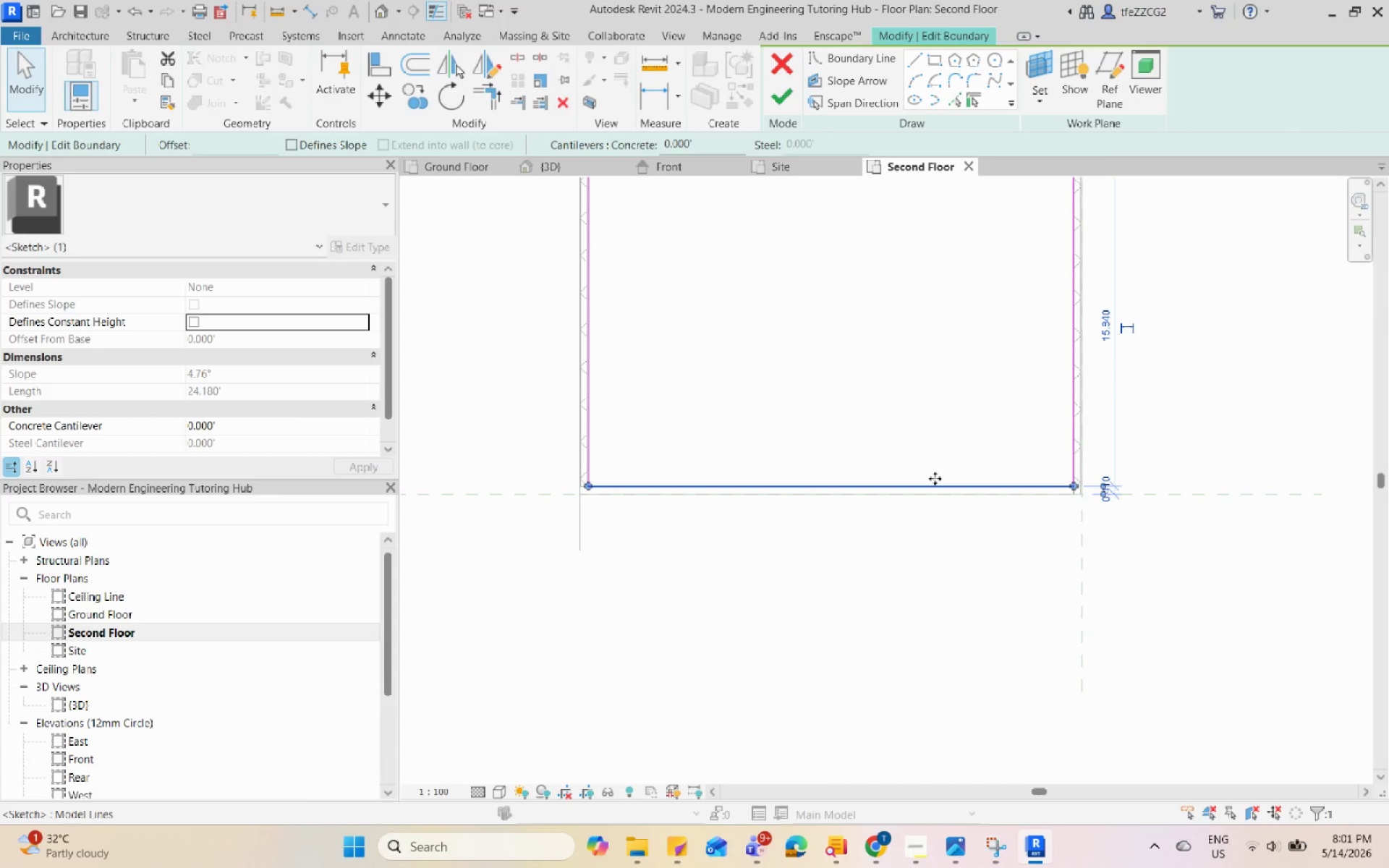 
left_click_drag(start_coordinate=[935, 478], to_coordinate=[940, 648])
 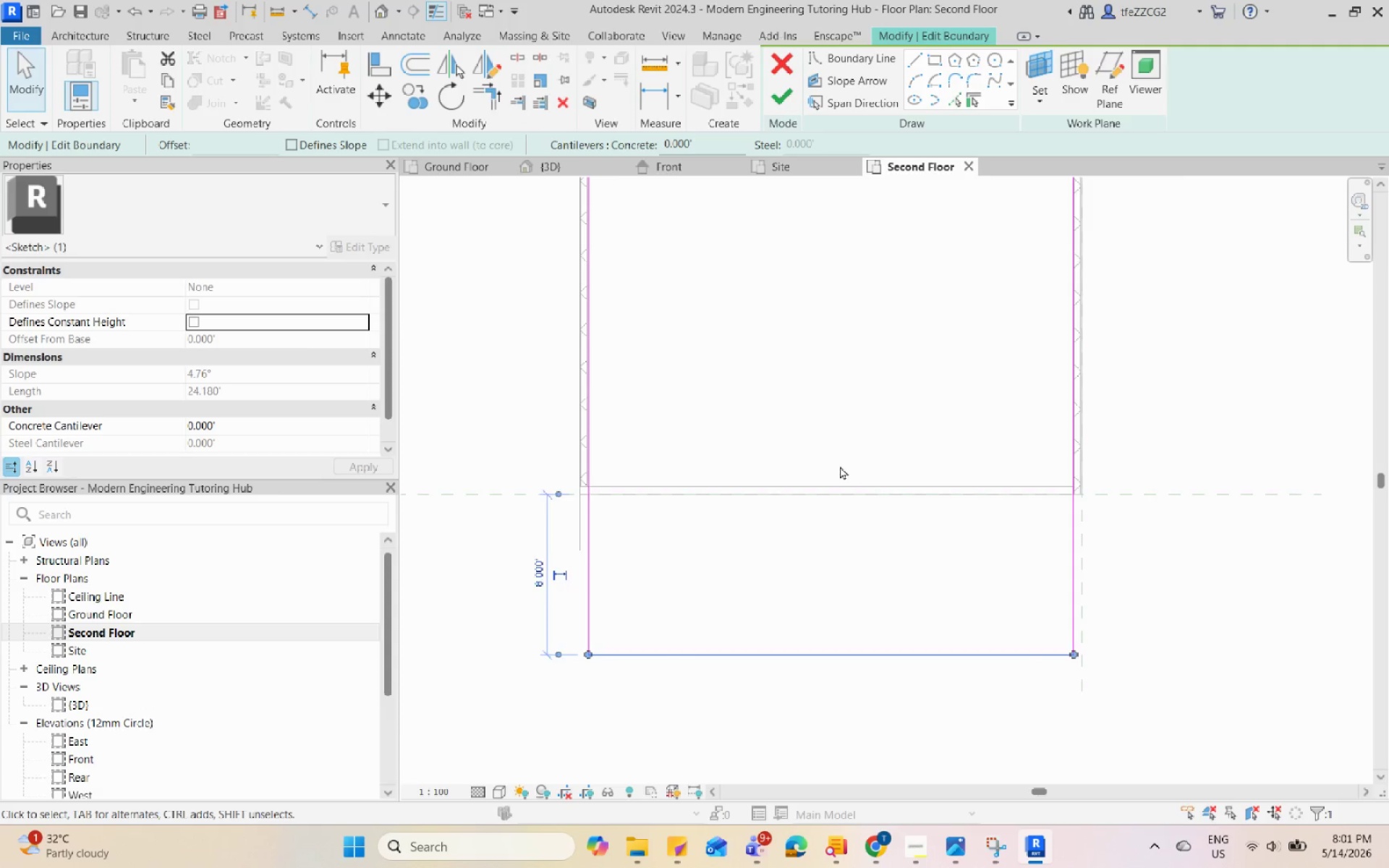 
scroll: coordinate [837, 467], scroll_direction: down, amount: 6.0
 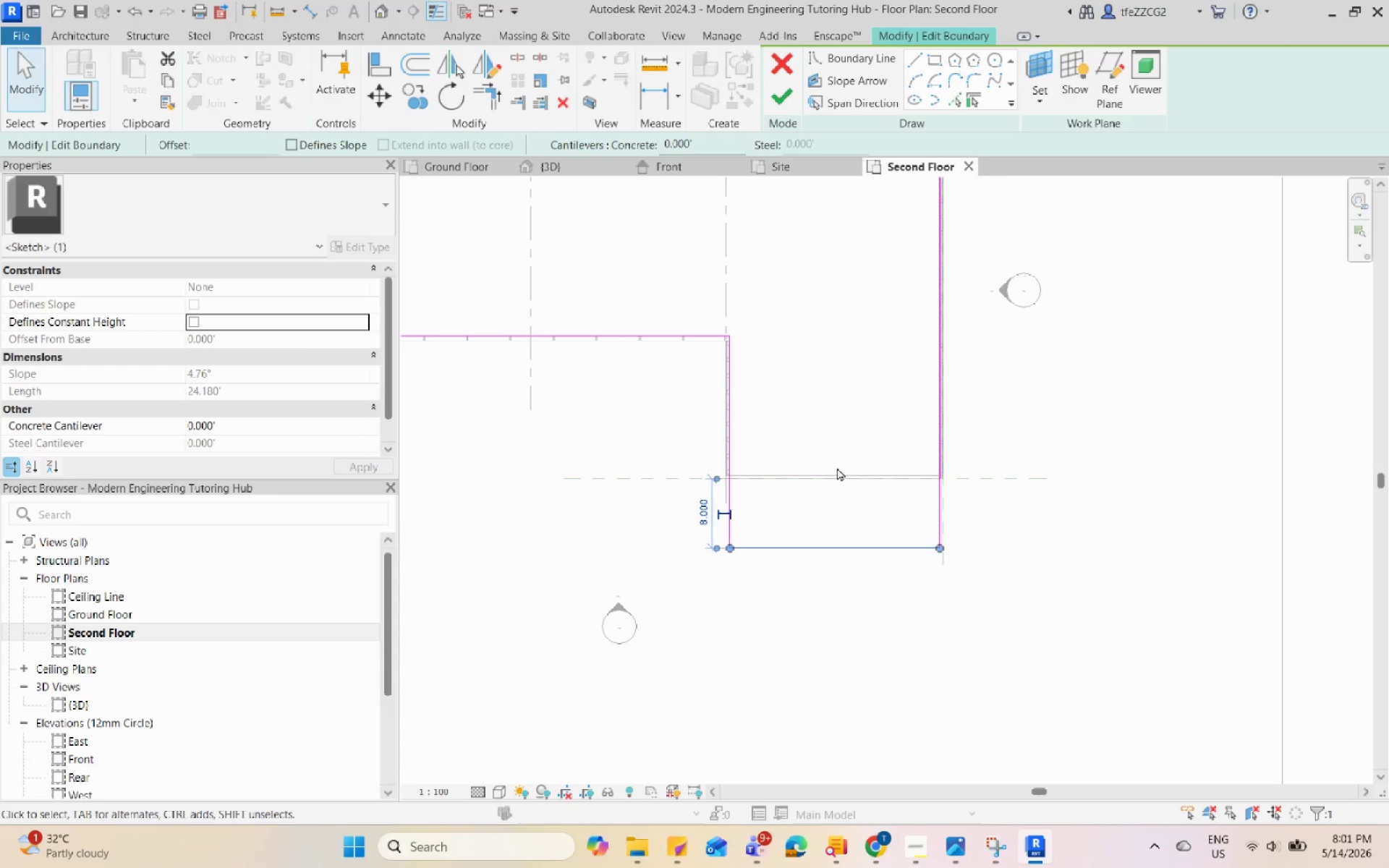 
left_click([794, 94])
 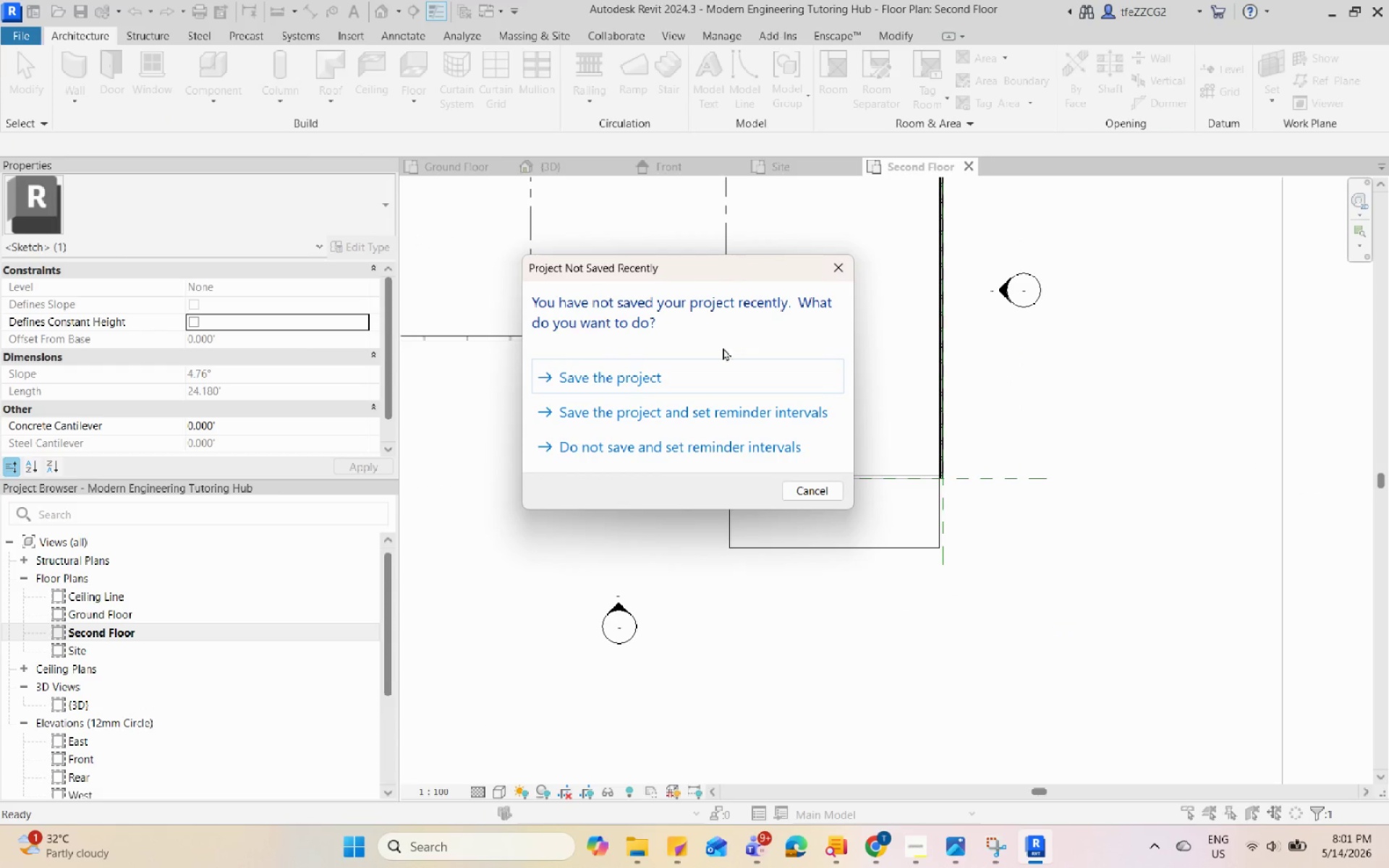 
left_click([701, 377])
 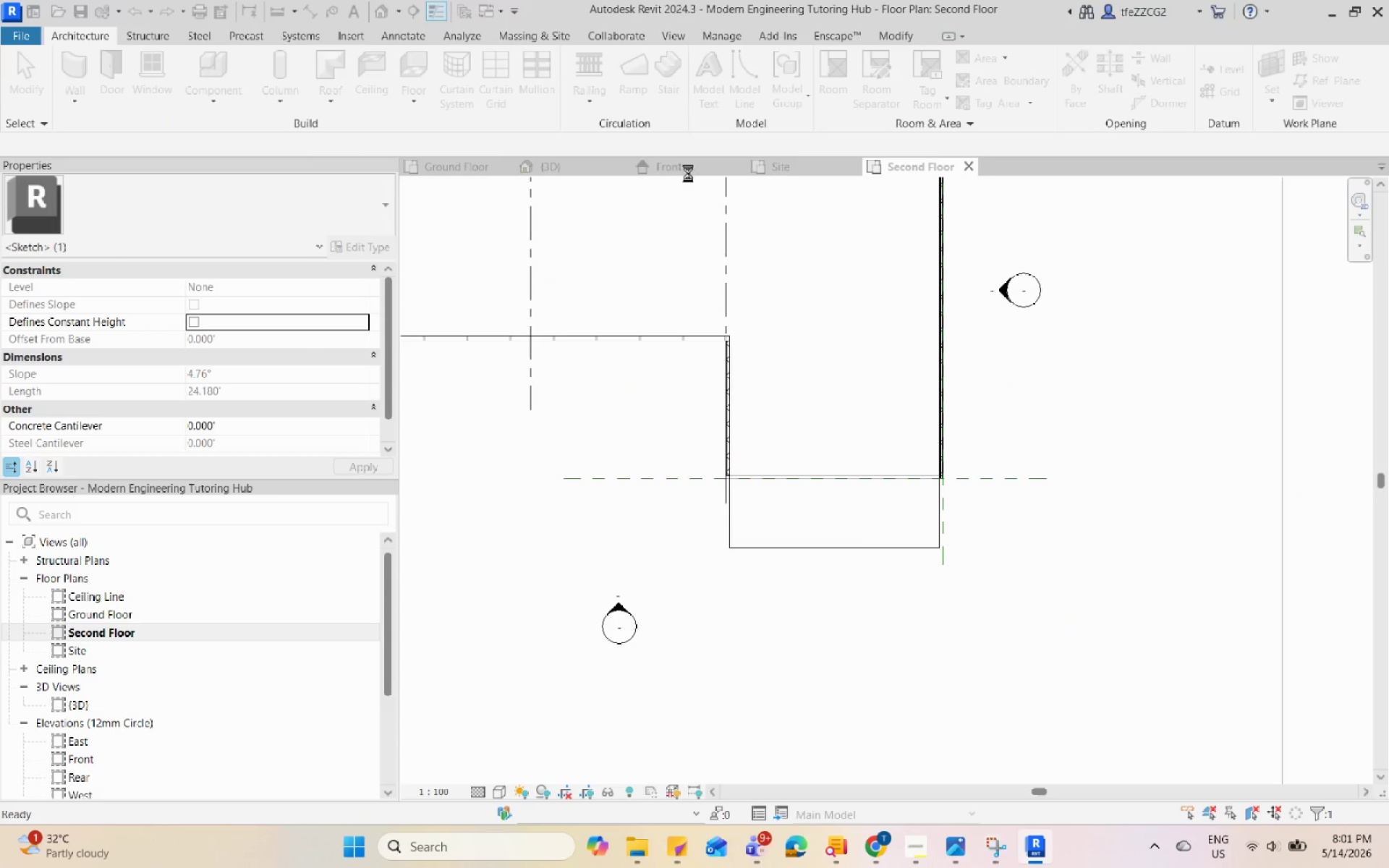 
mouse_move([759, 189])
 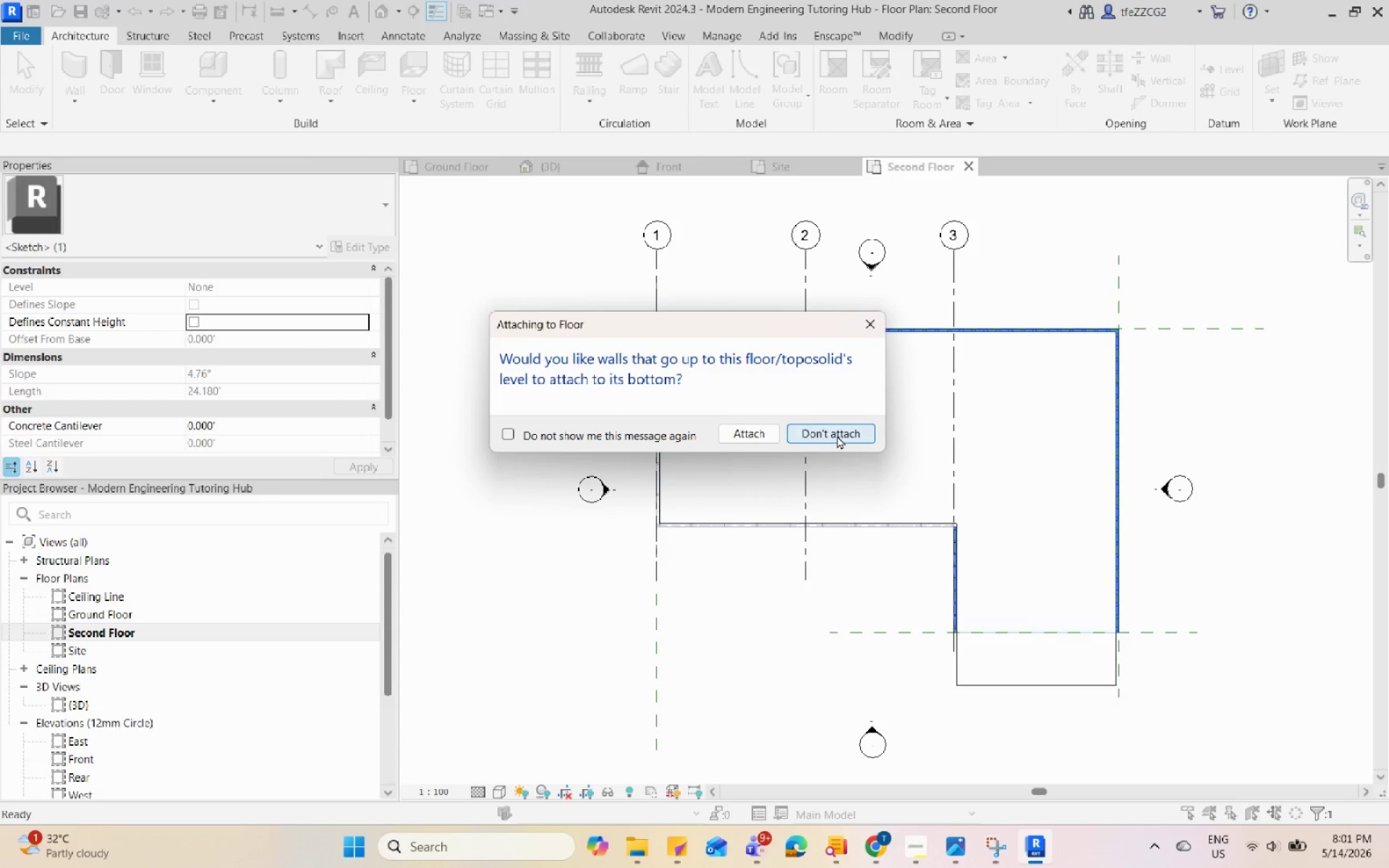 
left_click([753, 438])
 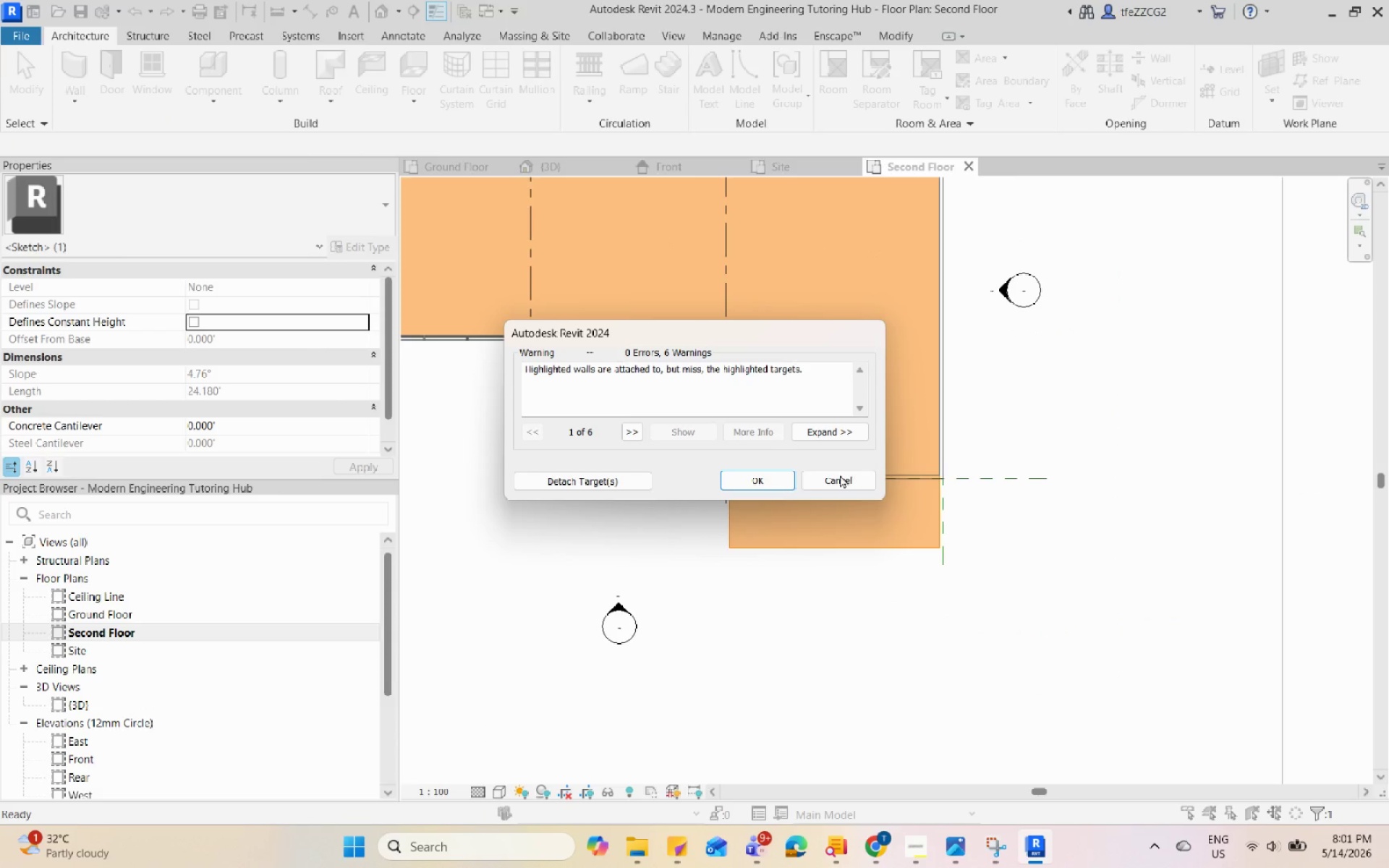 
left_click([838, 482])
 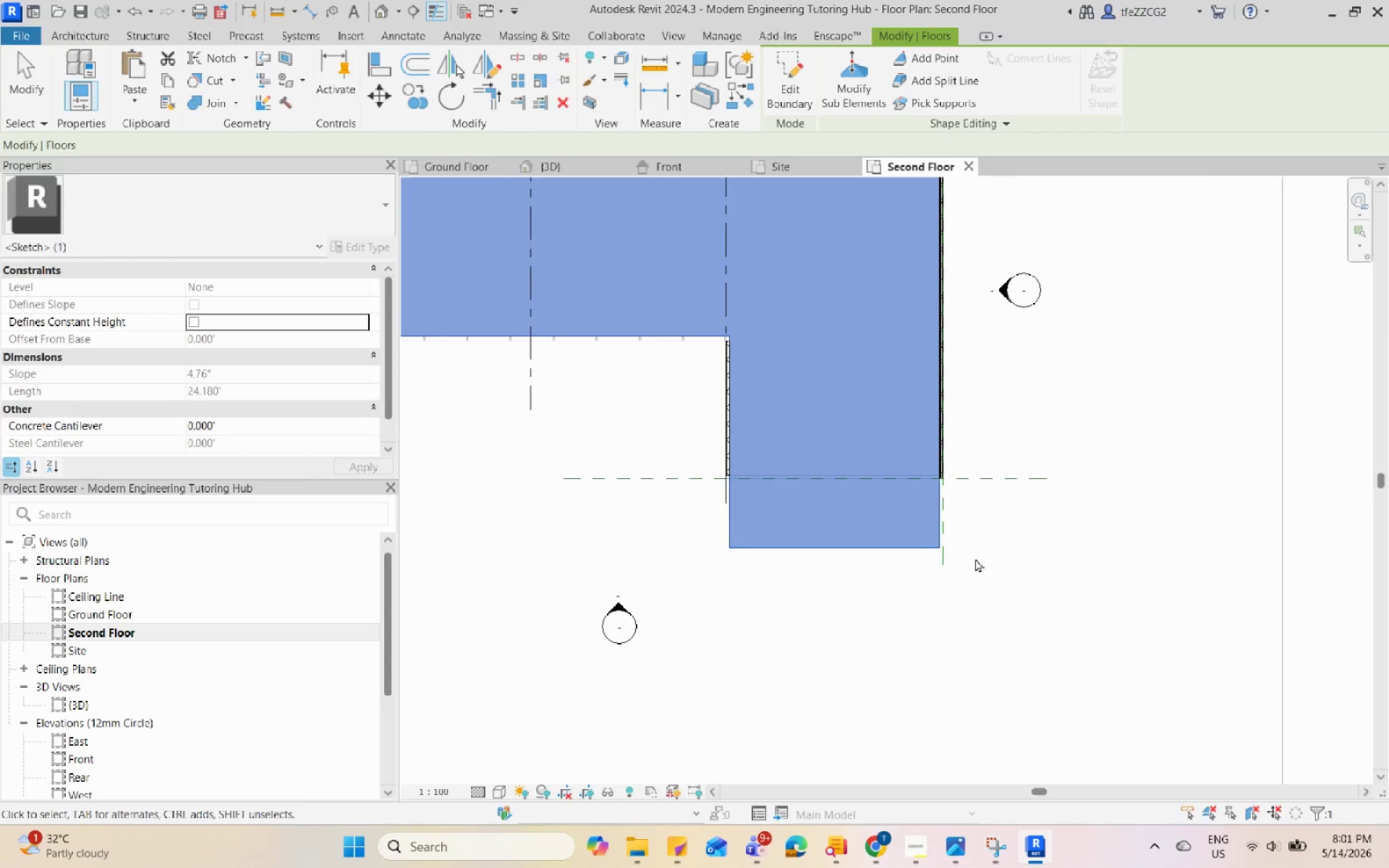 
scroll: coordinate [977, 564], scroll_direction: down, amount: 2.0
 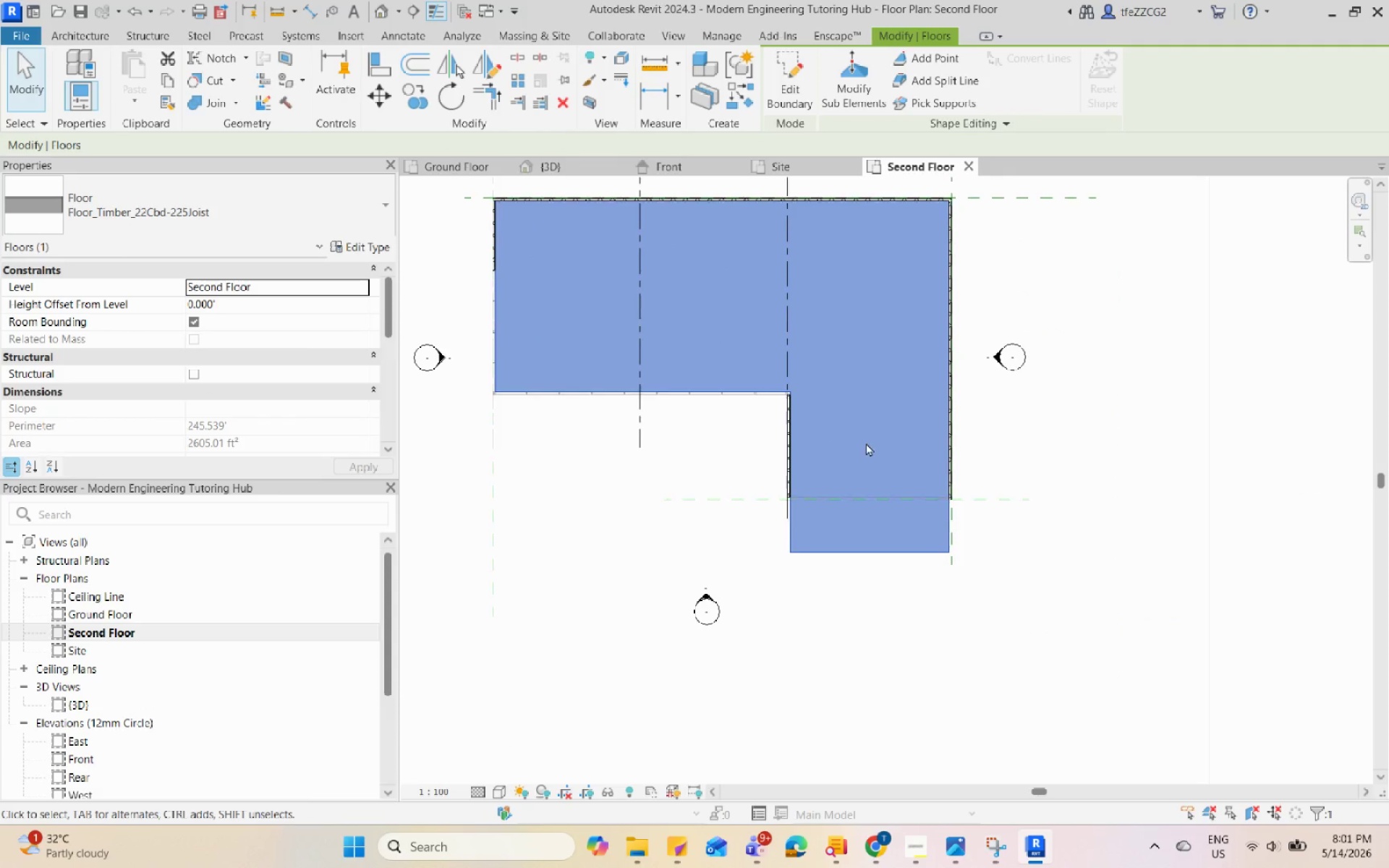 
key(Escape)
 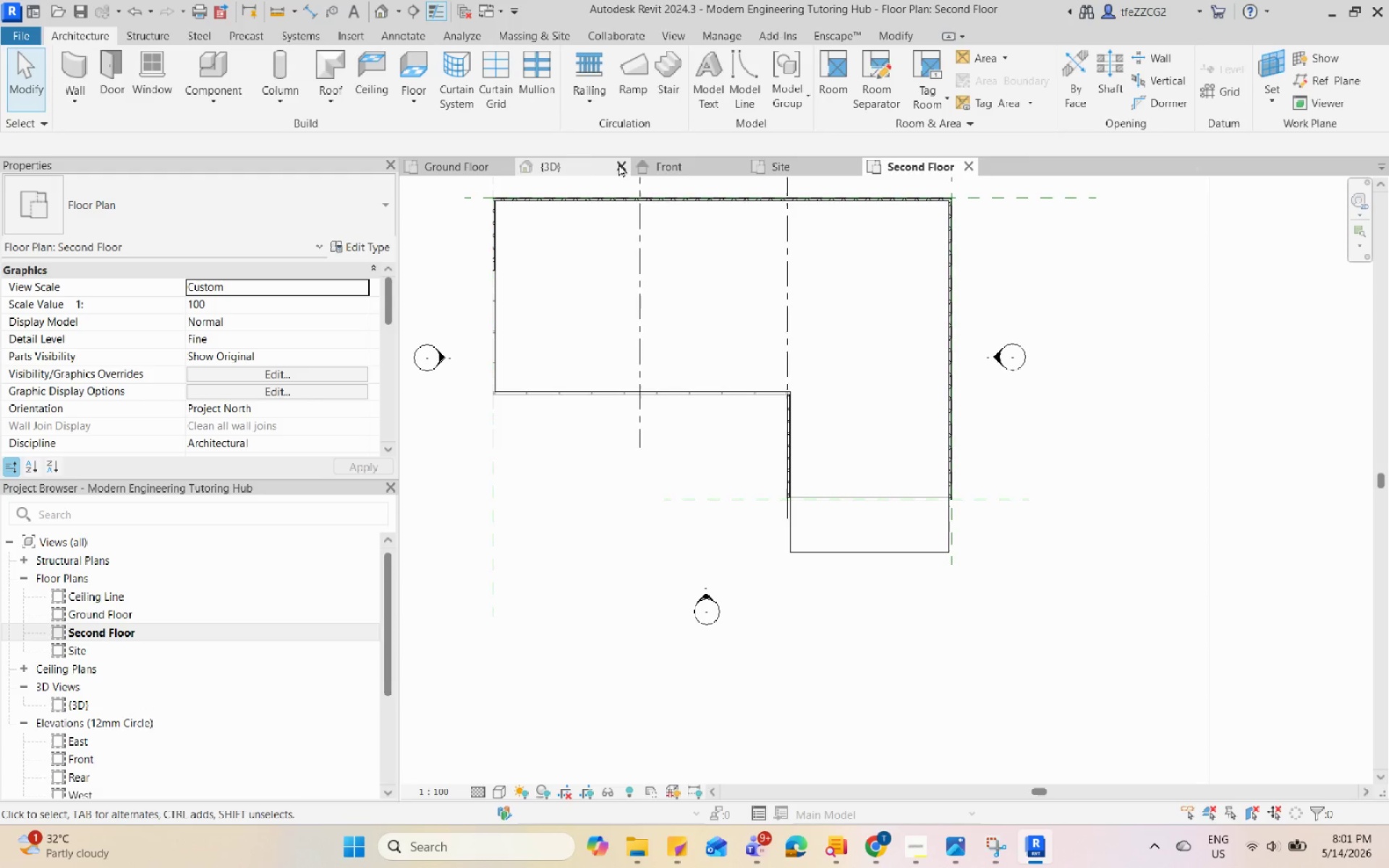 
left_click([585, 164])
 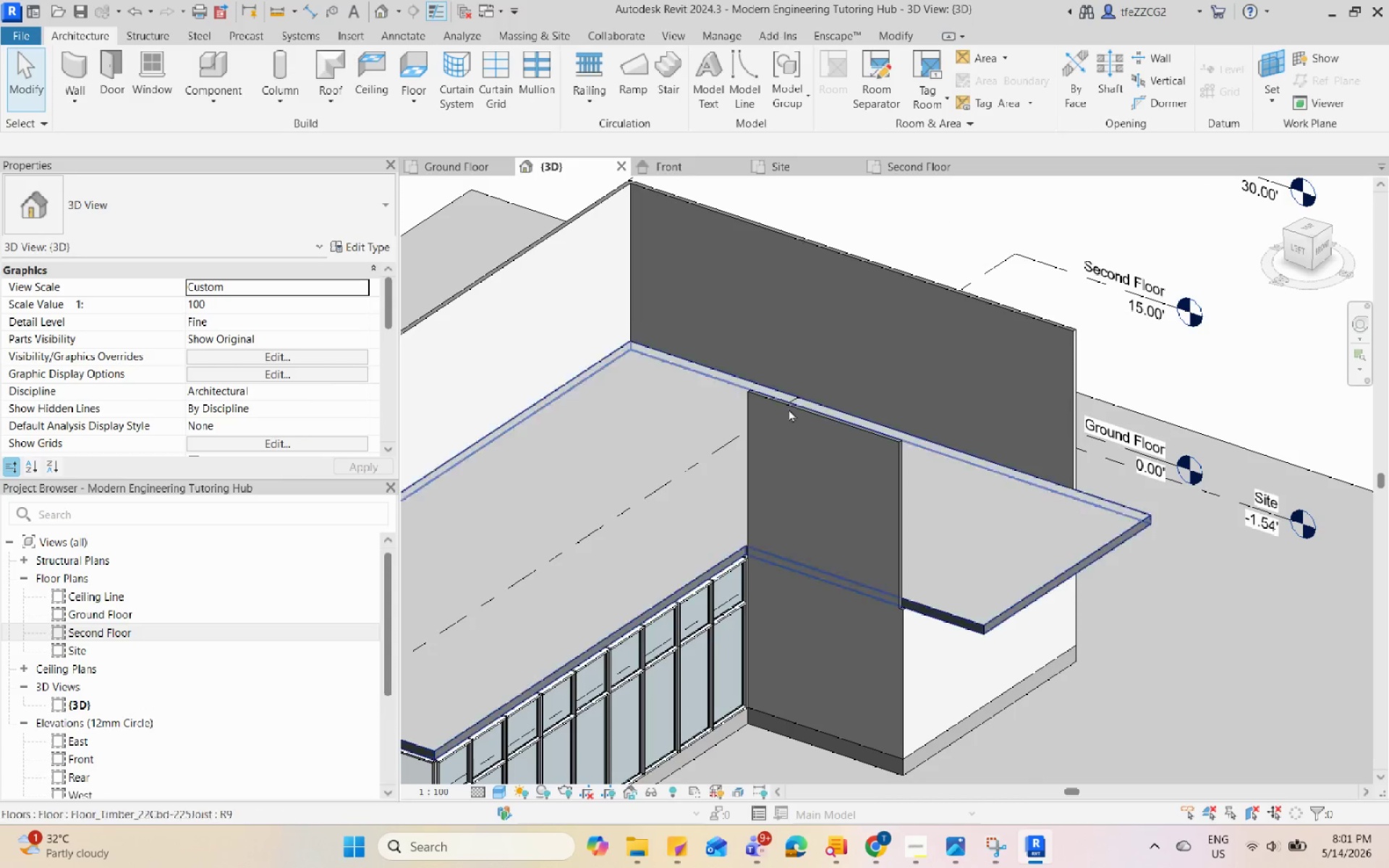 
hold_key(key=ShiftLeft, duration=0.72)
 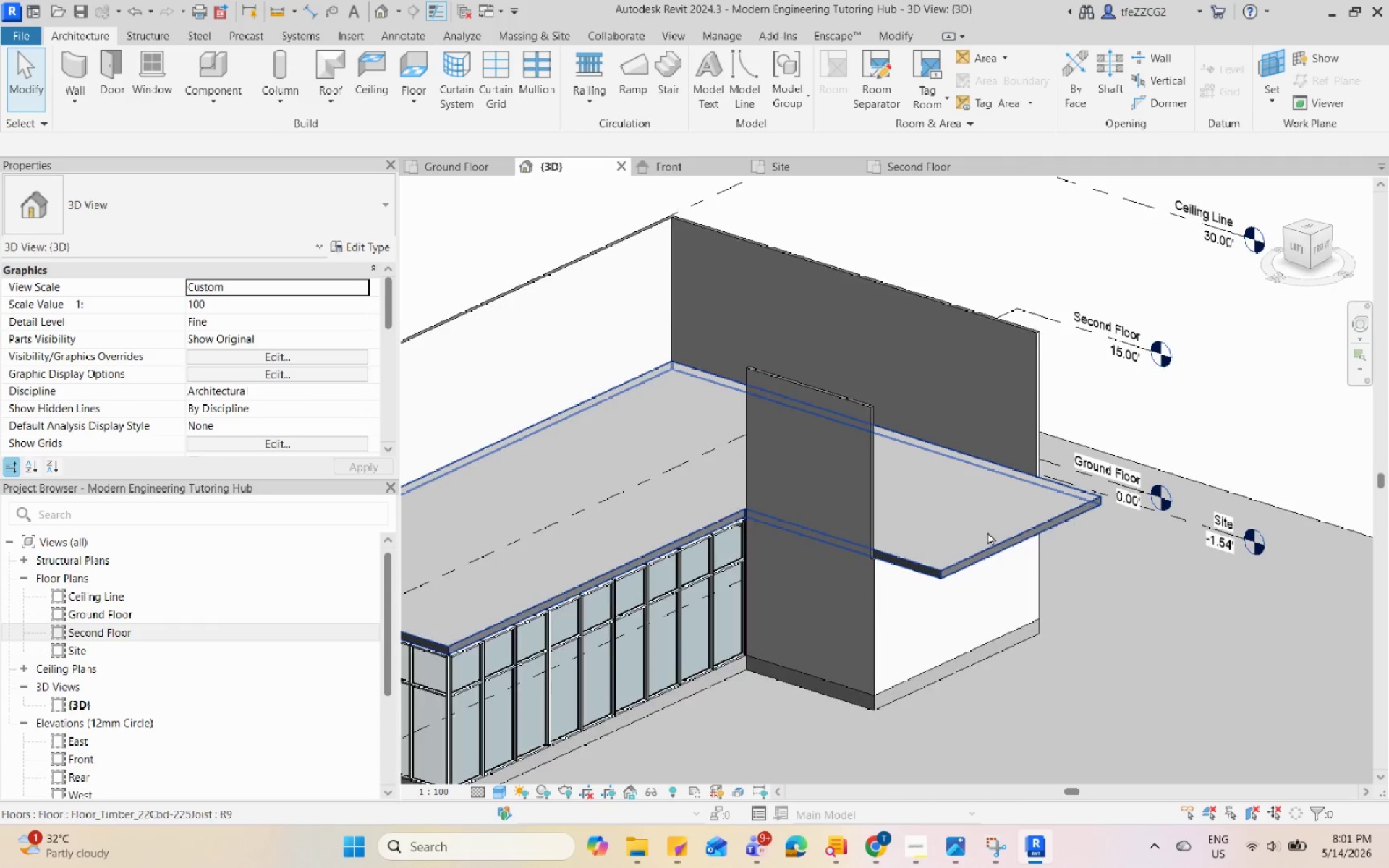 
scroll: coordinate [870, 446], scroll_direction: down, amount: 1.0
 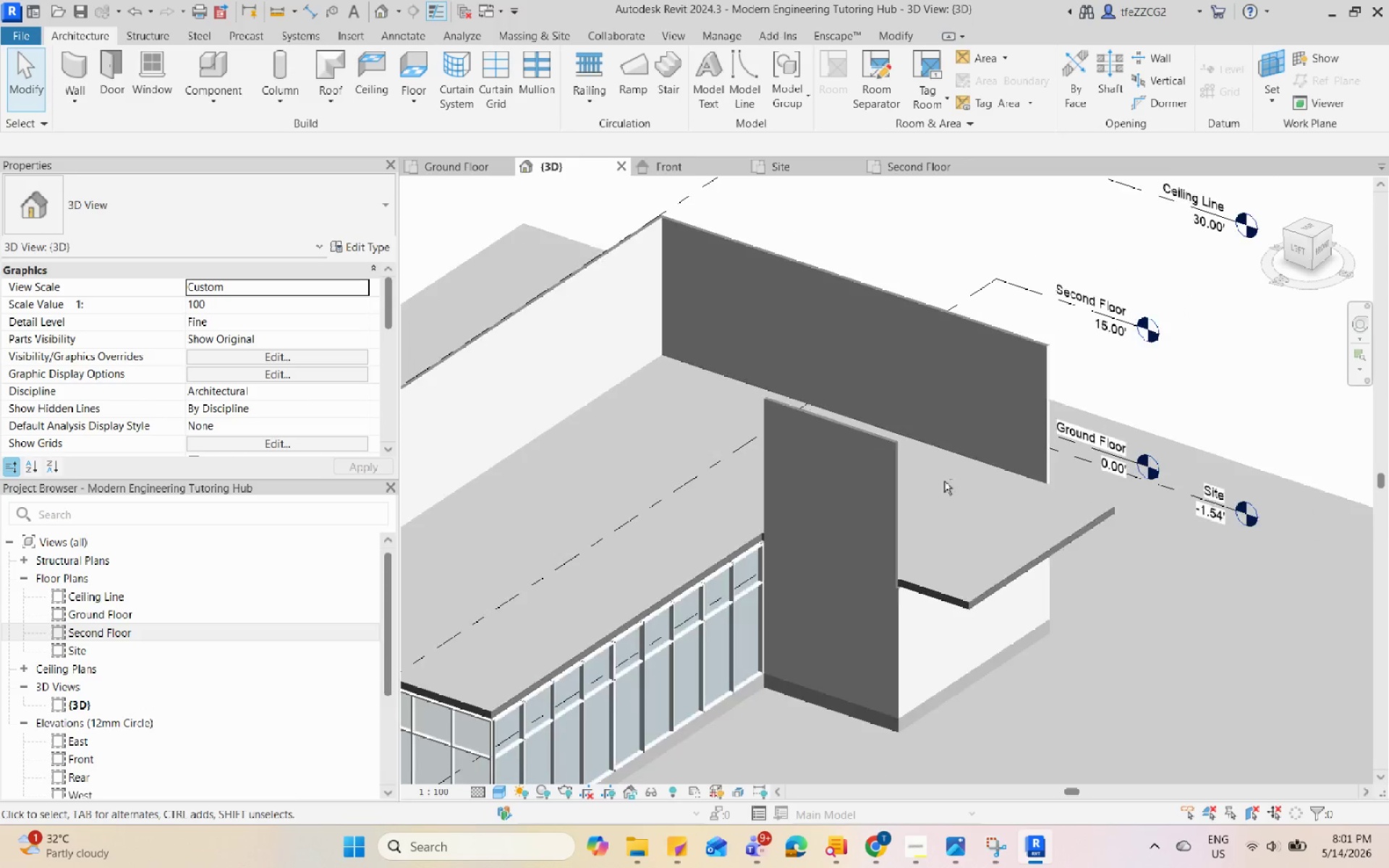 
hold_key(key=ShiftLeft, duration=0.77)
 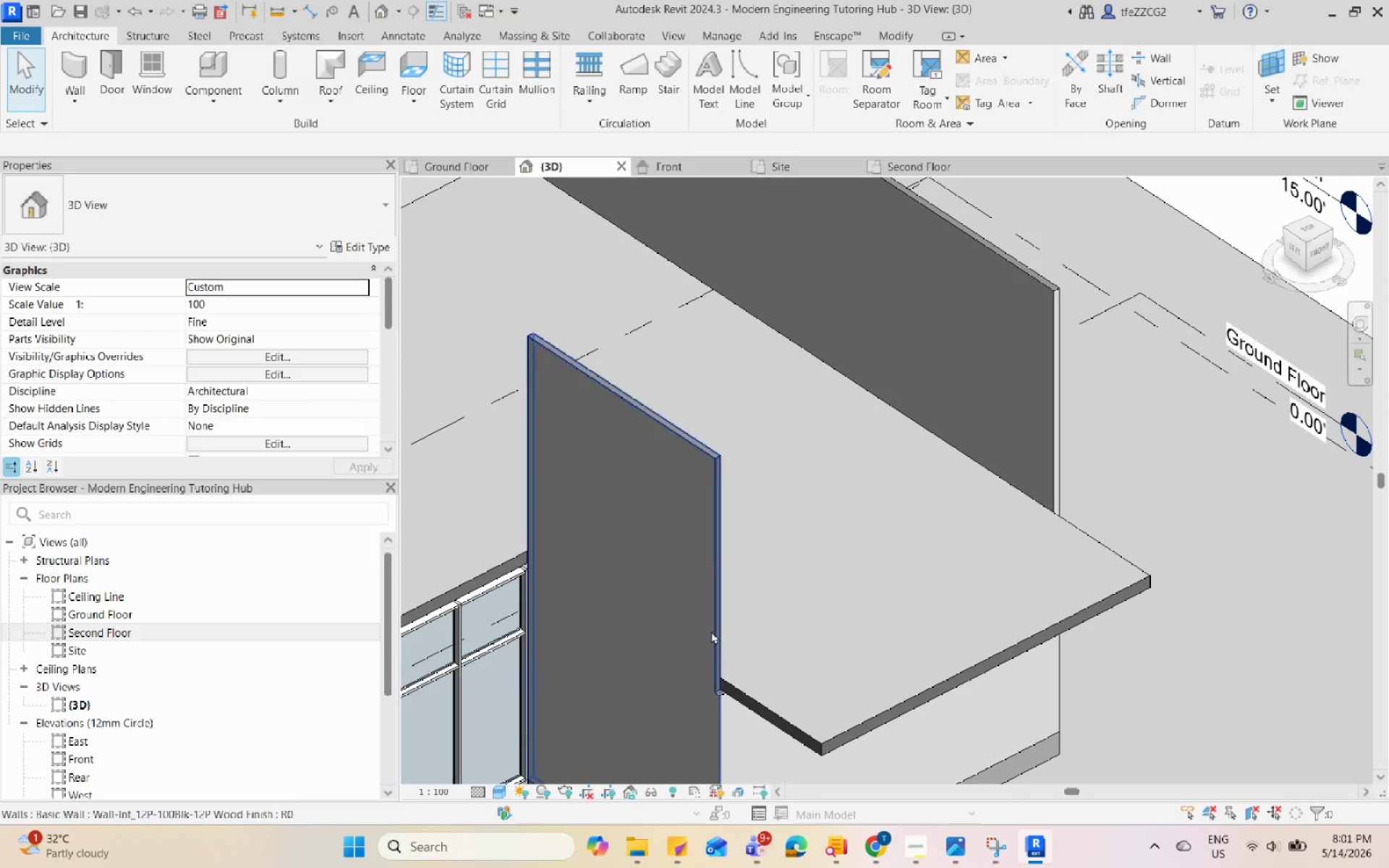 
scroll: coordinate [951, 537], scroll_direction: up, amount: 4.0
 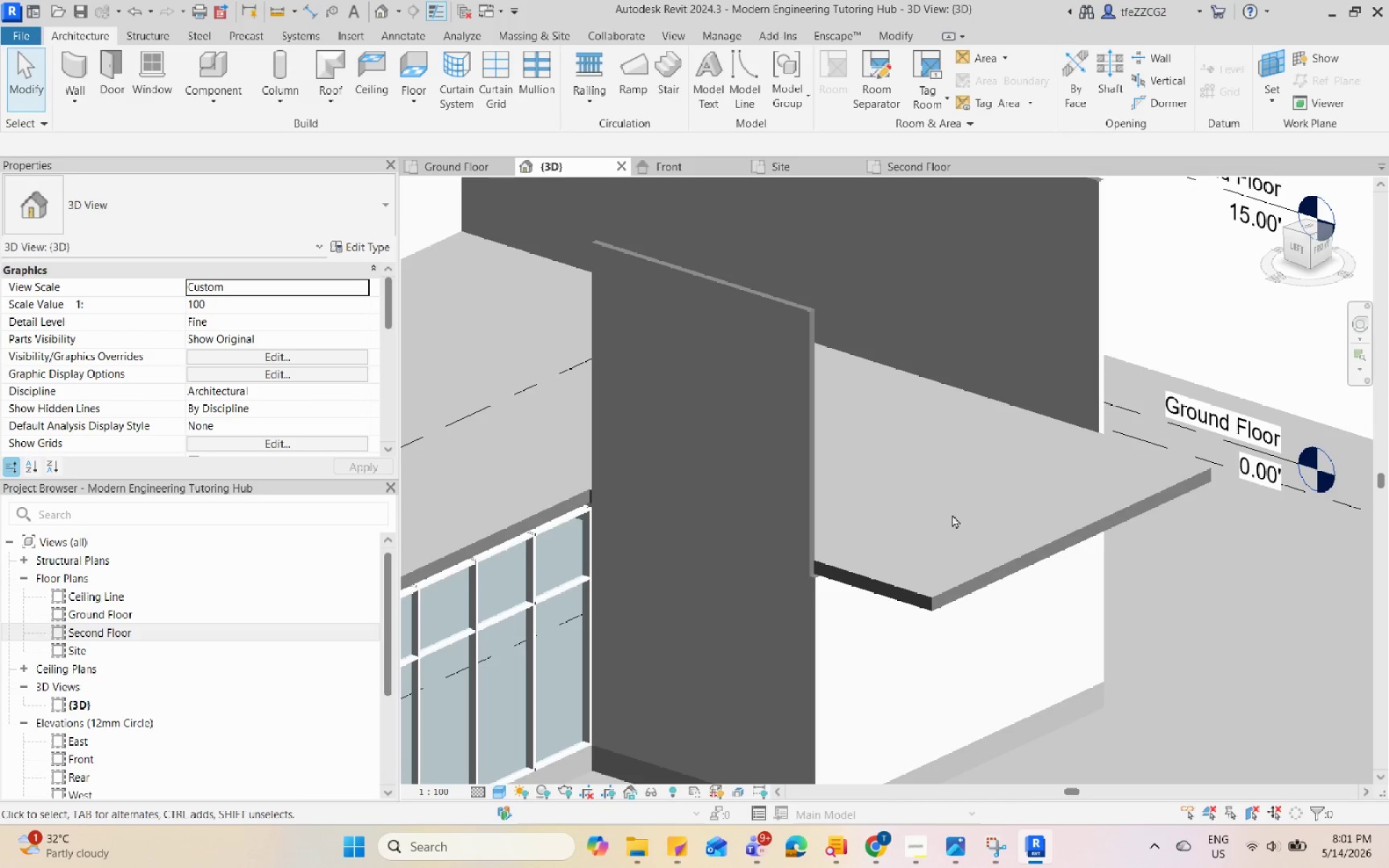 
left_click([708, 629])
 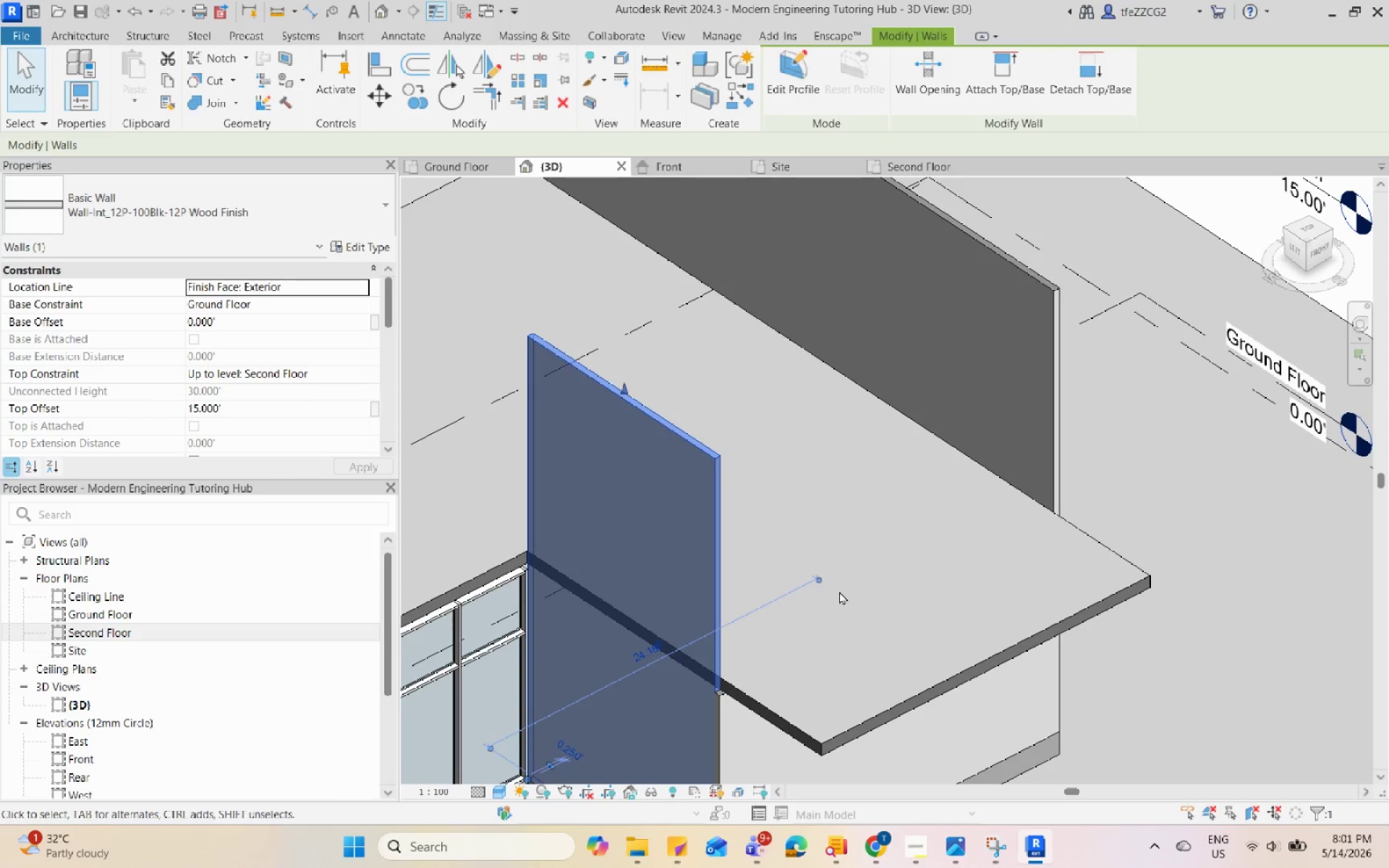 
key(Escape)
 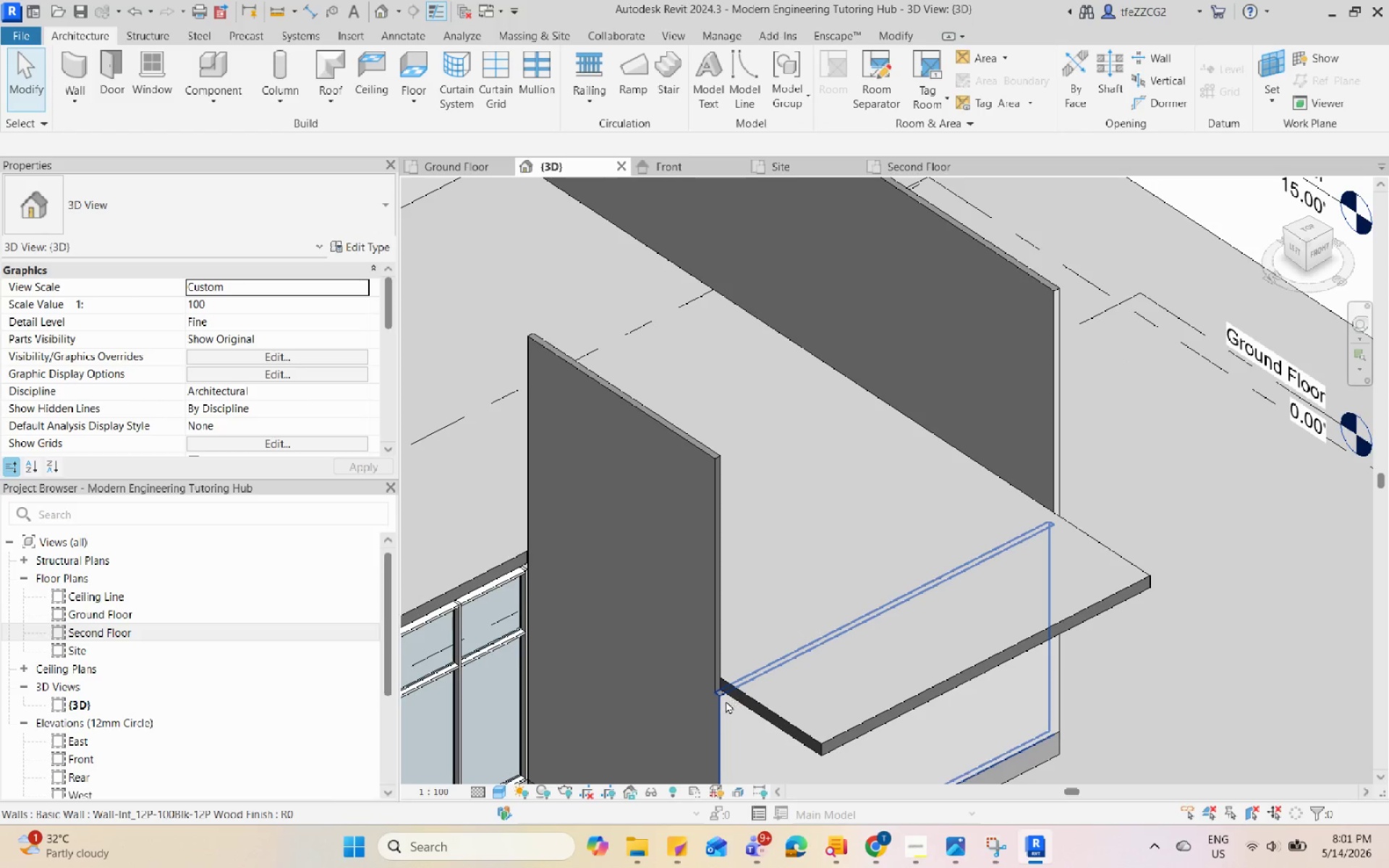 
left_click([726, 700])
 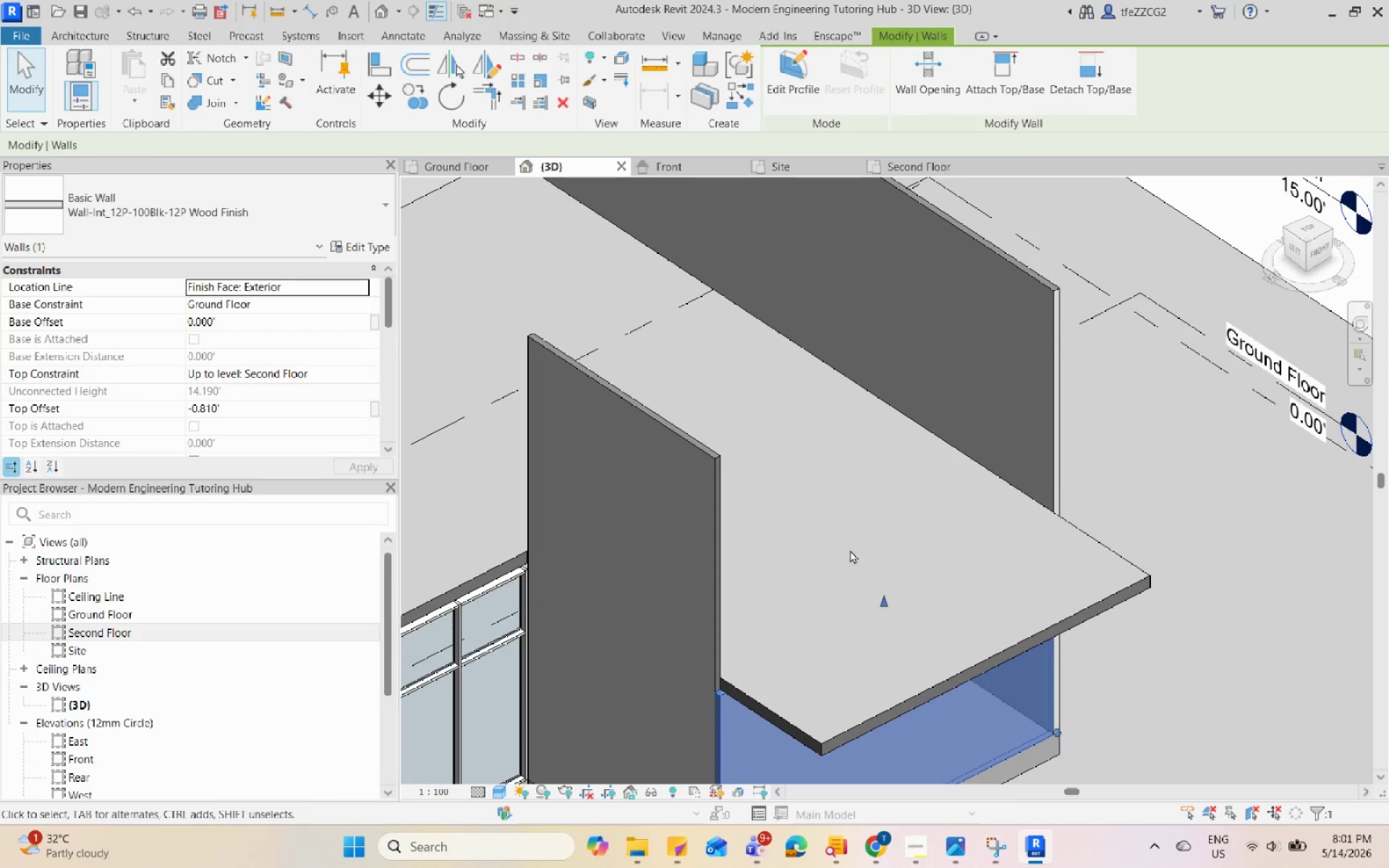 
scroll: coordinate [900, 519], scroll_direction: down, amount: 3.0
 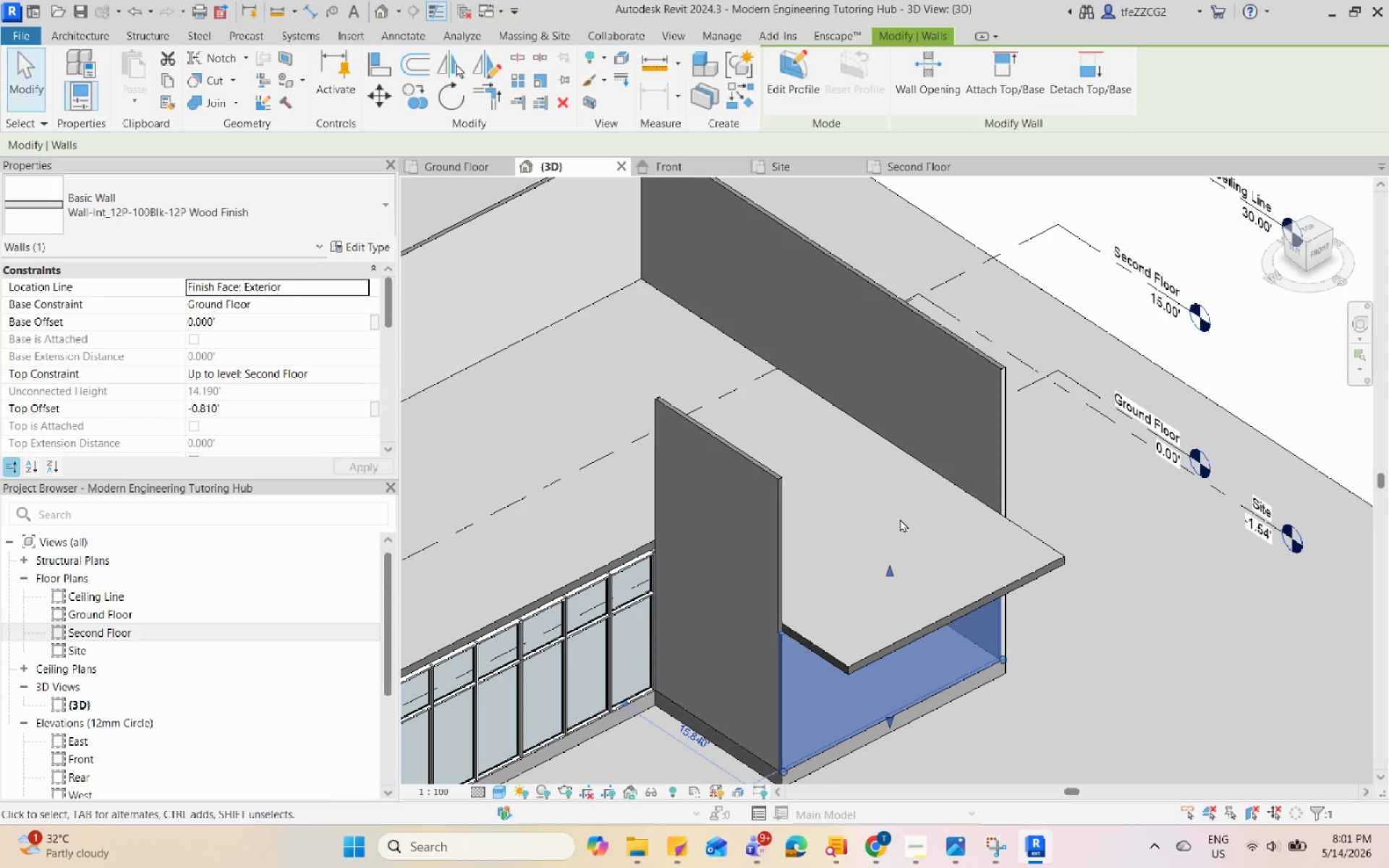 
hold_key(key=ShiftLeft, duration=0.69)
 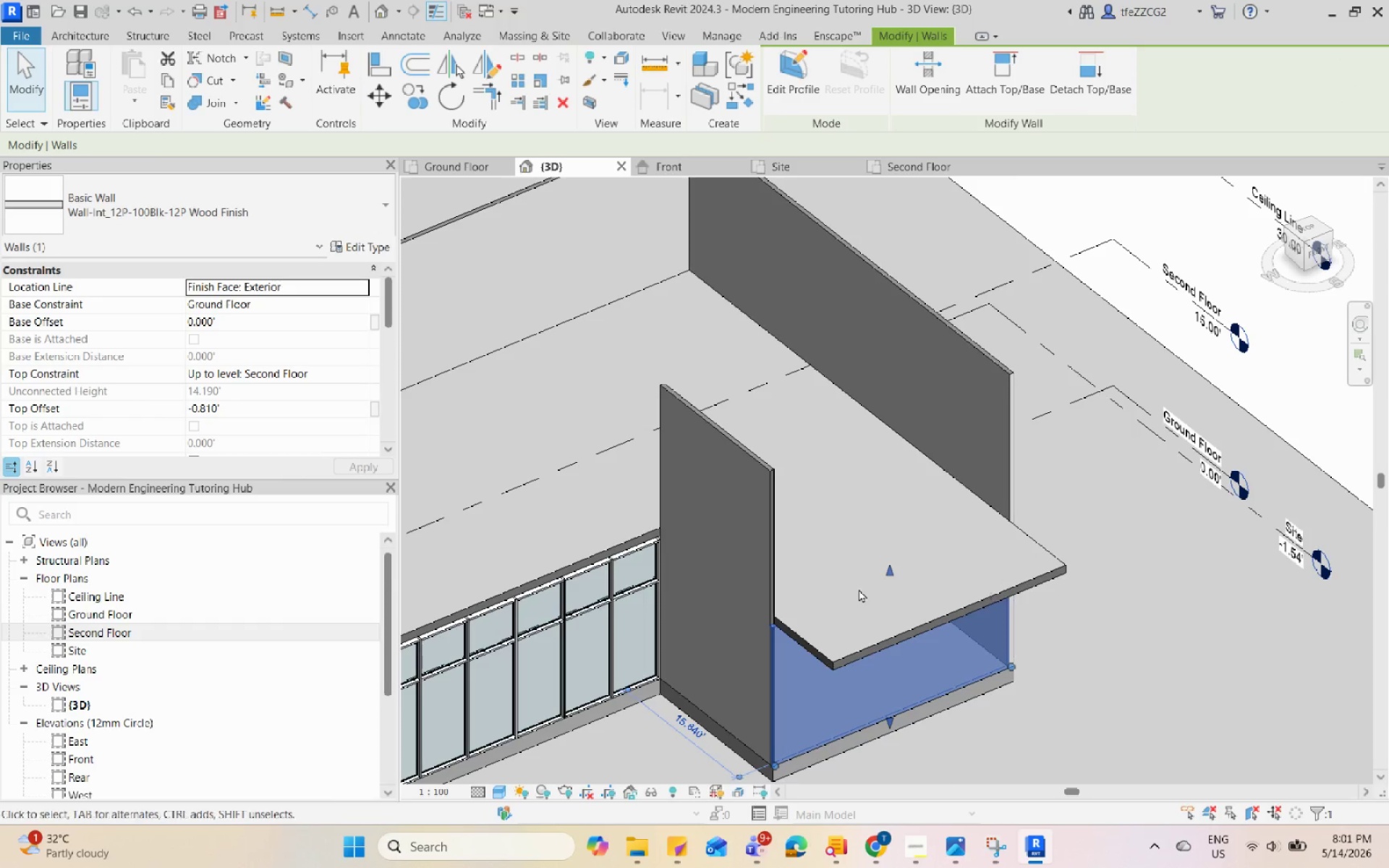 
key(Escape)
 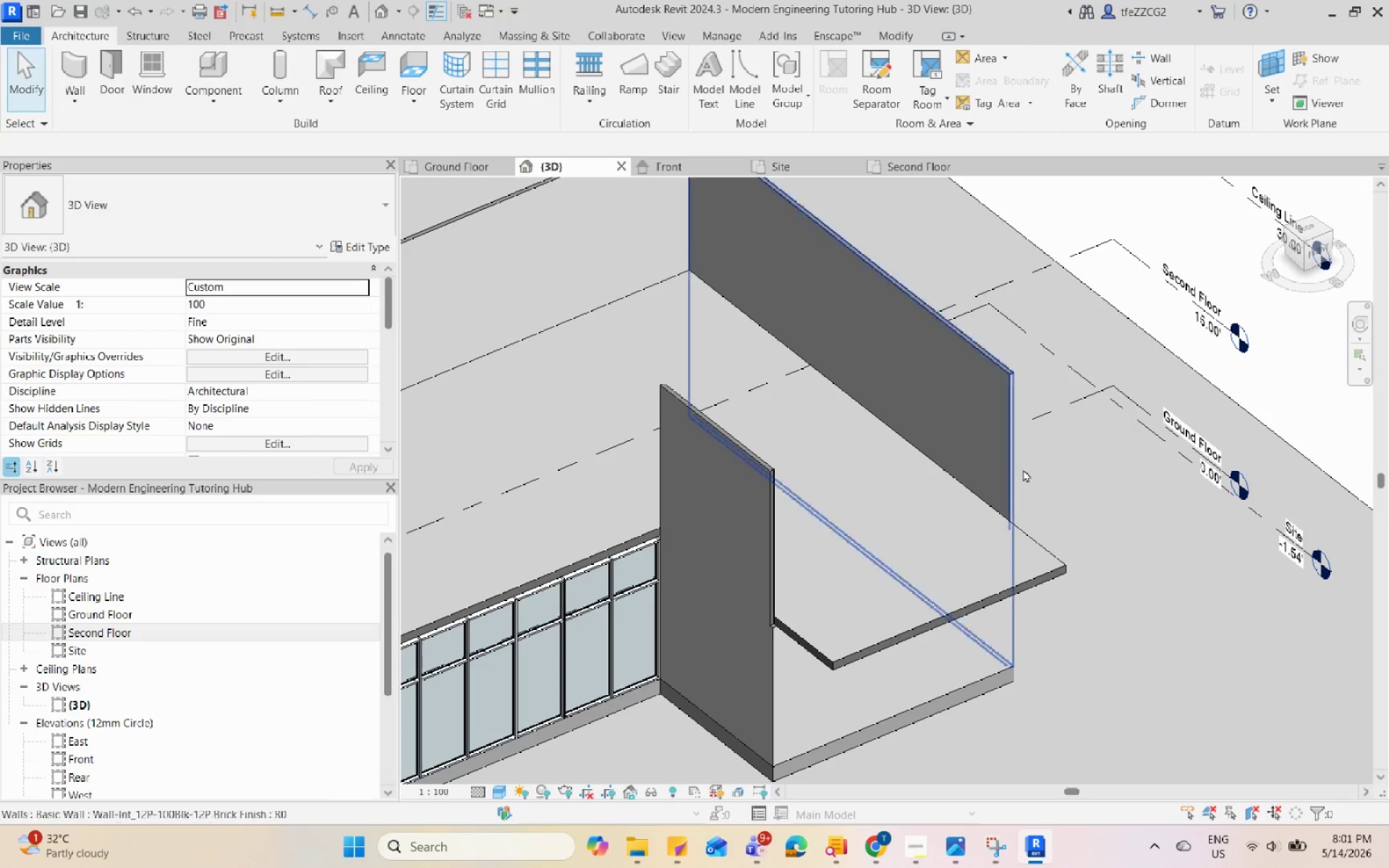 
scroll: coordinate [622, 614], scroll_direction: up, amount: 2.0
 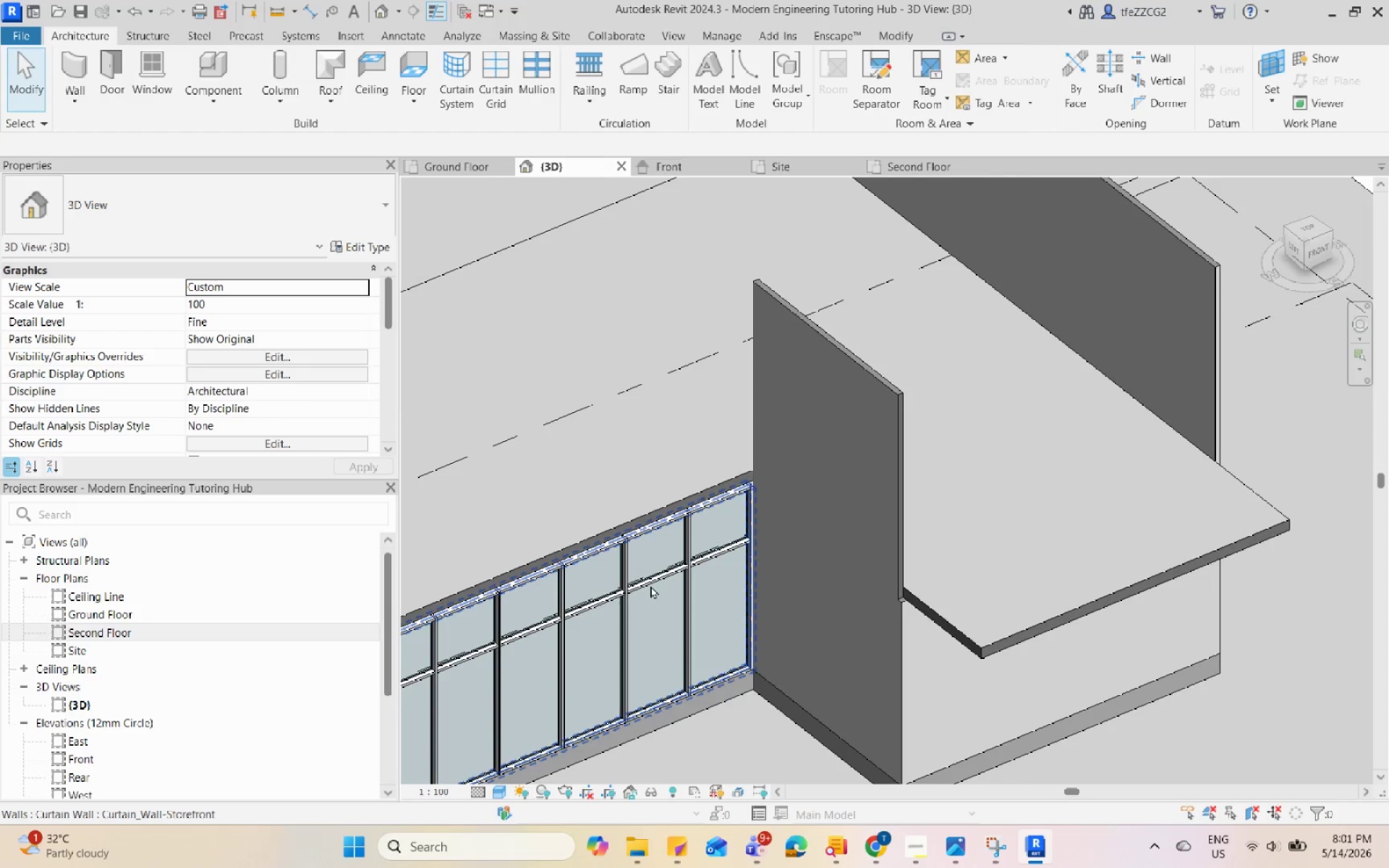 
scroll: coordinate [656, 581], scroll_direction: down, amount: 4.0
 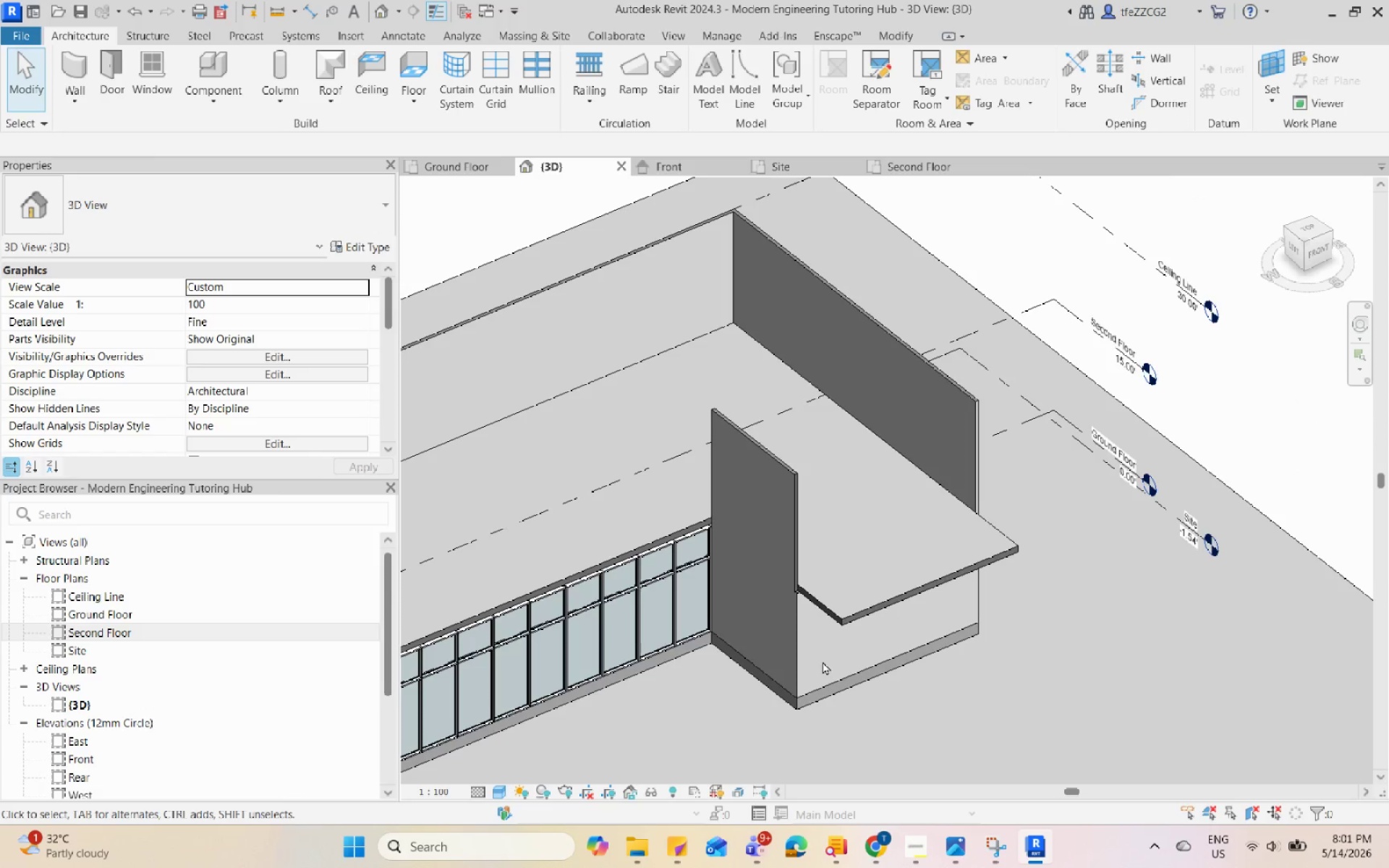 
left_click([796, 663])
 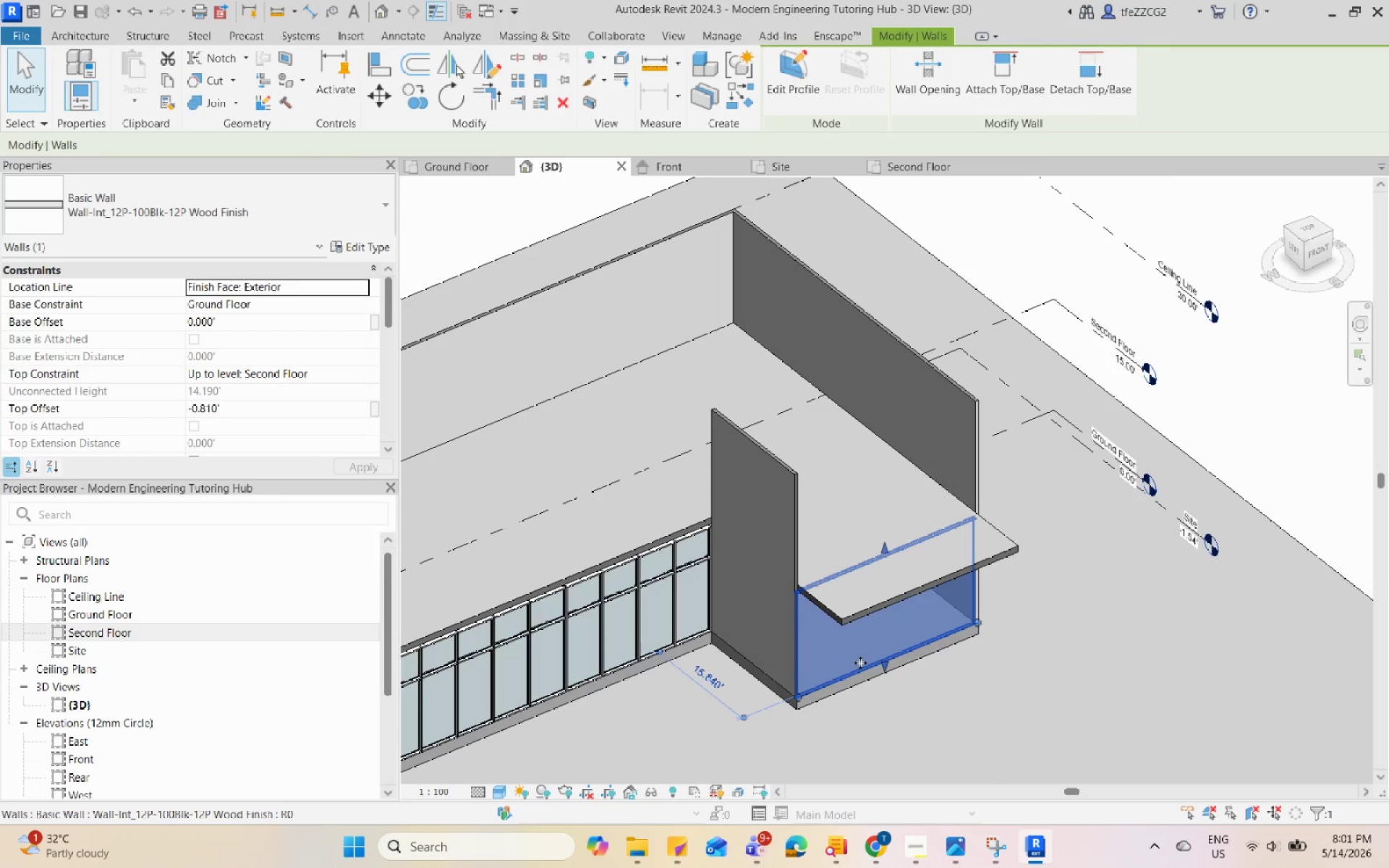 
type(cs)
 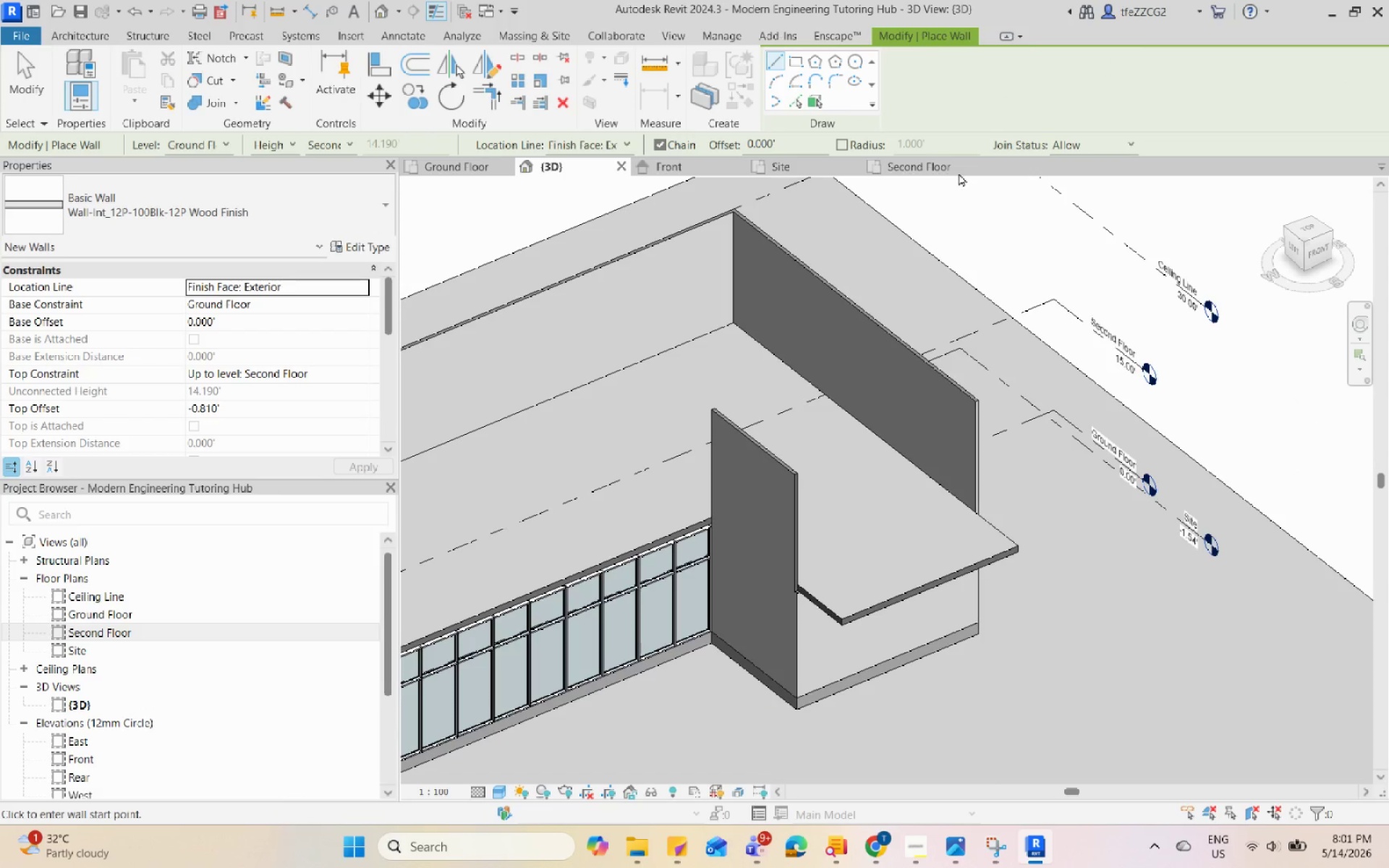 
left_click_drag(start_coordinate=[954, 171], to_coordinate=[689, 612])
 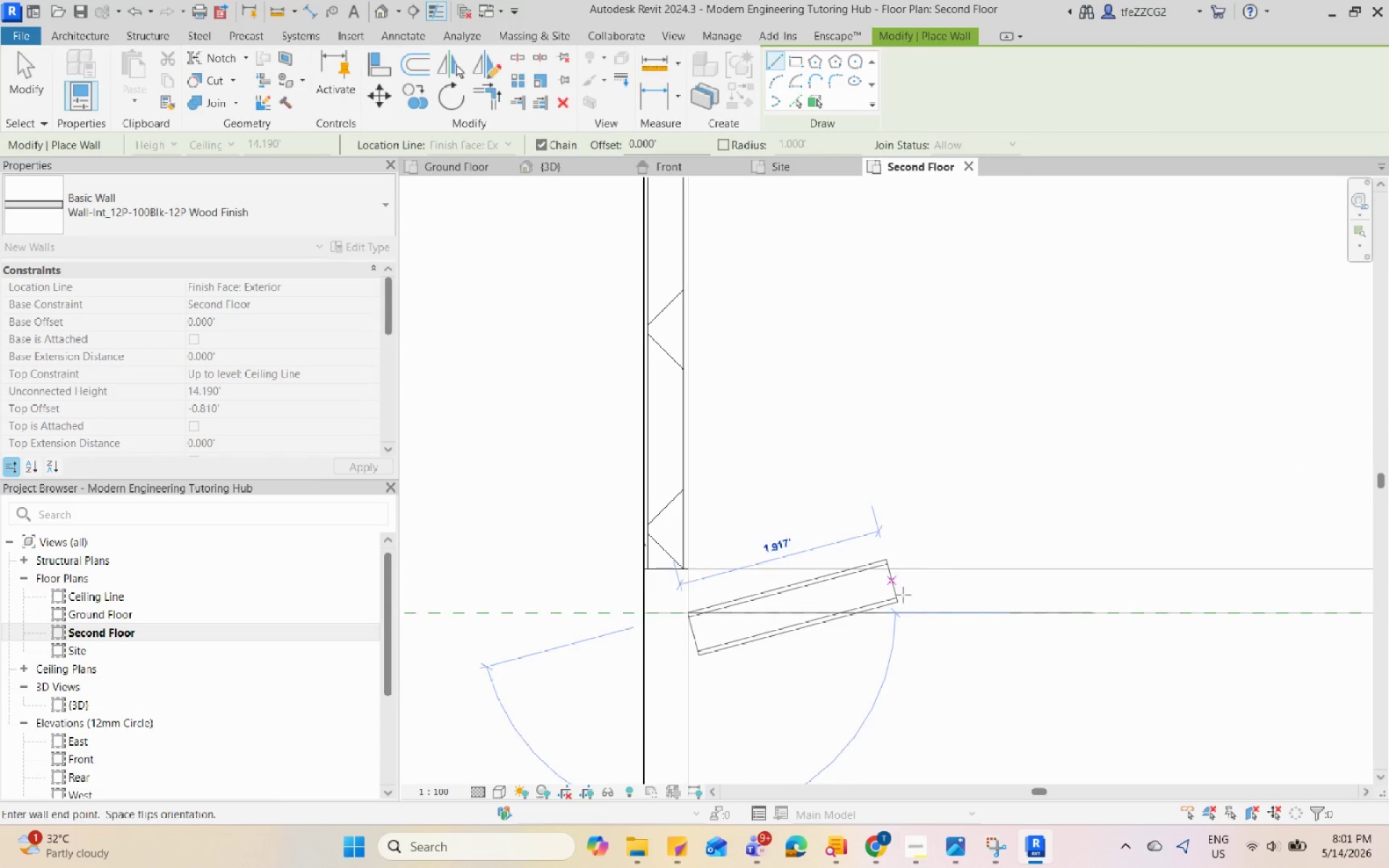 
scroll: coordinate [745, 562], scroll_direction: up, amount: 20.0
 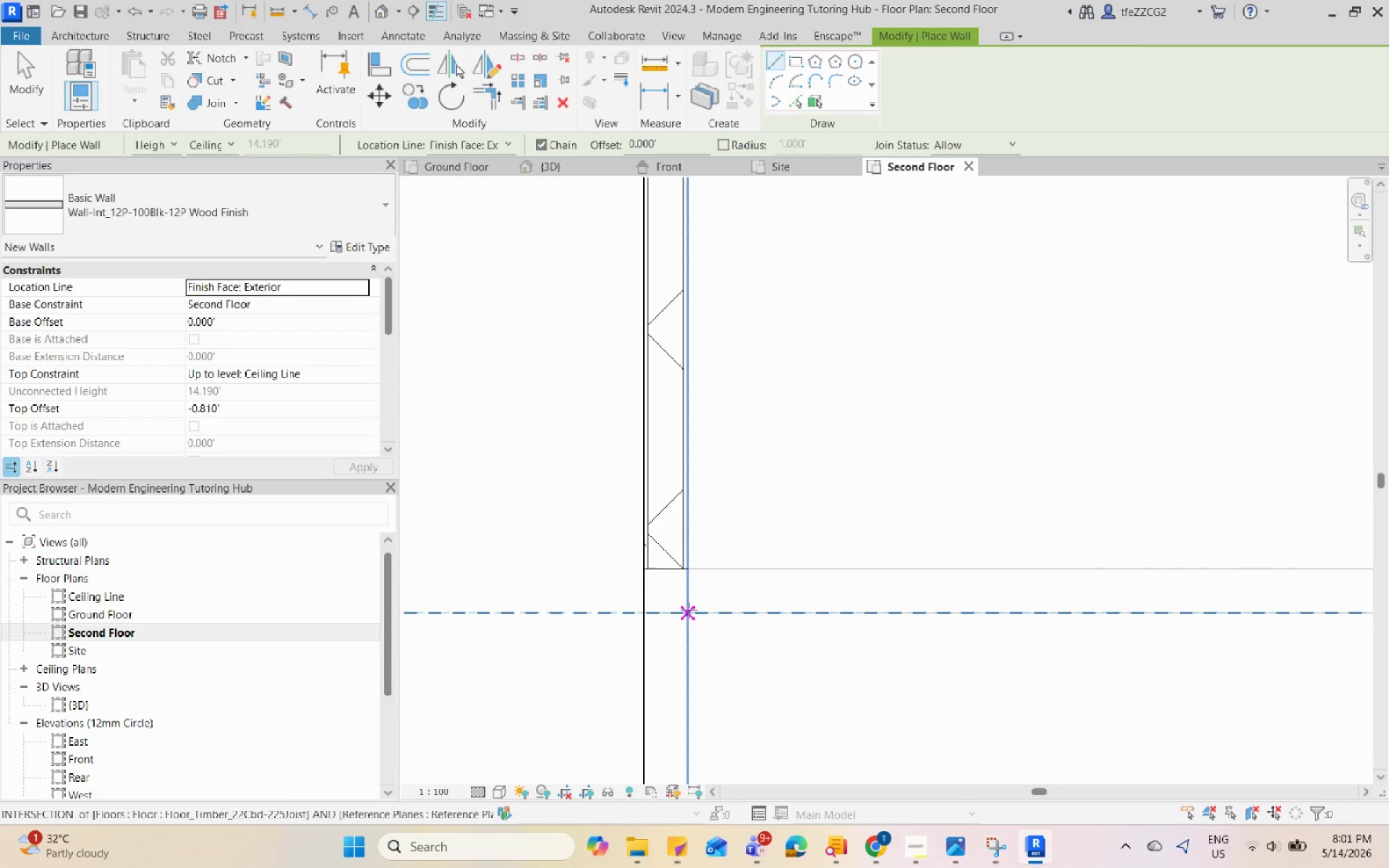 
left_click([689, 612])
 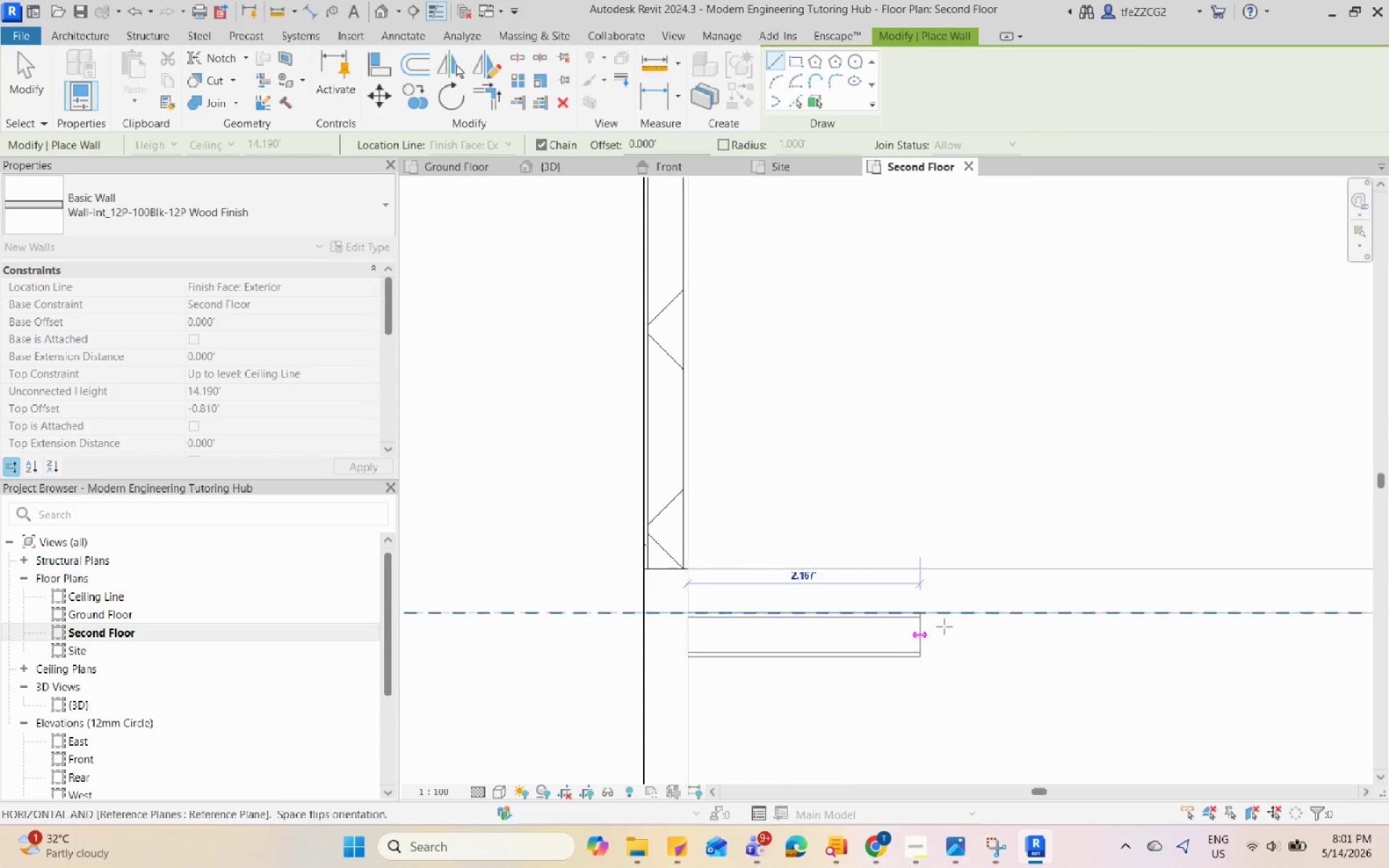 
key(Space)
 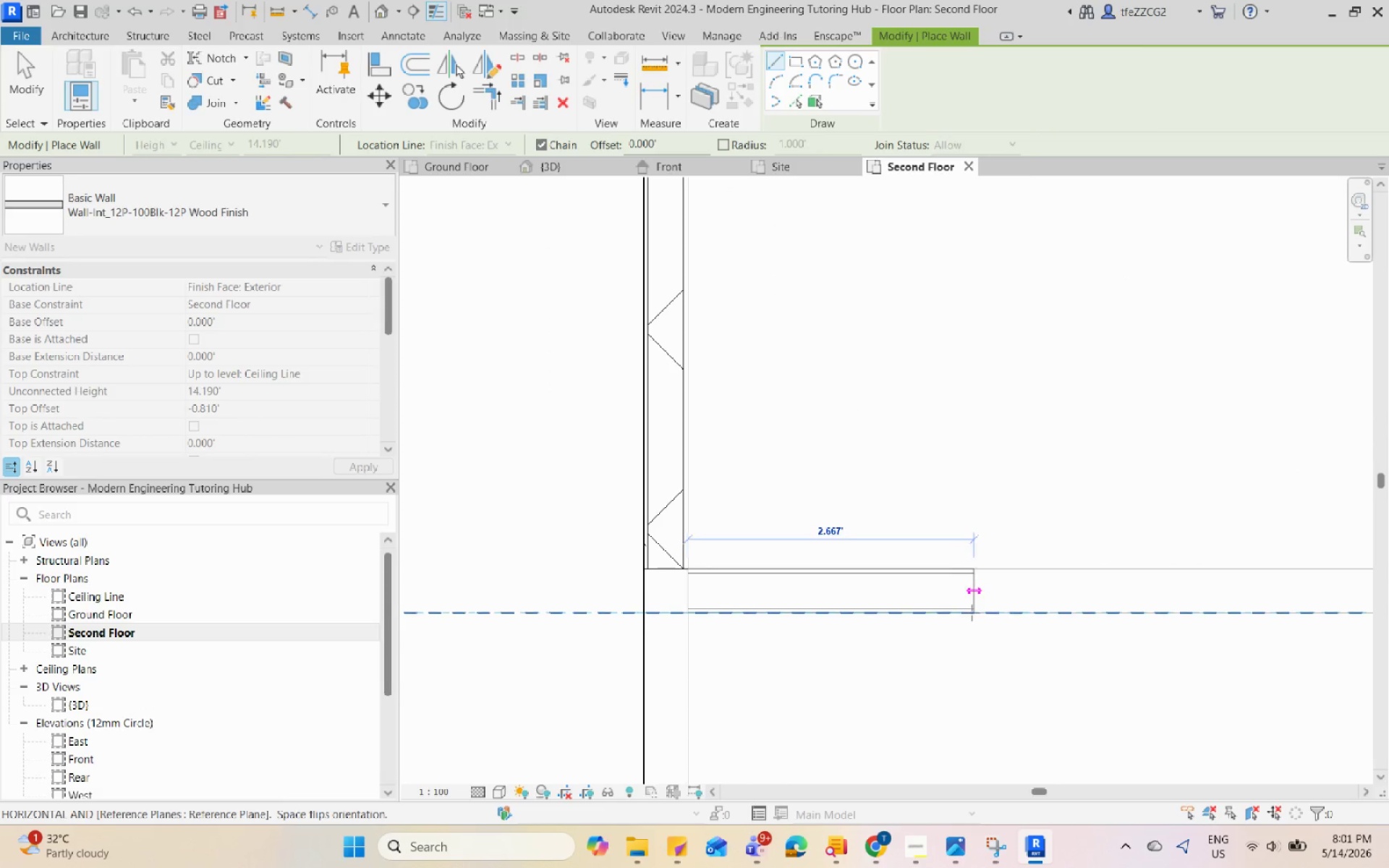 
scroll: coordinate [1126, 549], scroll_direction: down, amount: 1.0
 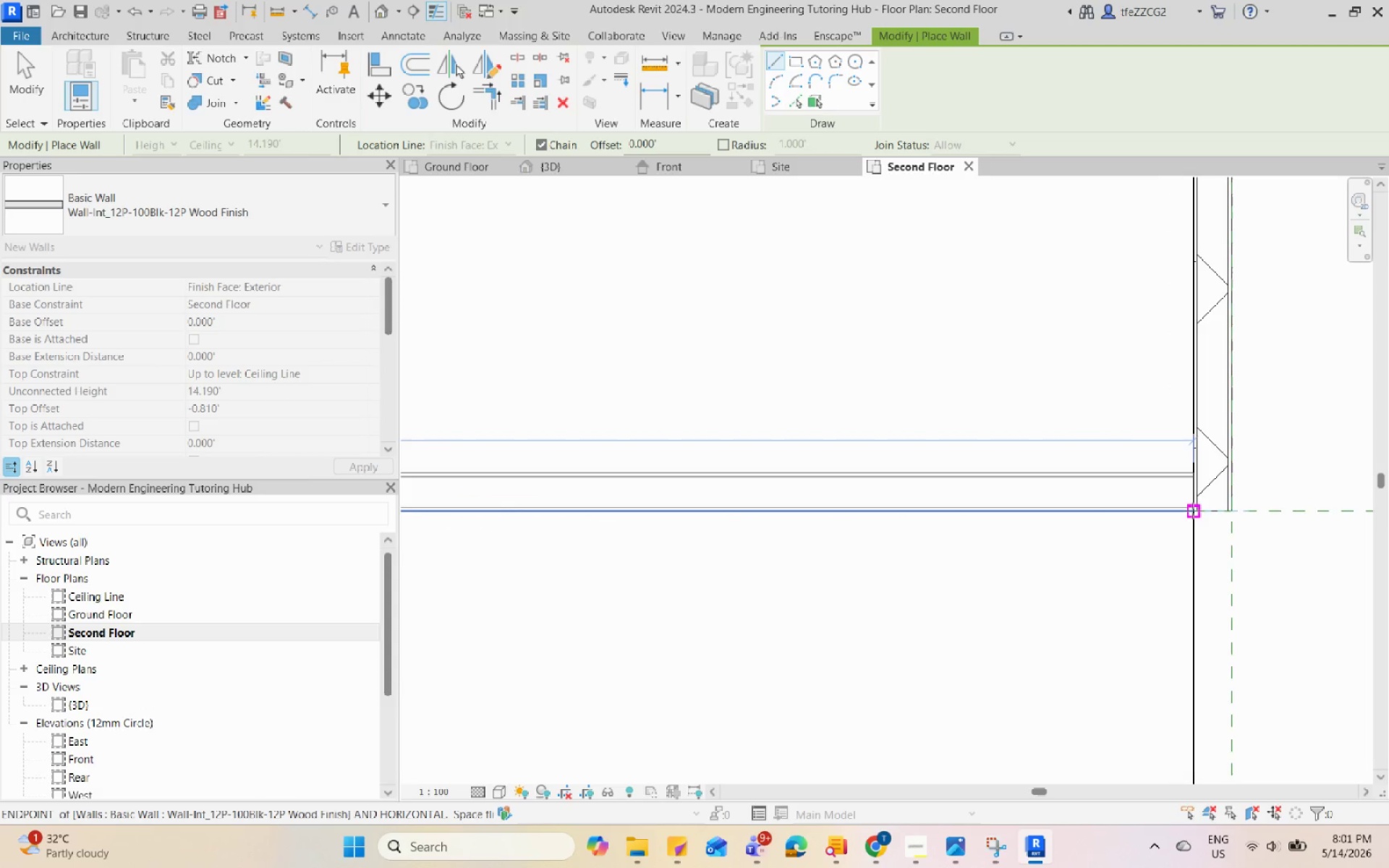 
left_click([1193, 509])
 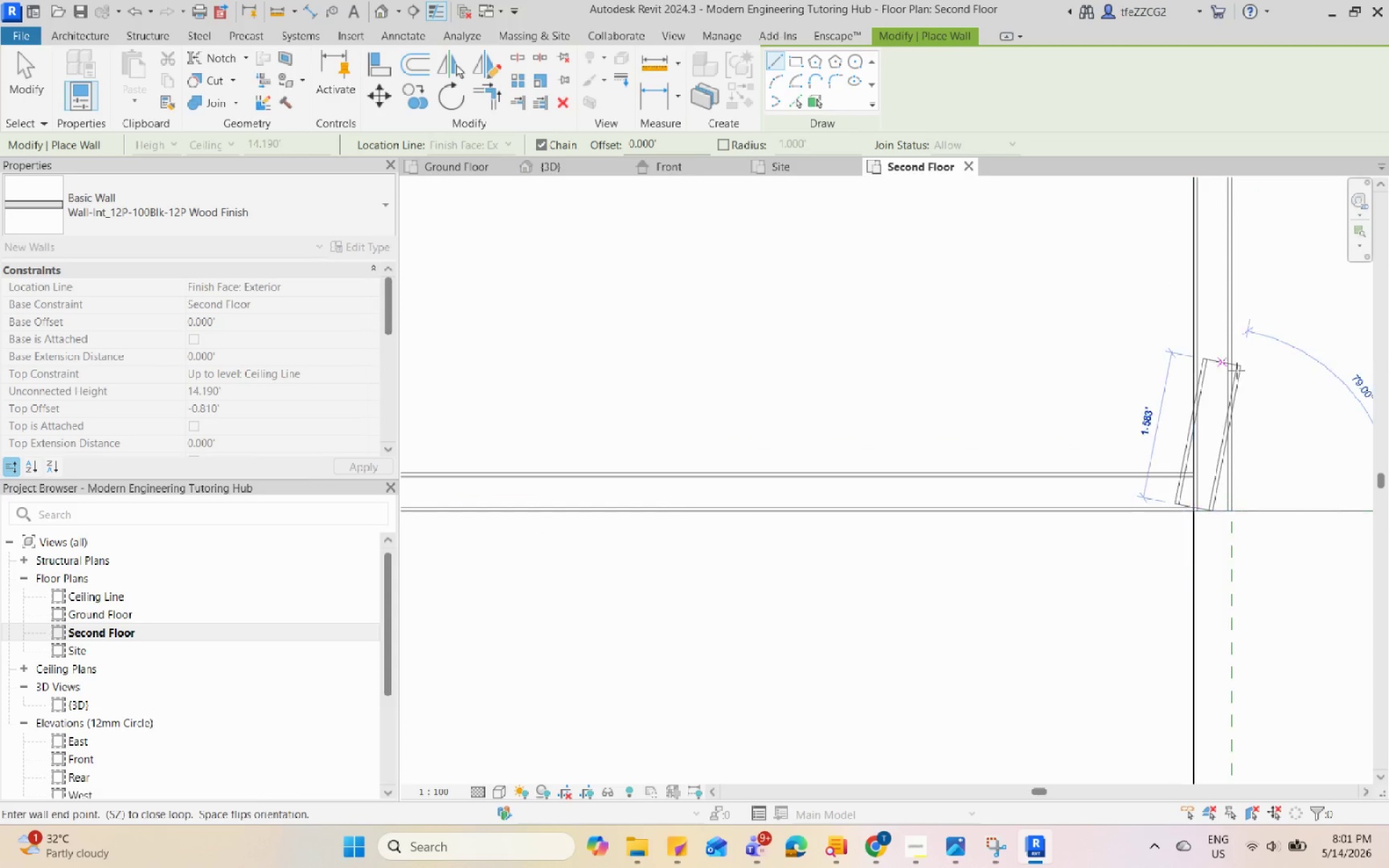 
key(Escape)
 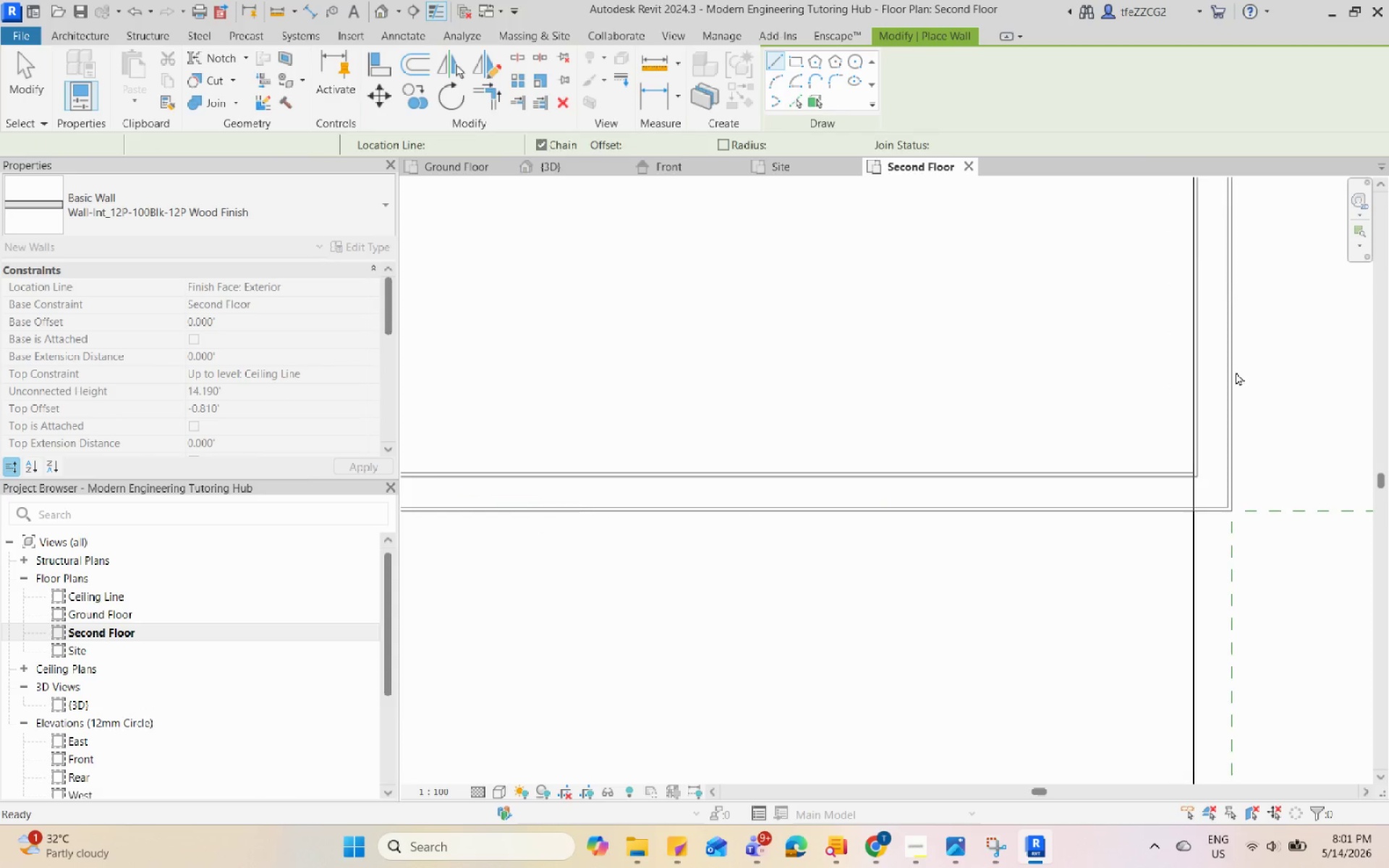 
key(Escape)
 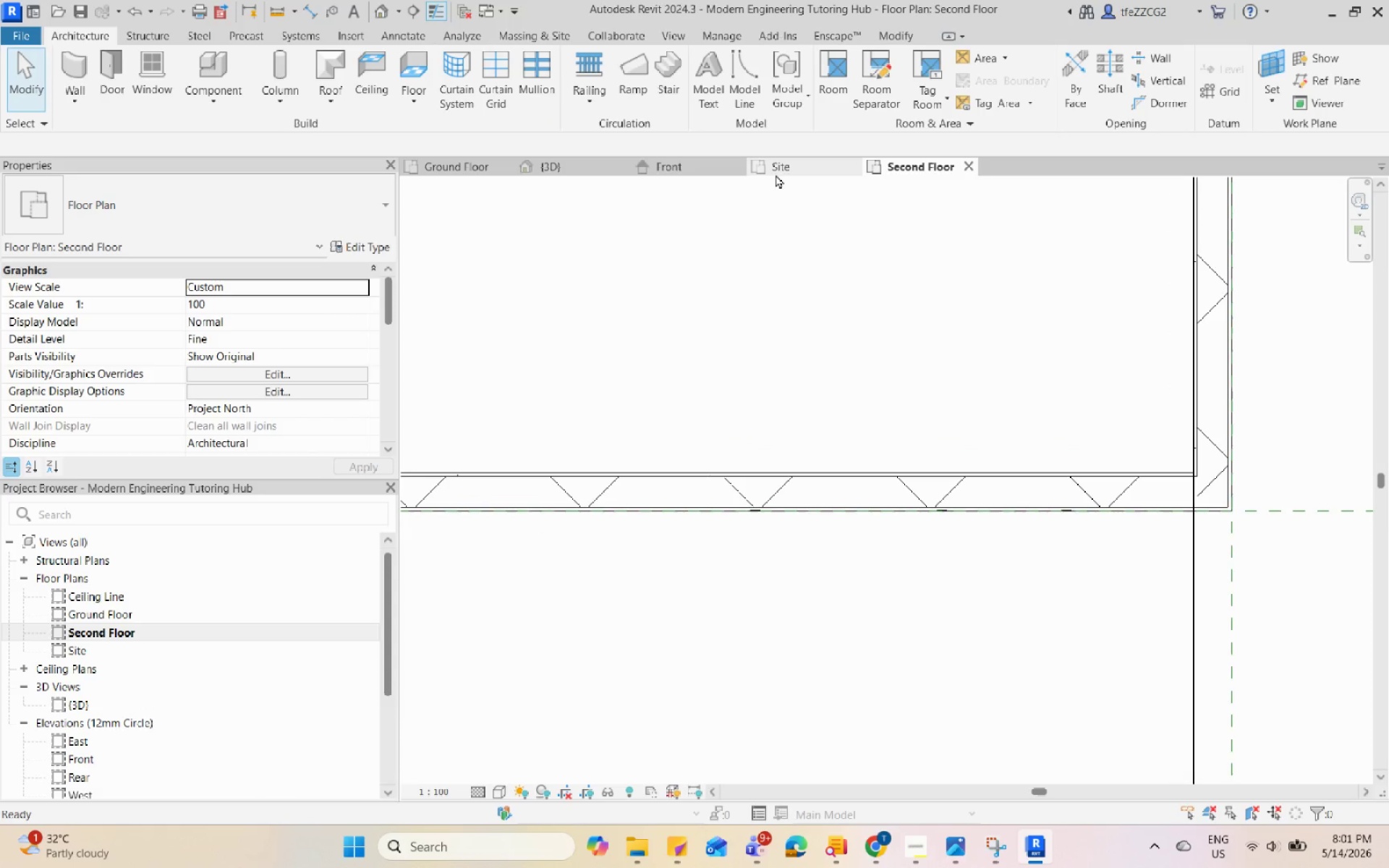 
left_click([776, 173])
 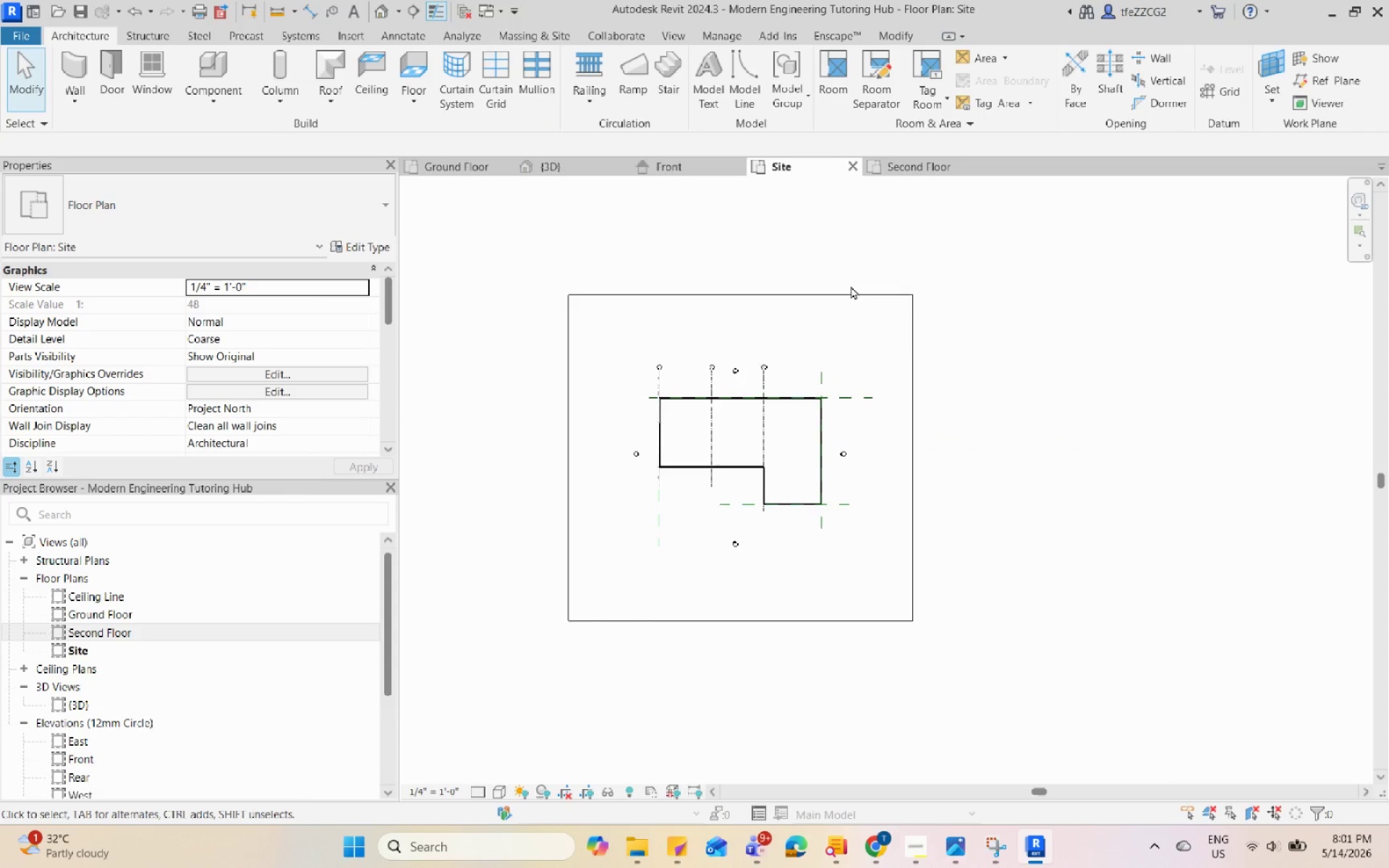 
scroll: coordinate [923, 412], scroll_direction: down, amount: 7.0
 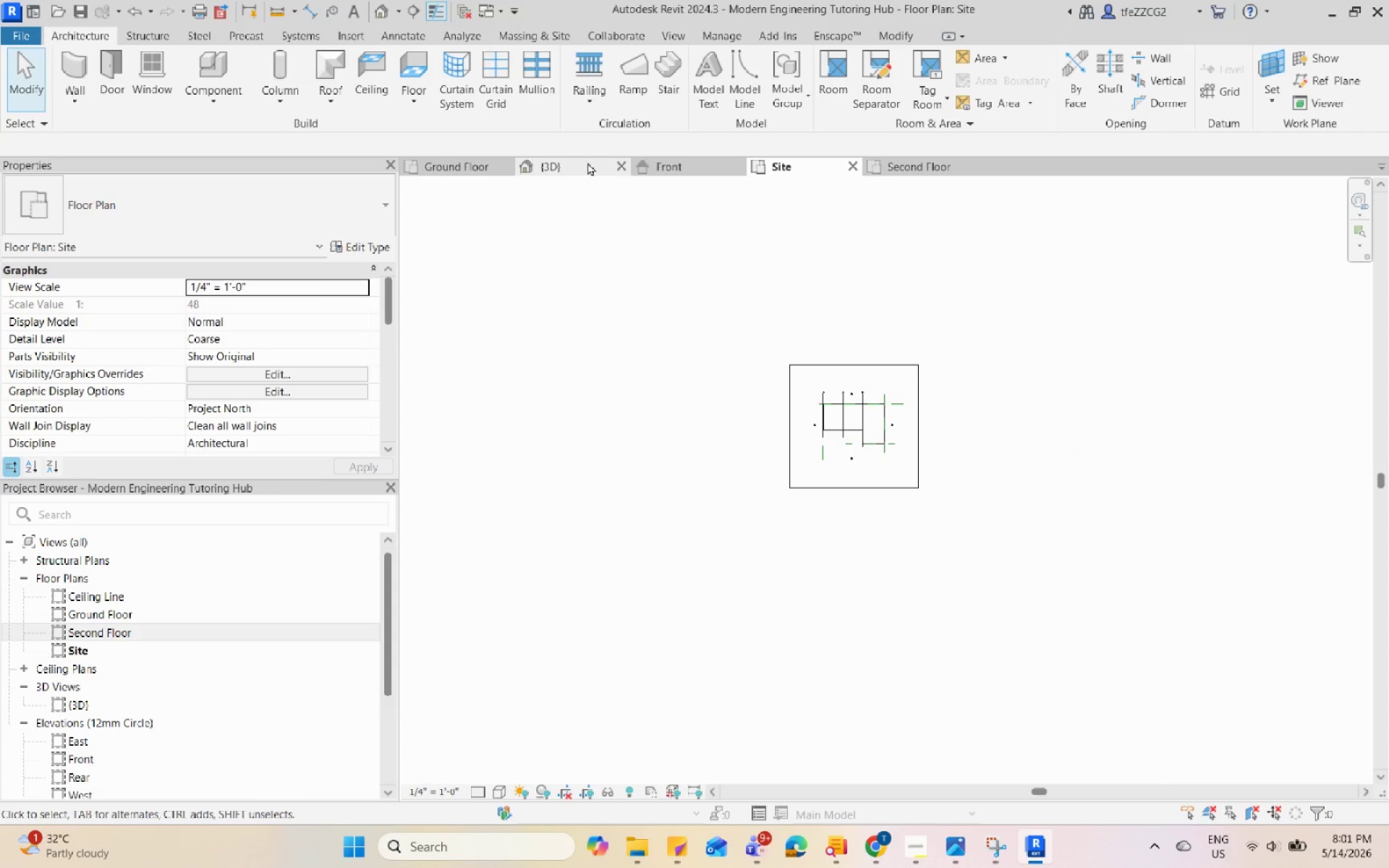 
left_click([561, 162])
 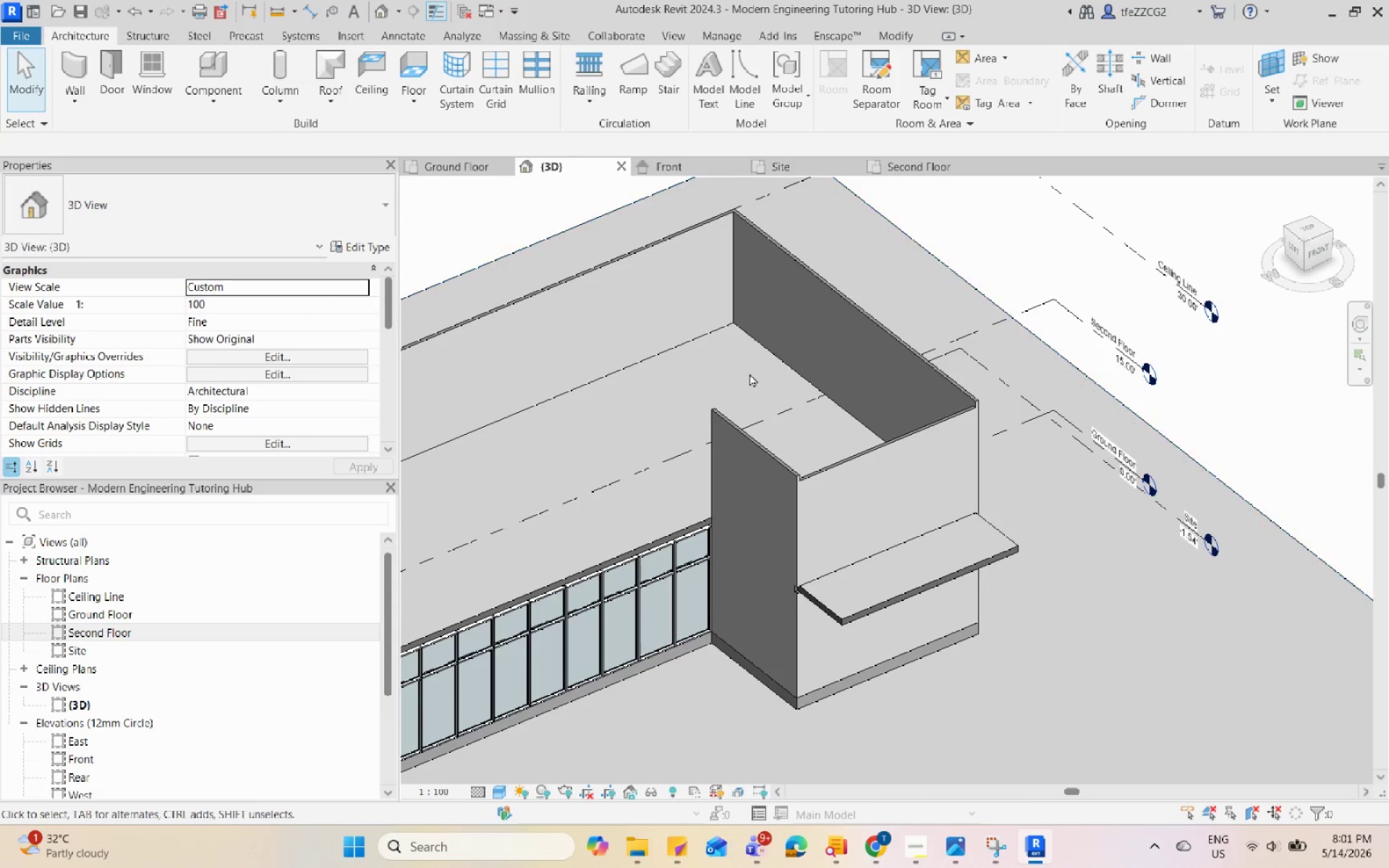 
hold_key(key=ShiftLeft, duration=0.95)
 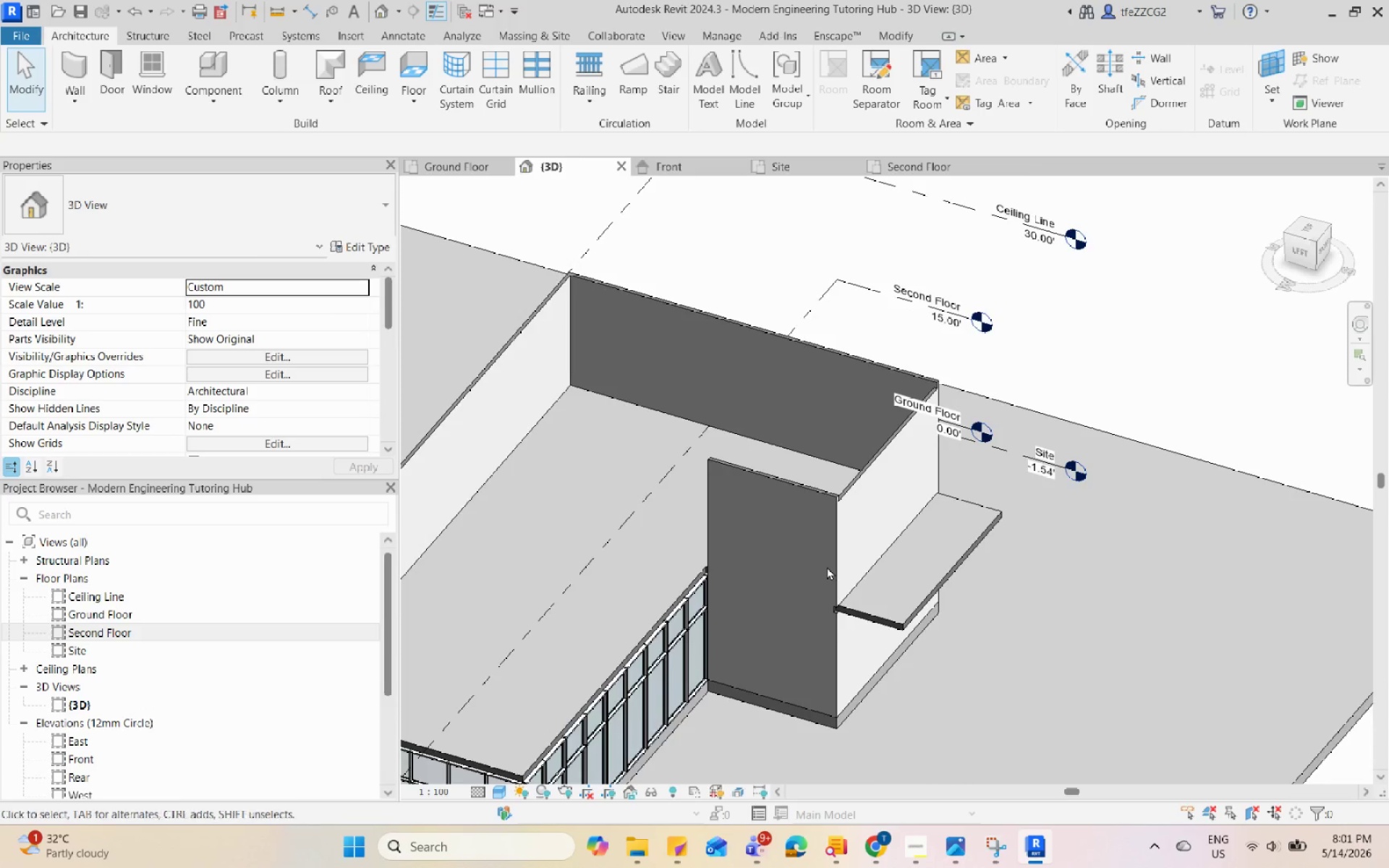 
scroll: coordinate [827, 566], scroll_direction: up, amount: 4.0
 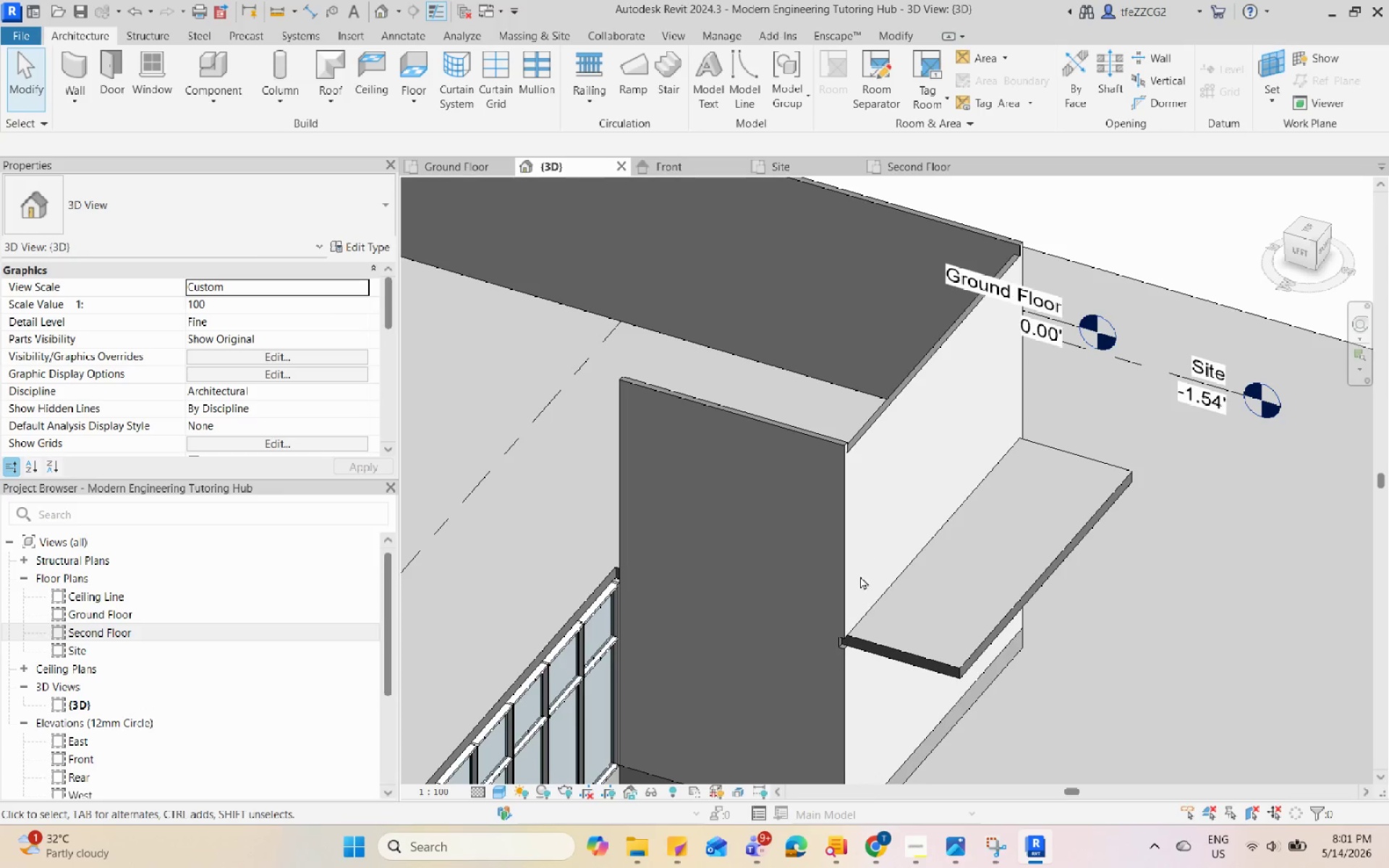 
left_click([815, 649])
 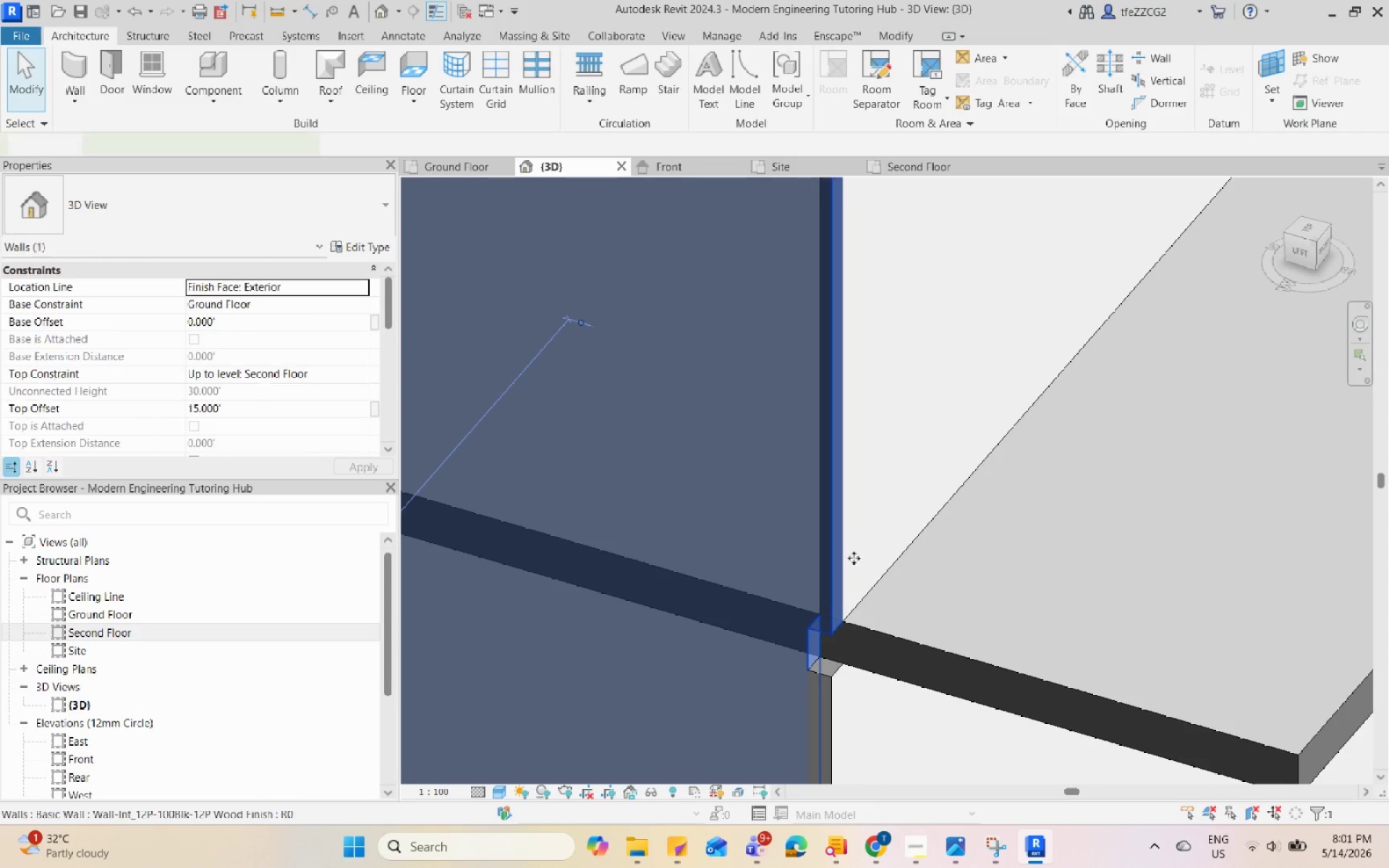 
scroll: coordinate [846, 644], scroll_direction: up, amount: 10.0
 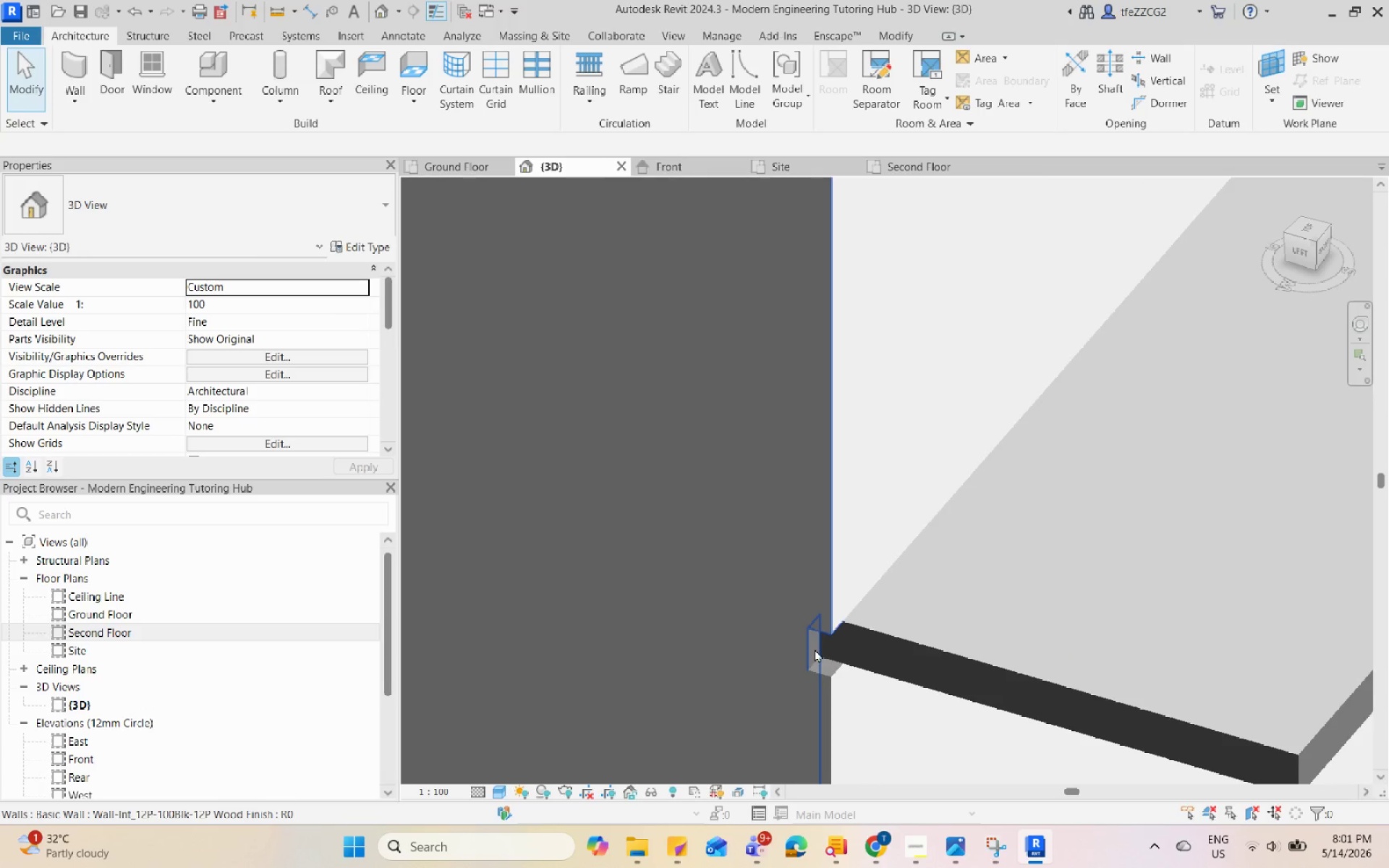 
key(Escape)
 